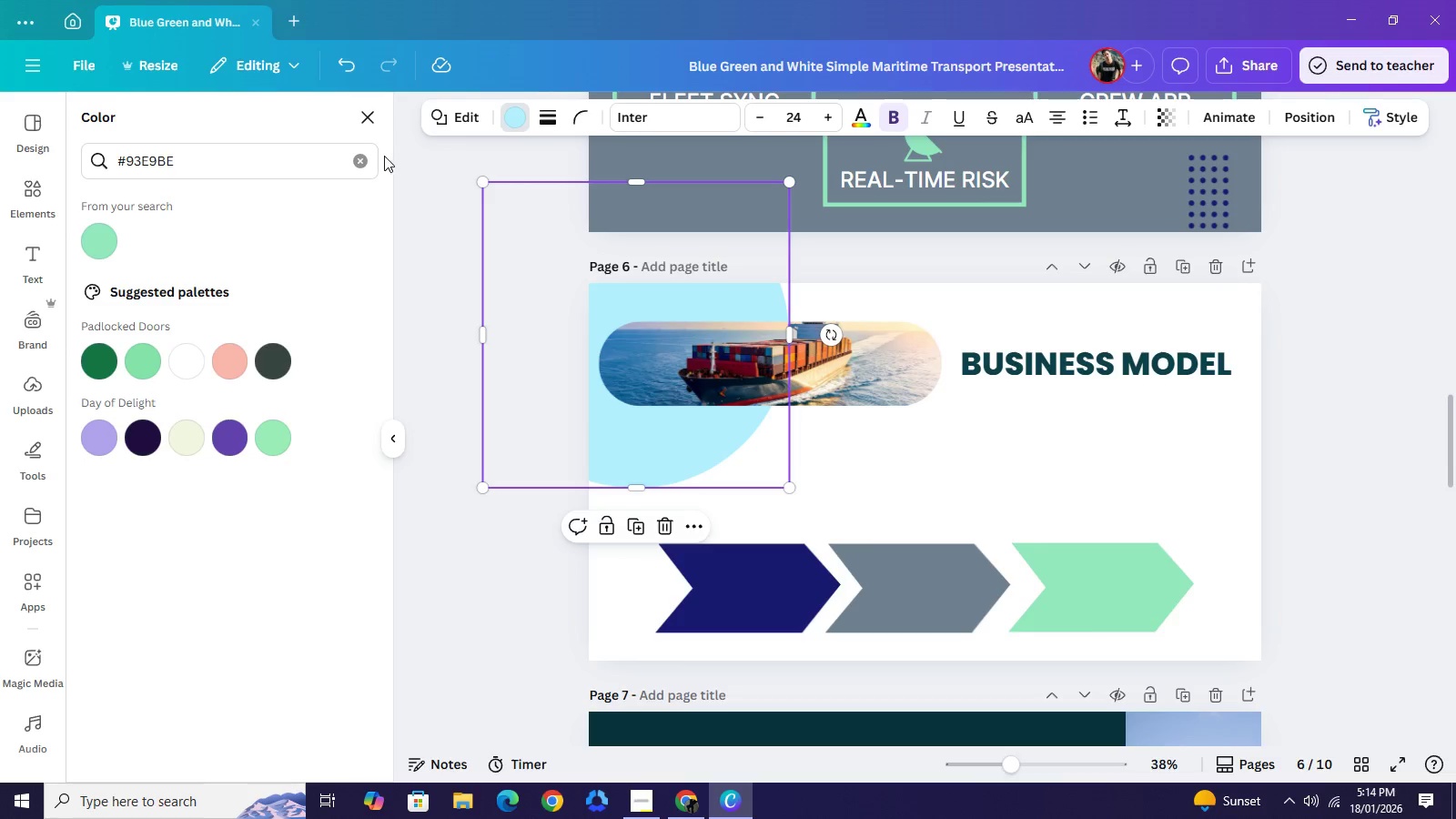 
left_click([360, 163])
 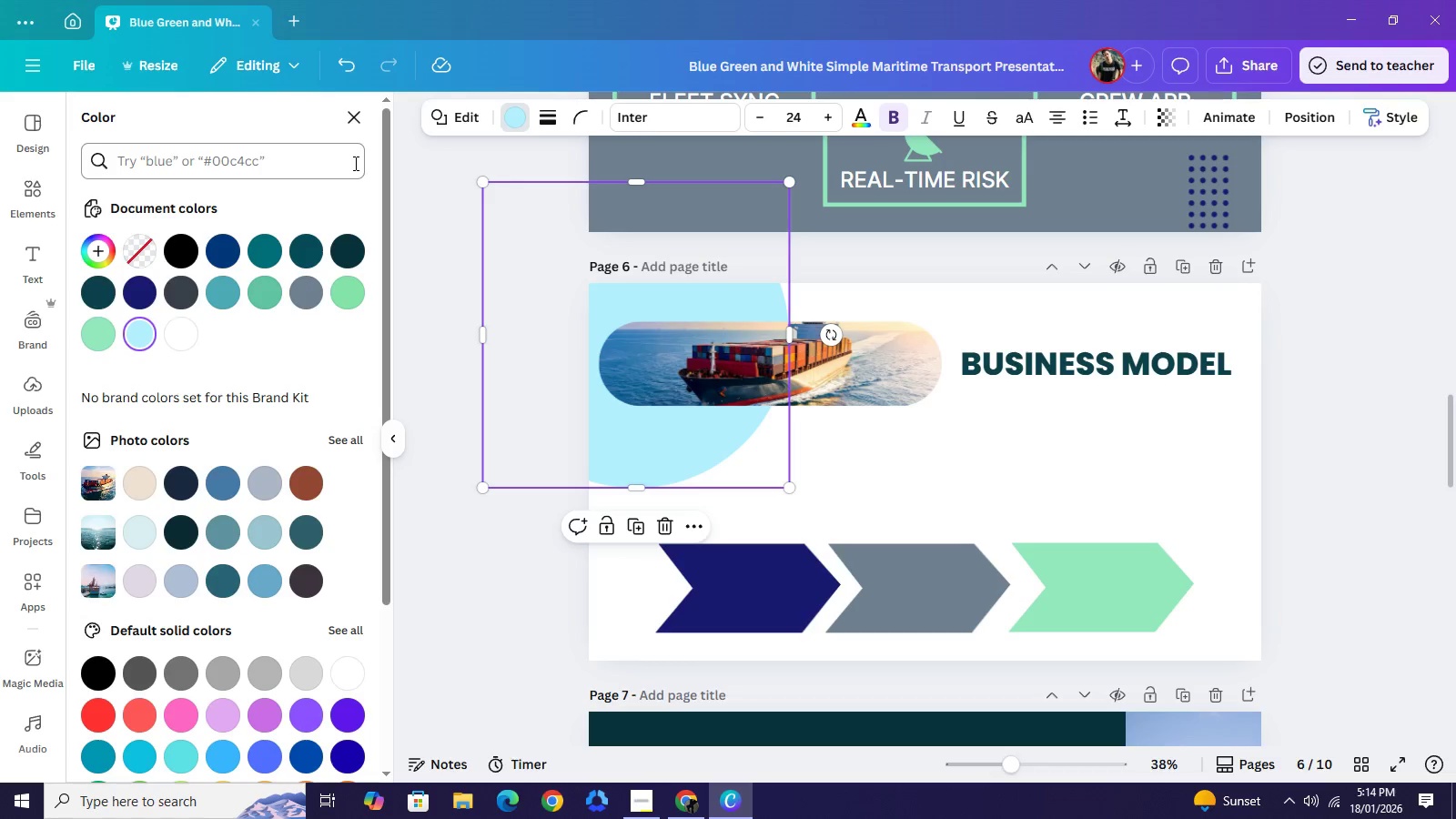 
left_click([354, 163])
 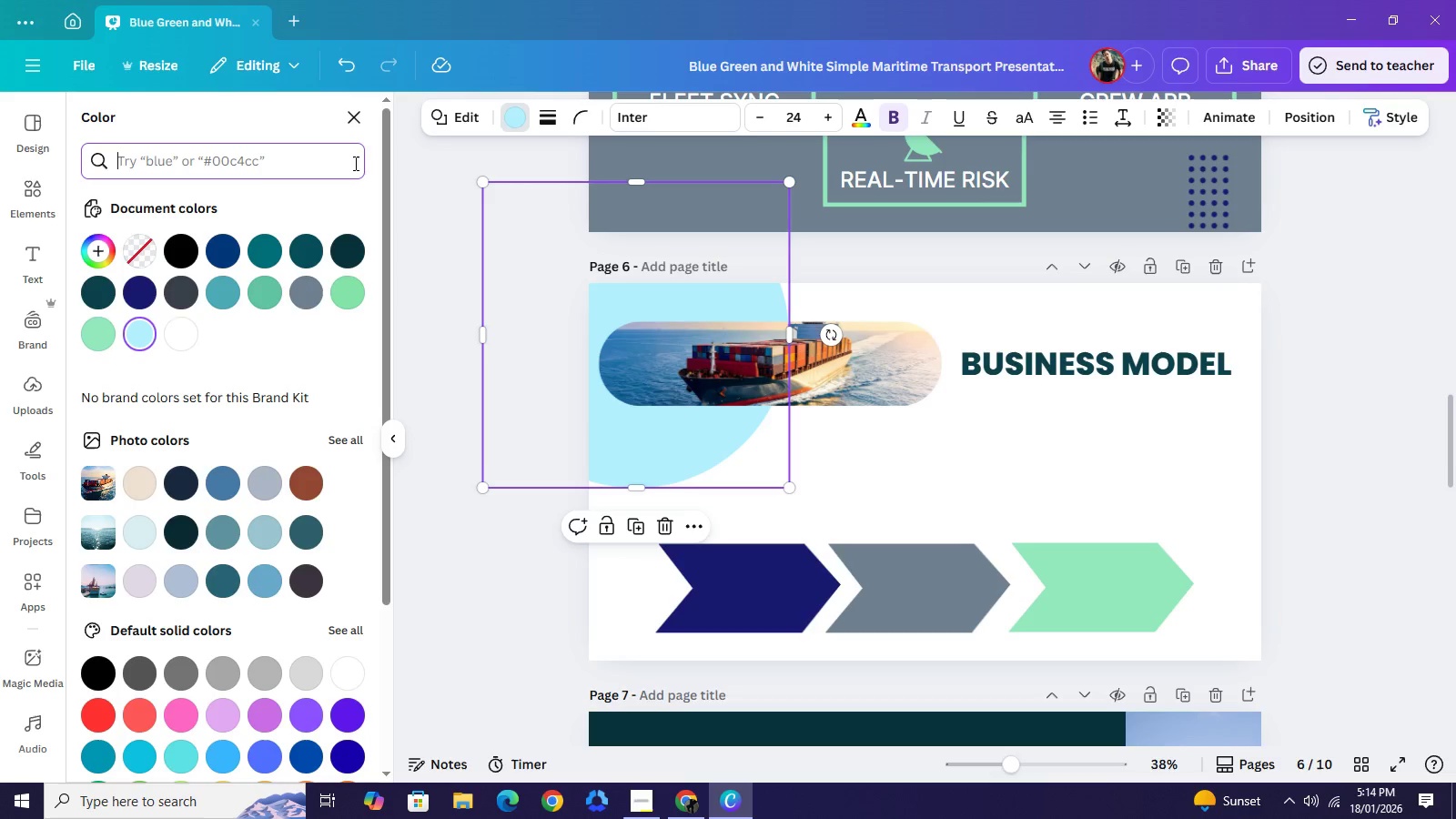 
left_click([354, 163])
 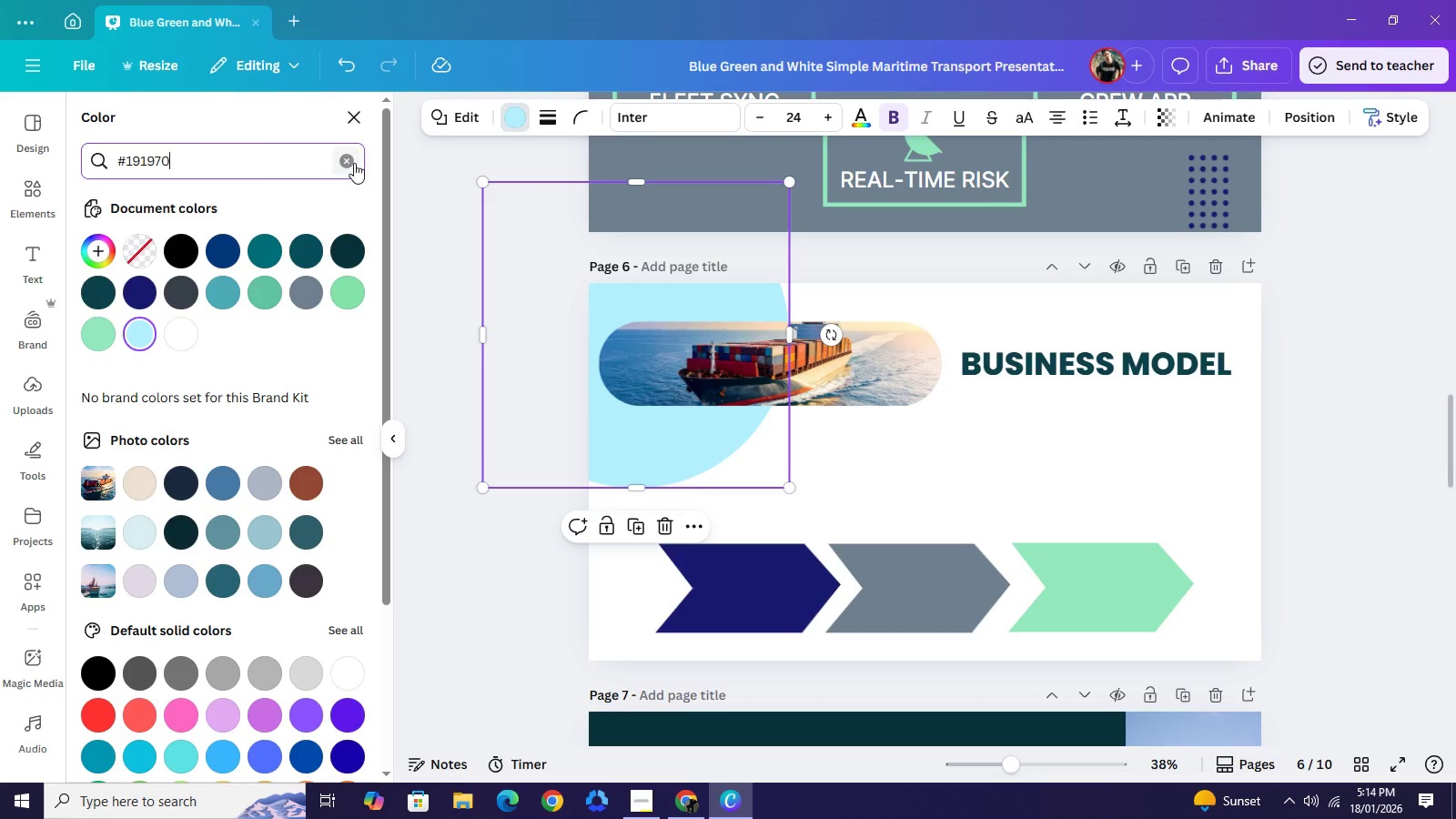 
key(Control+ControlLeft)
 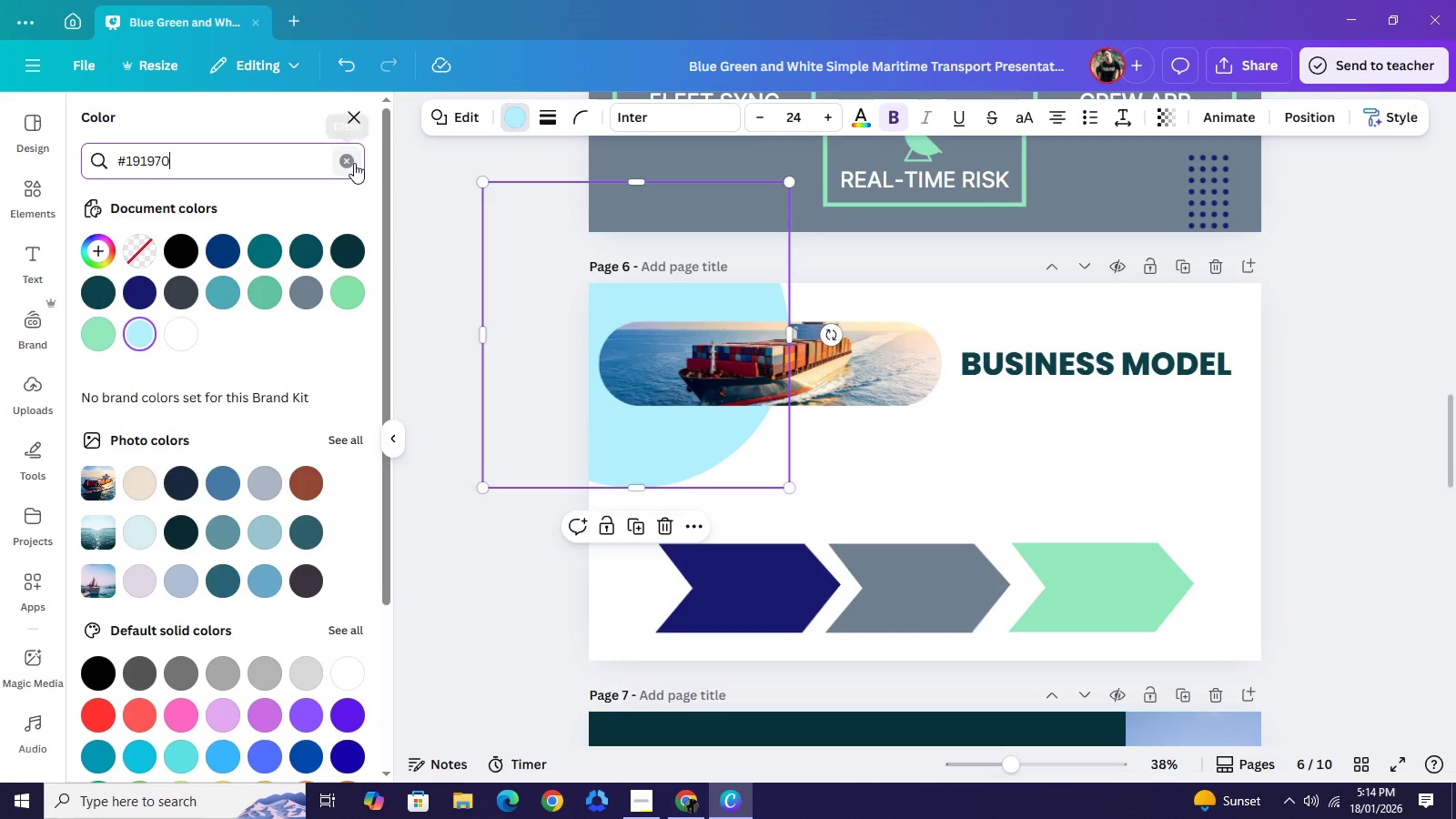 
key(Control+V)
 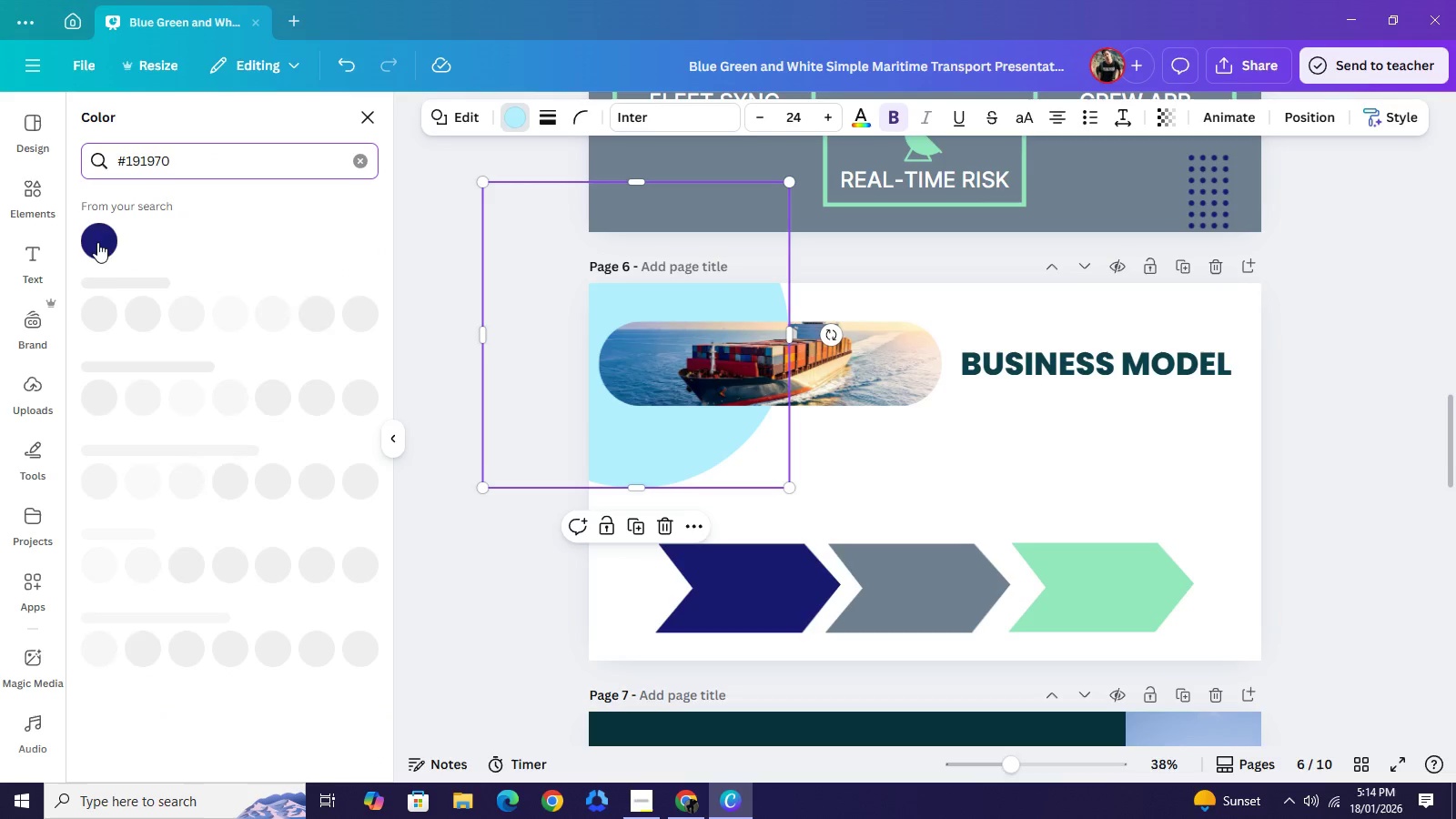 
left_click([97, 242])
 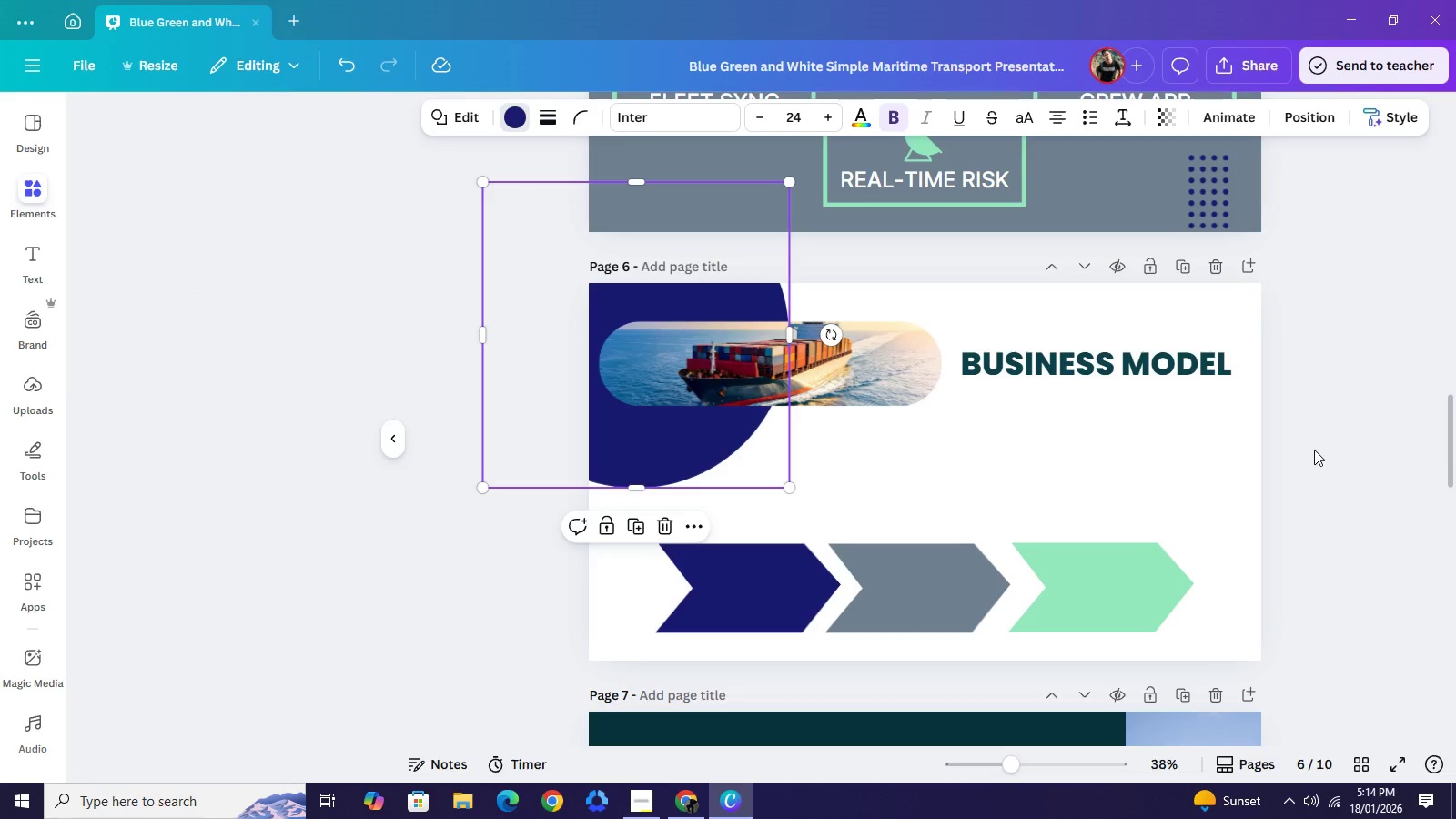 
left_click([1314, 450])
 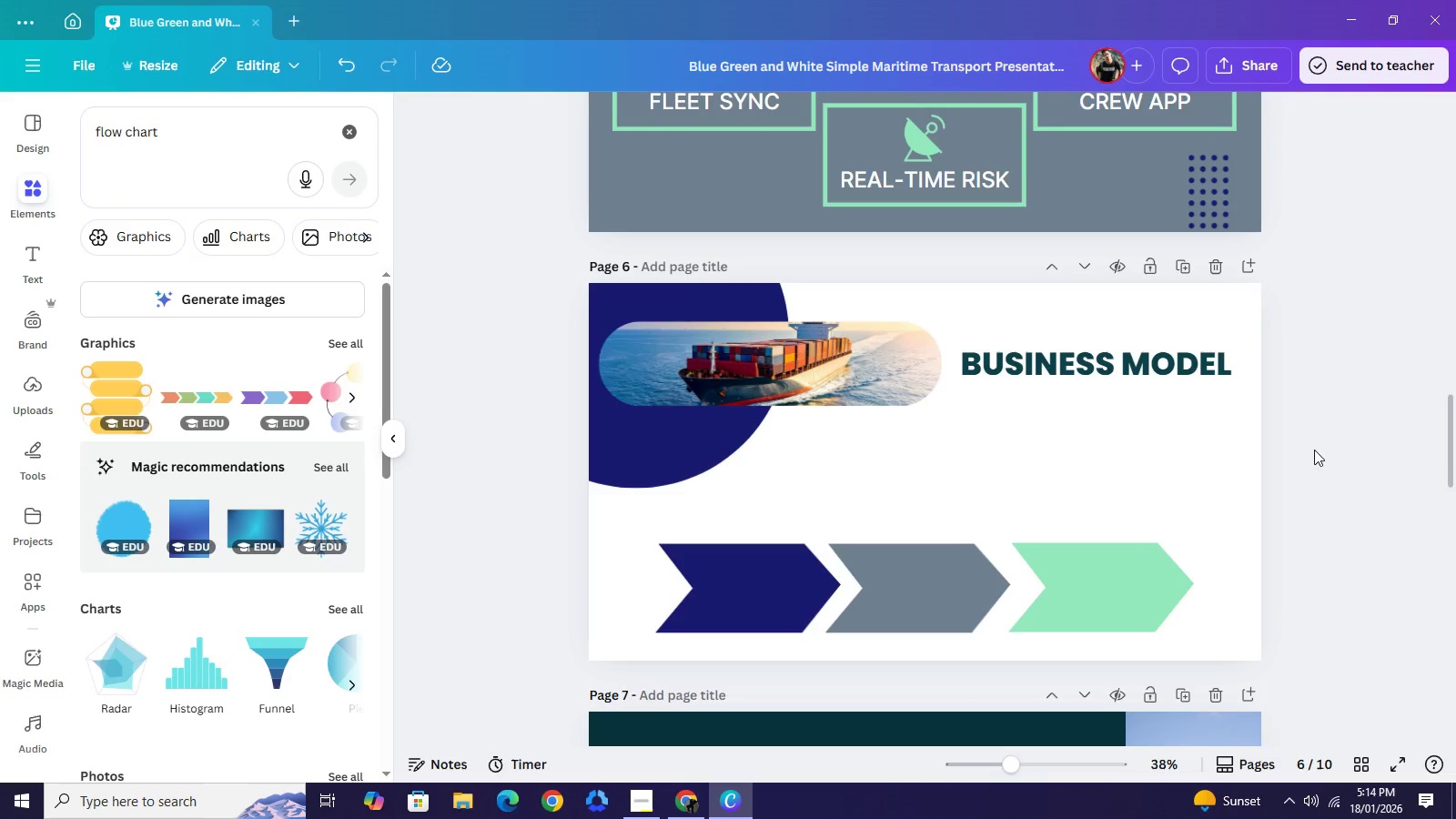 
left_click([1314, 450])
 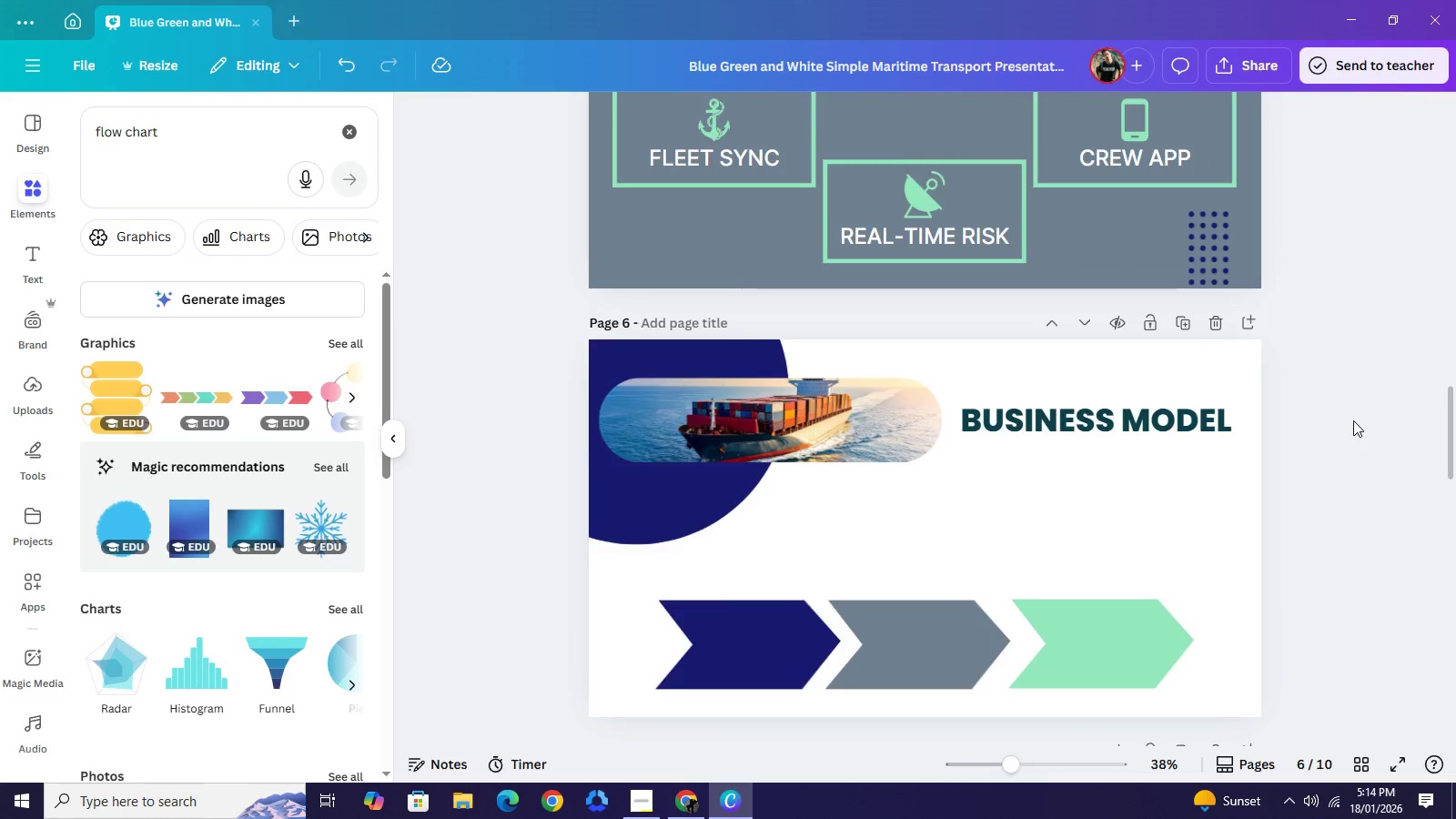 
scroll: coordinate [1353, 420], scroll_direction: up, amount: 2.0
 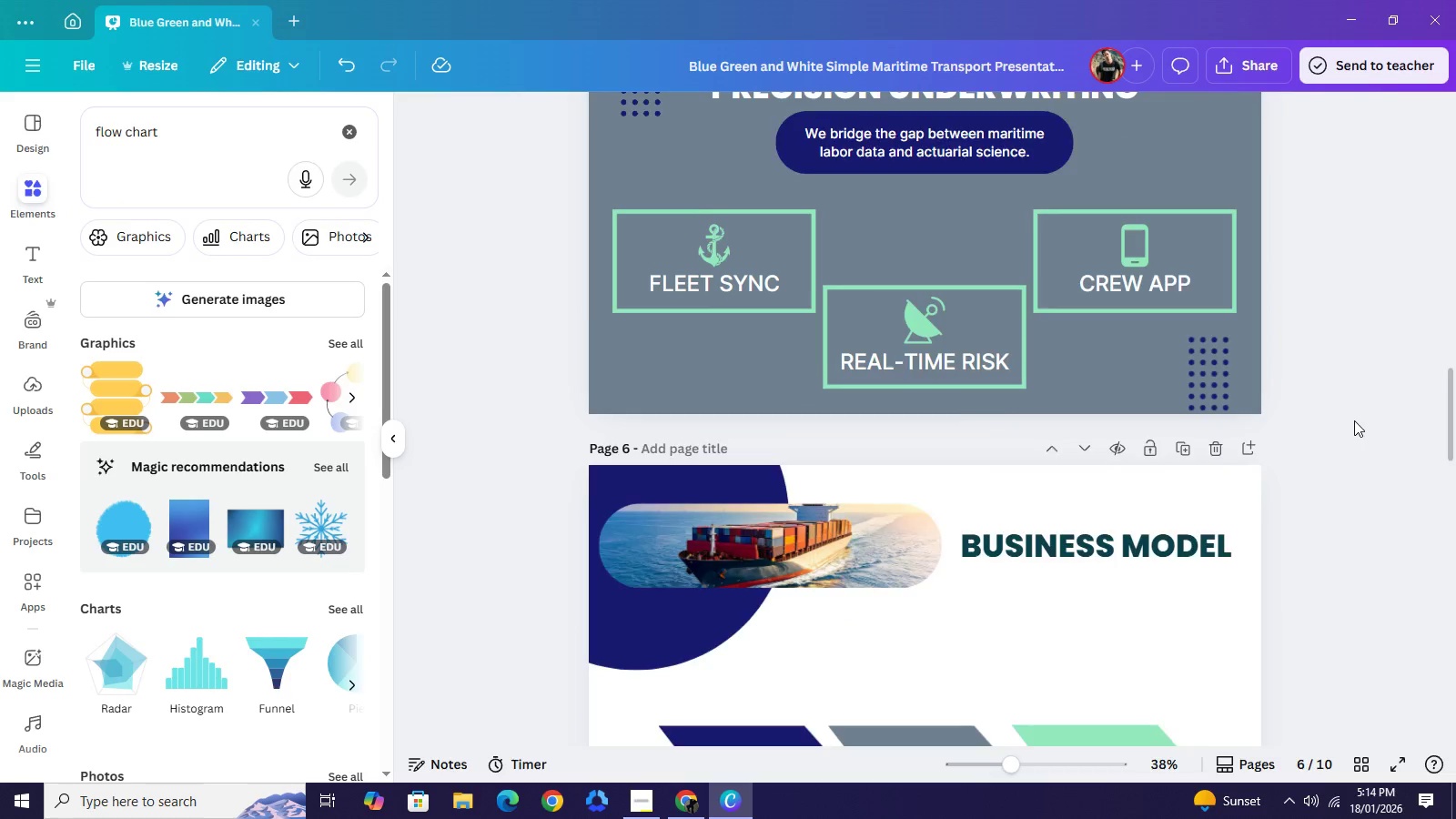 
scroll: coordinate [1354, 420], scroll_direction: down, amount: 2.0
 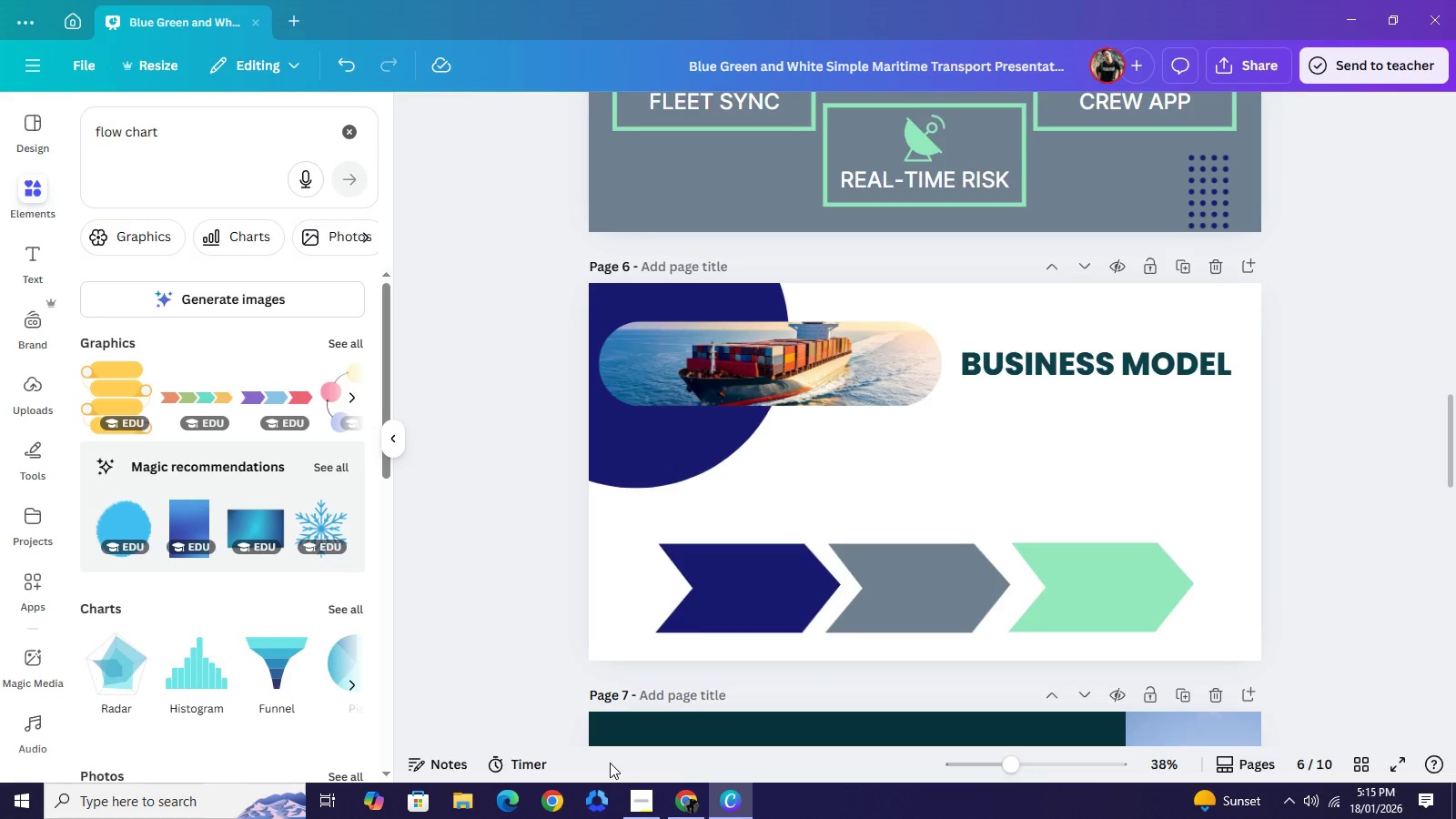 
wait(11.24)
 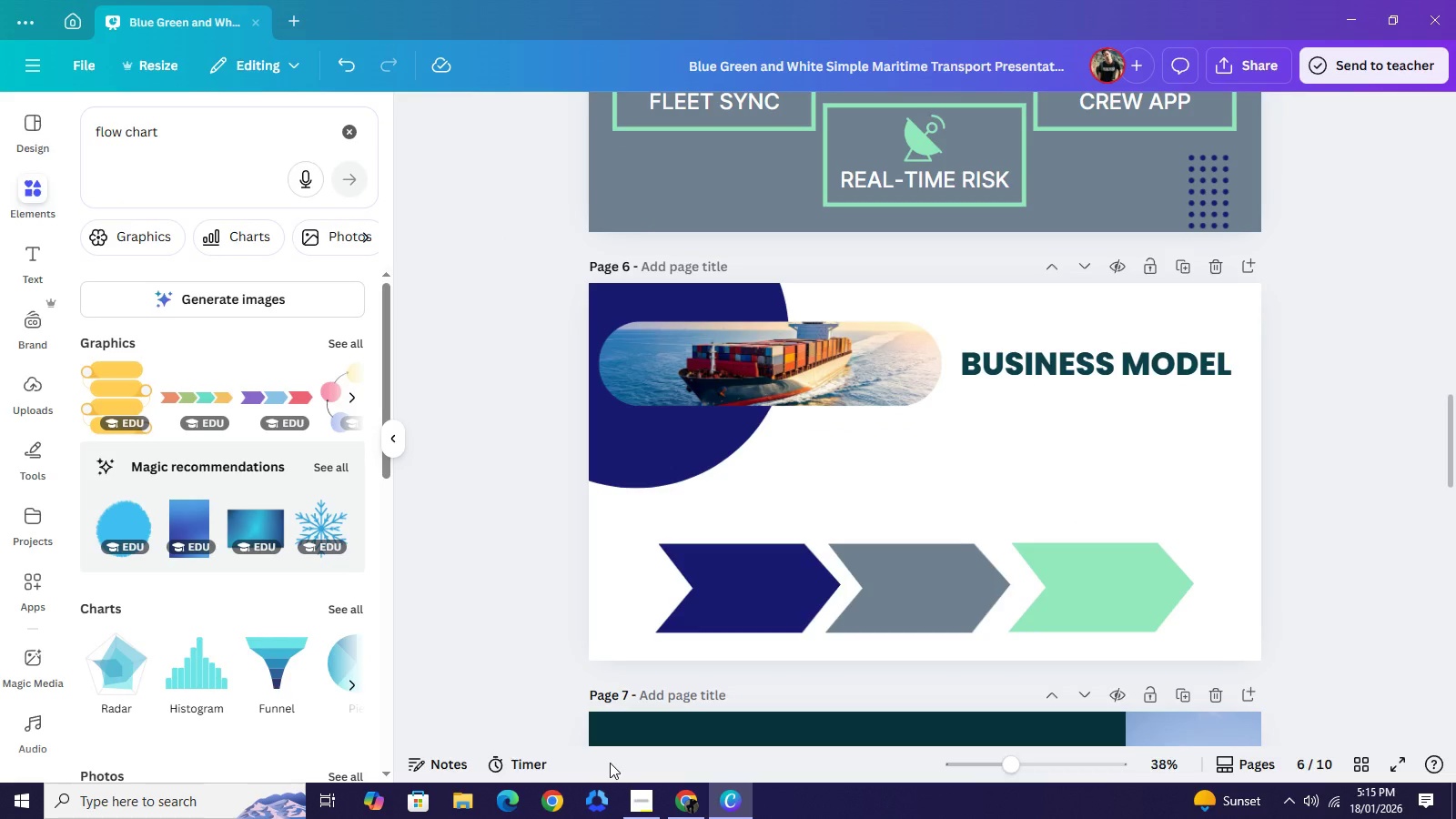 
scroll: coordinate [976, 380], scroll_direction: up, amount: 4.0
 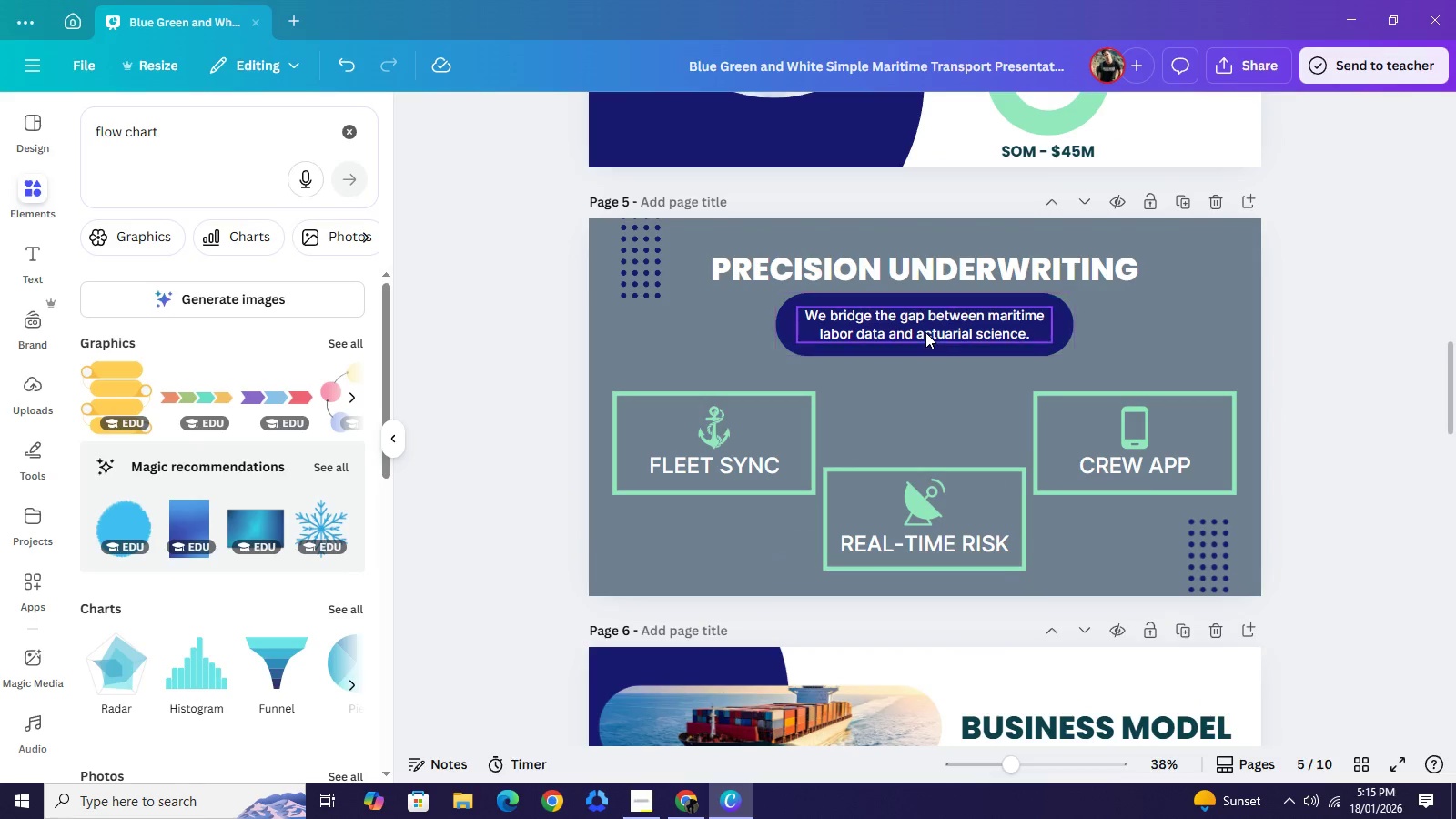 
left_click([925, 332])
 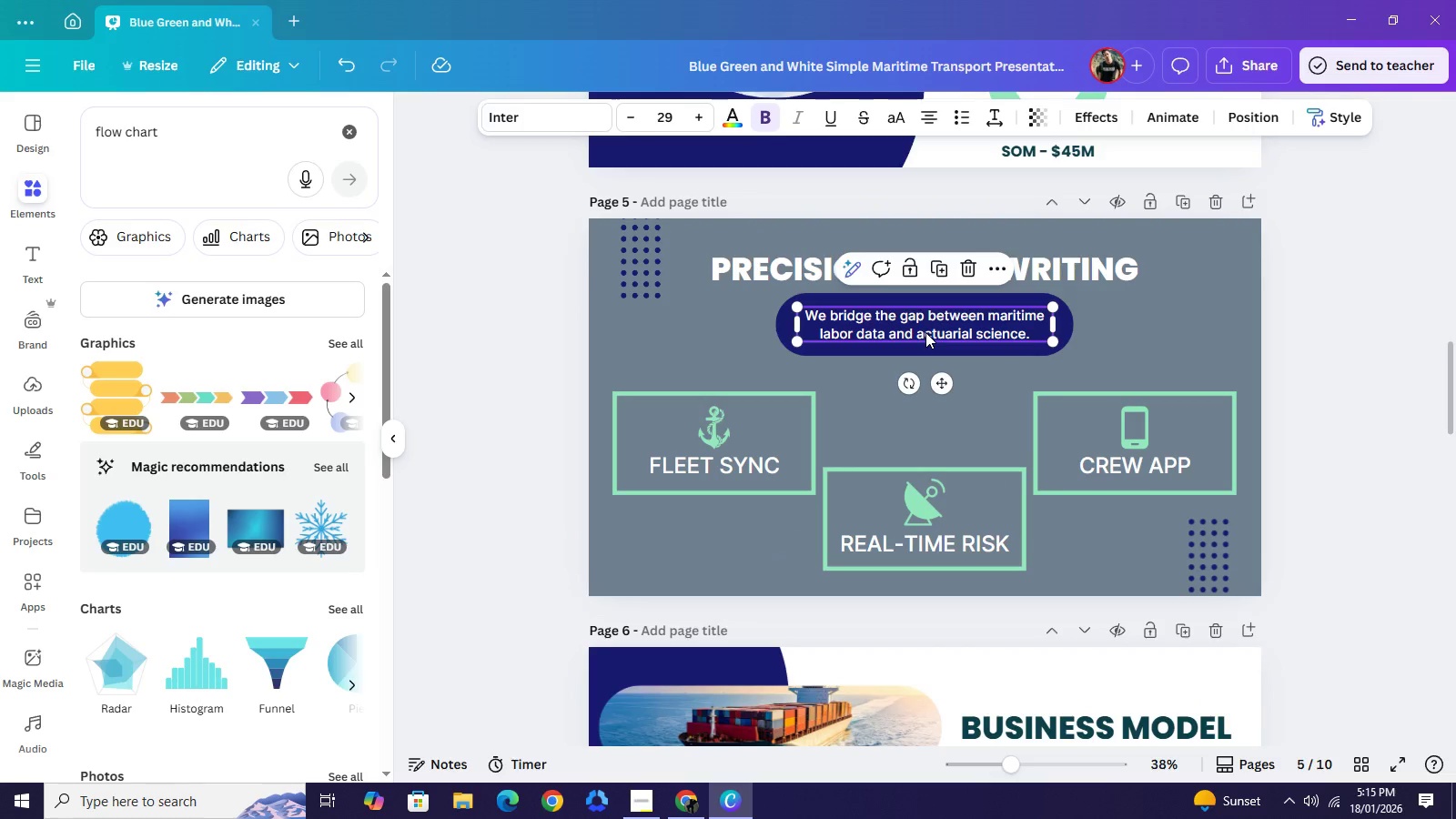 
key(Control+C)
 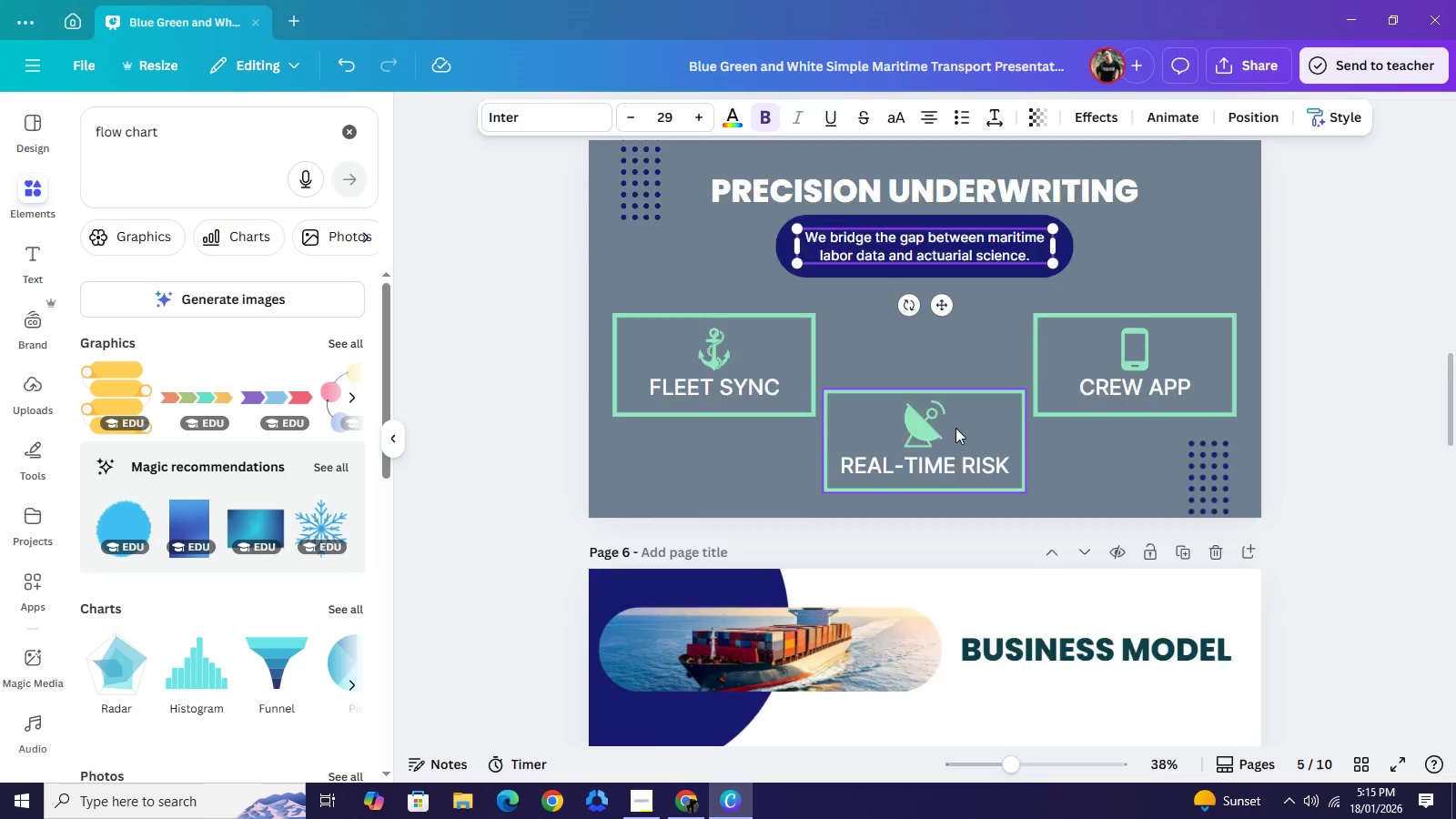 
scroll: coordinate [956, 428], scroll_direction: down, amount: 4.0
 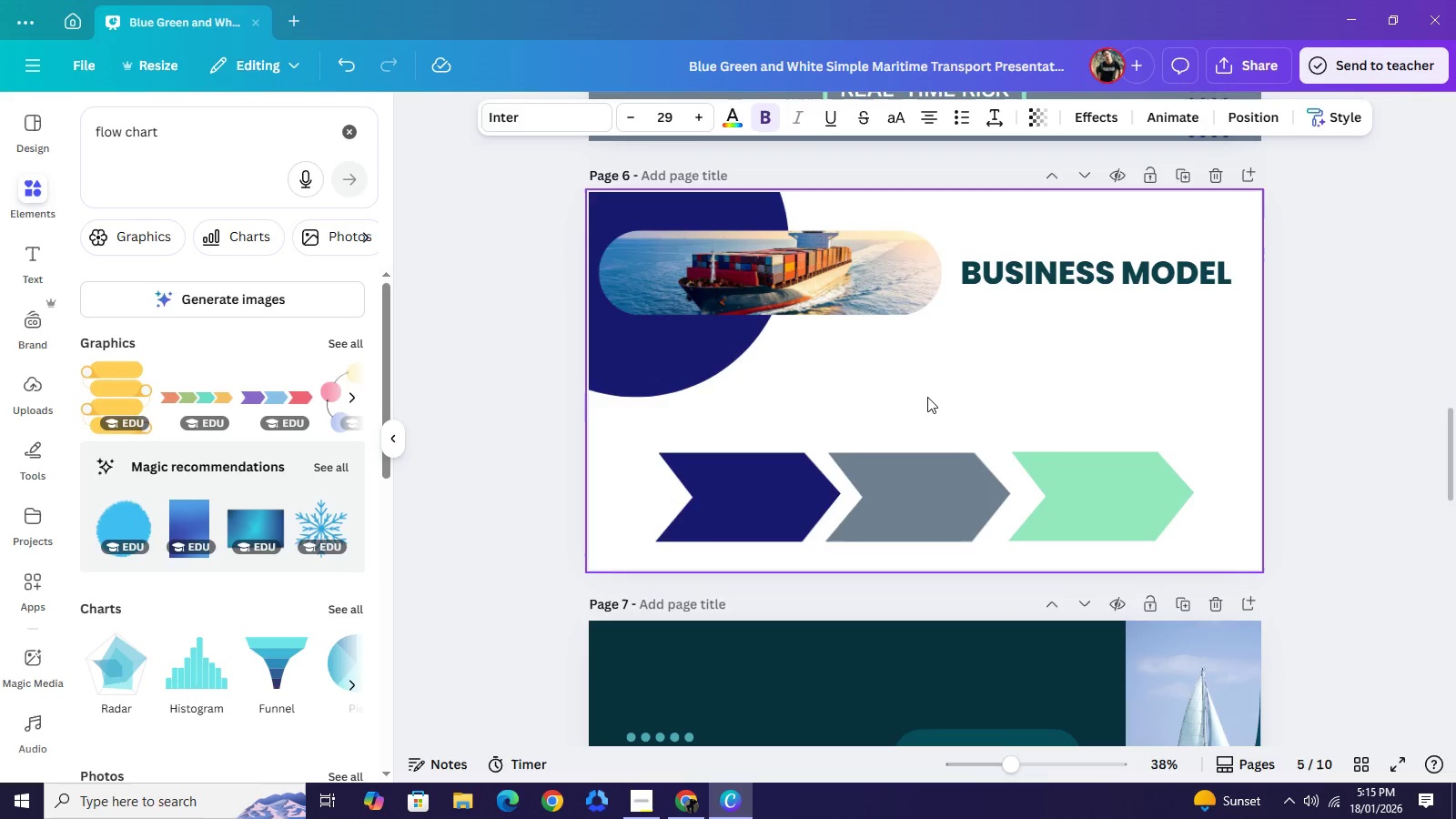 
left_click([927, 397])
 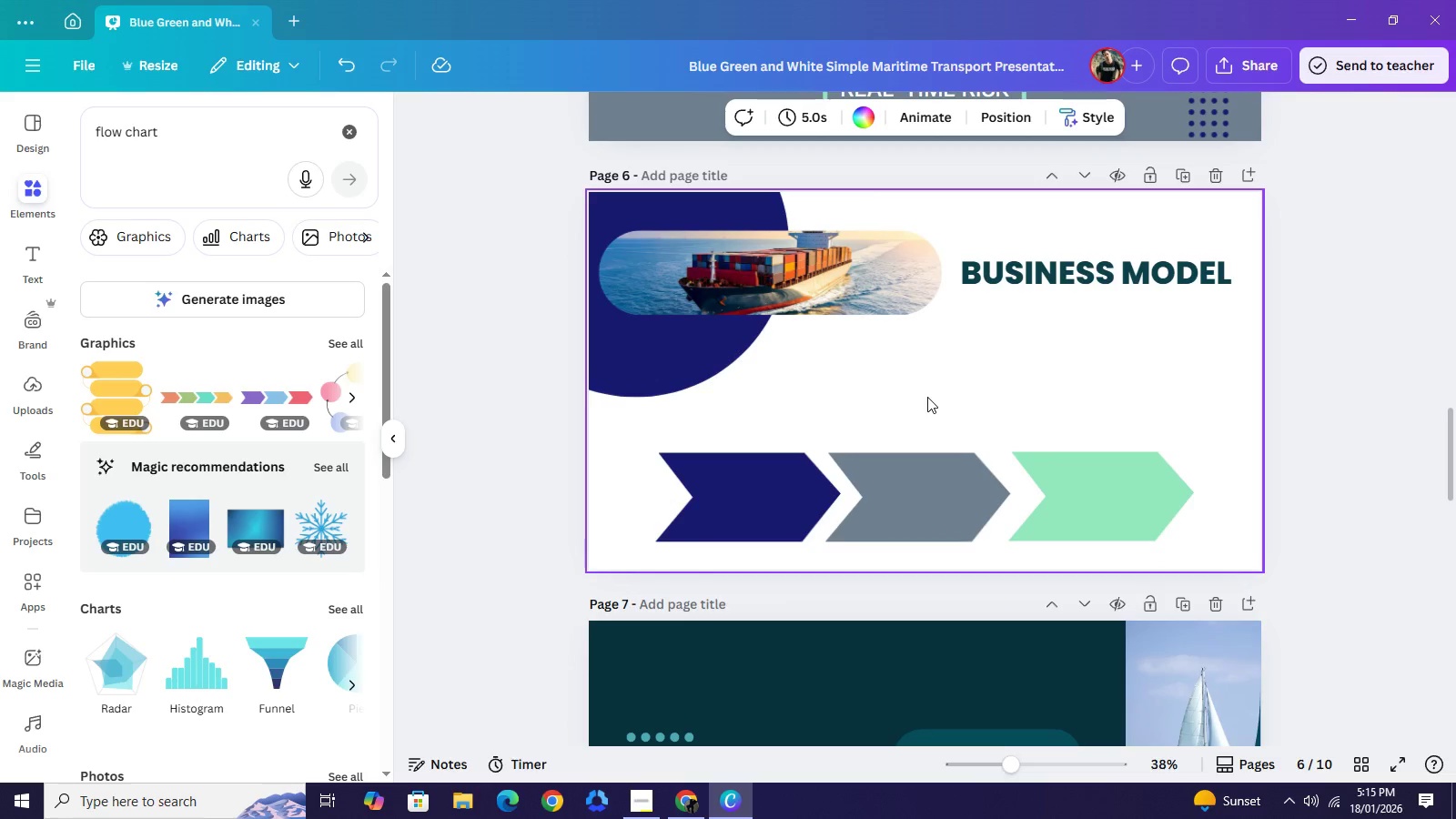 
key(Control+V)
 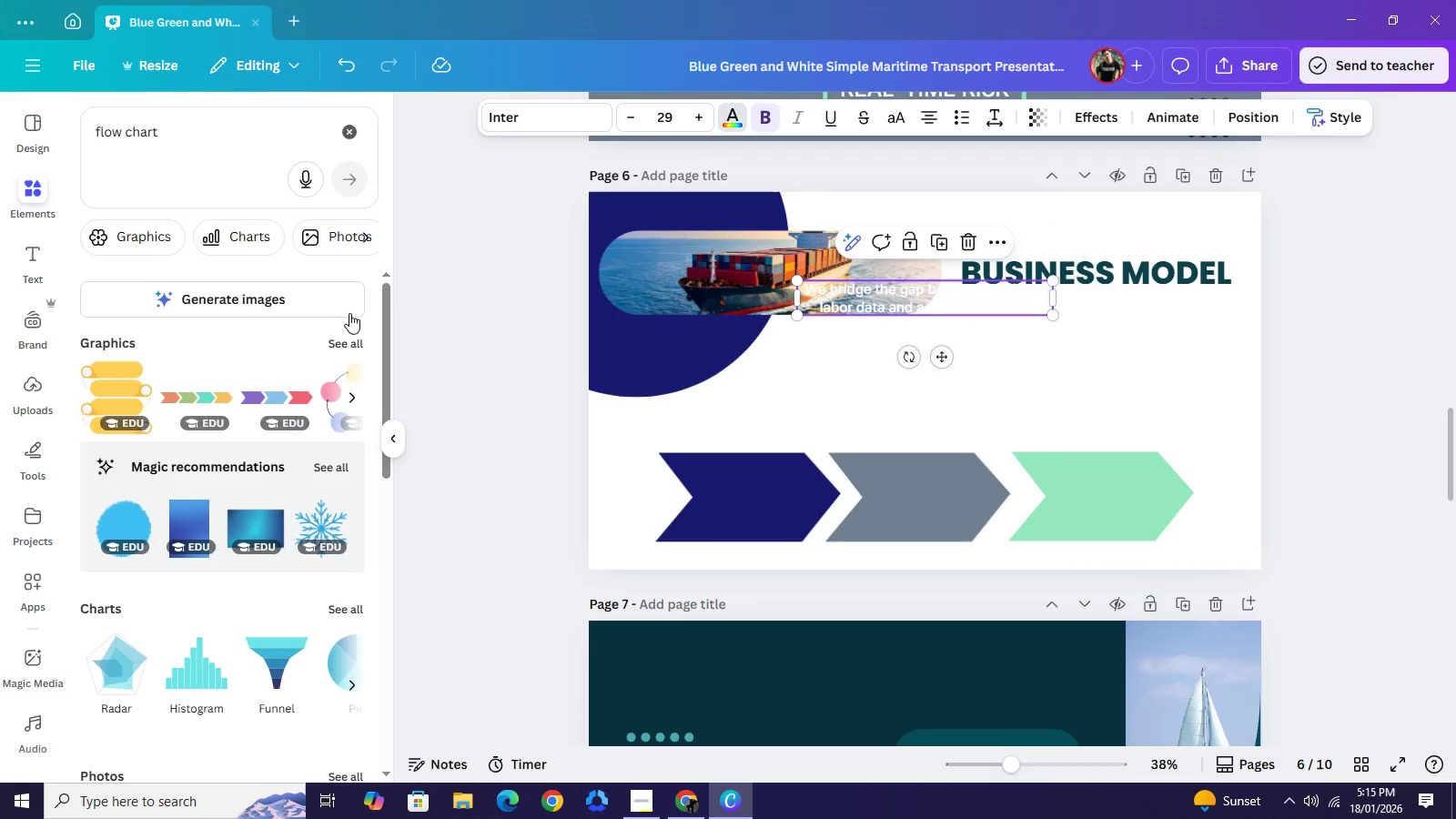 
wait(6.89)
 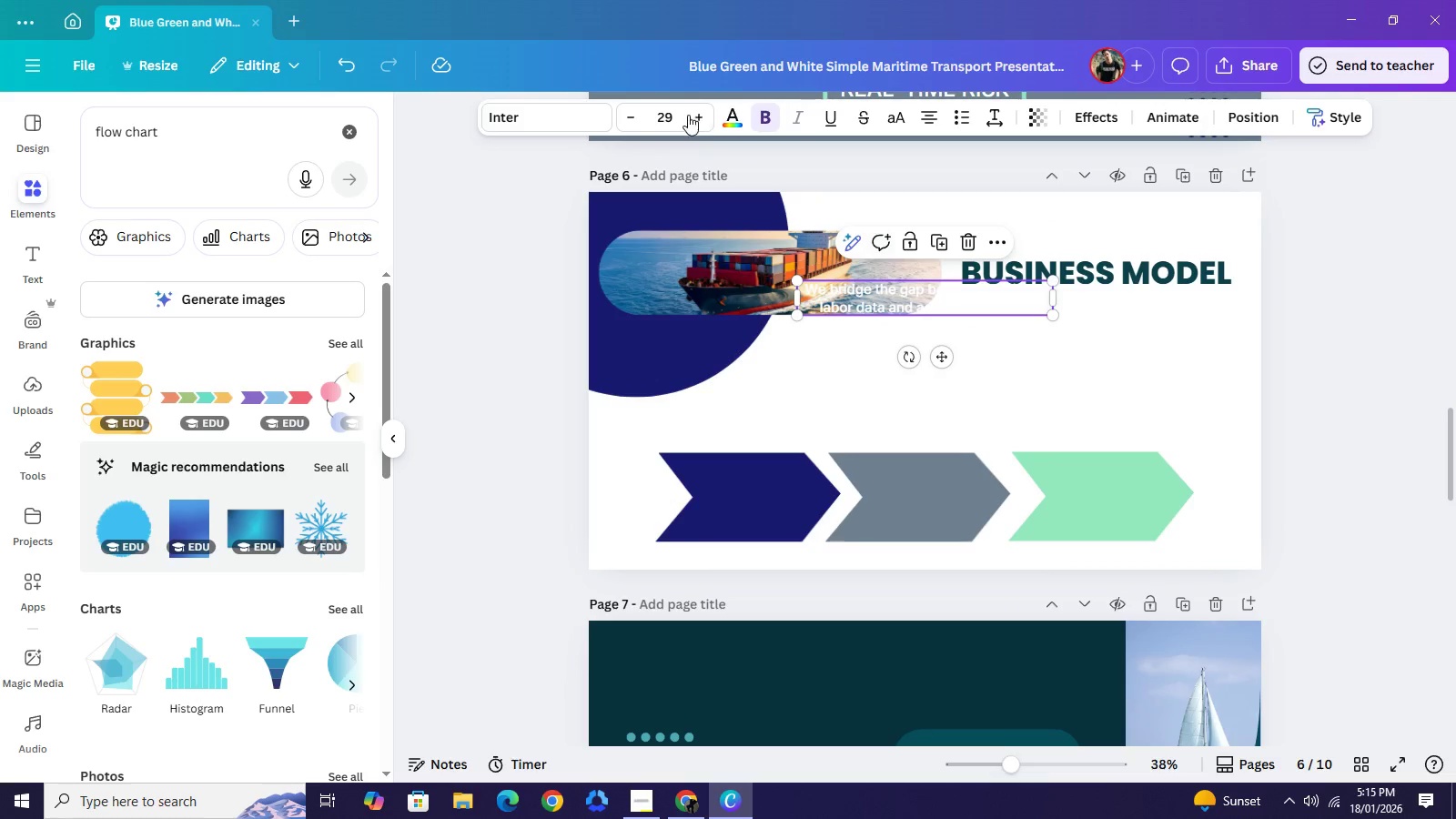 
left_click([218, 366])
 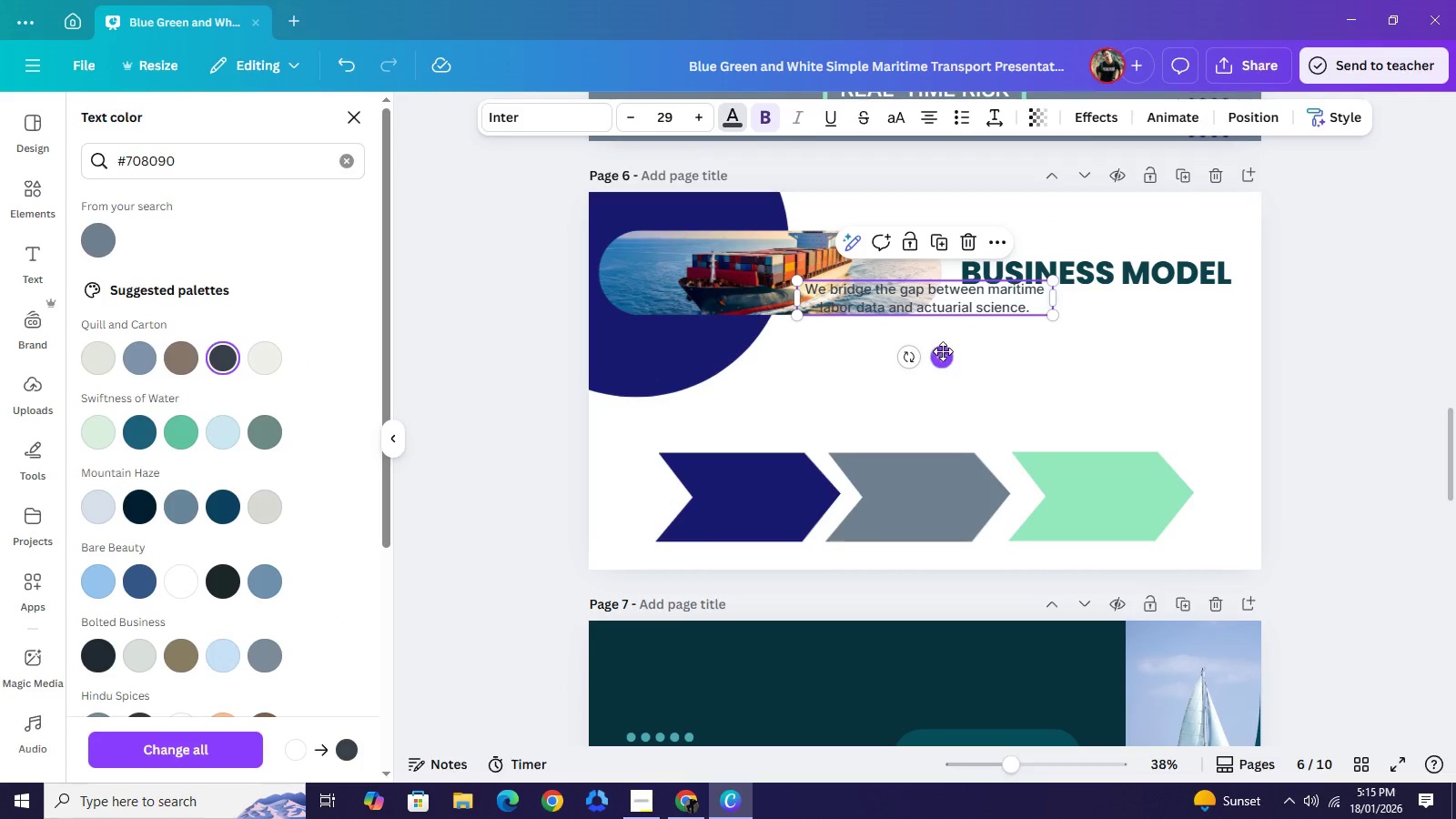 
left_click_drag(start_coordinate=[943, 351], to_coordinate=[809, 474])
 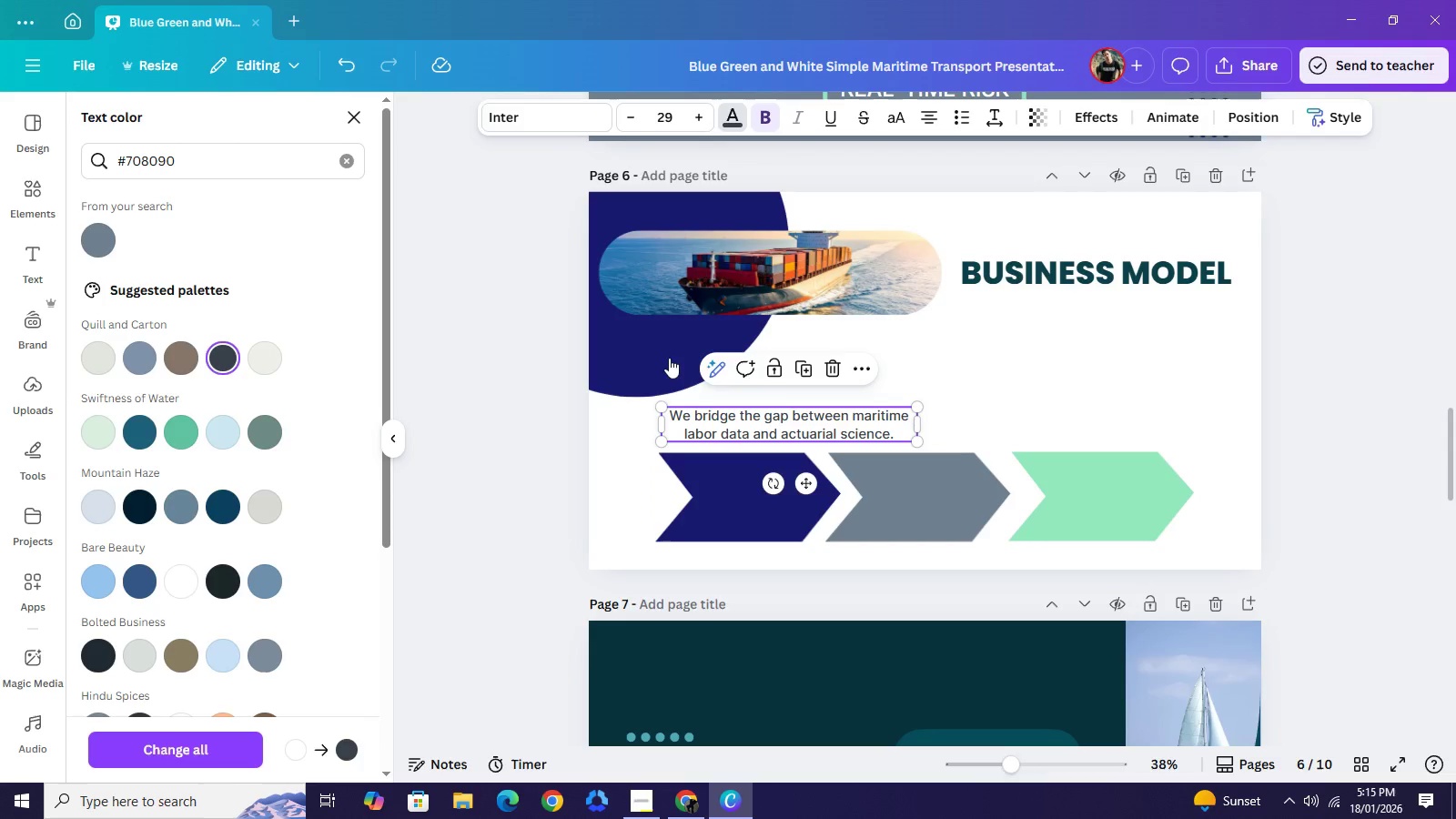 
left_click_drag(start_coordinate=[663, 358], to_coordinate=[680, 332])
 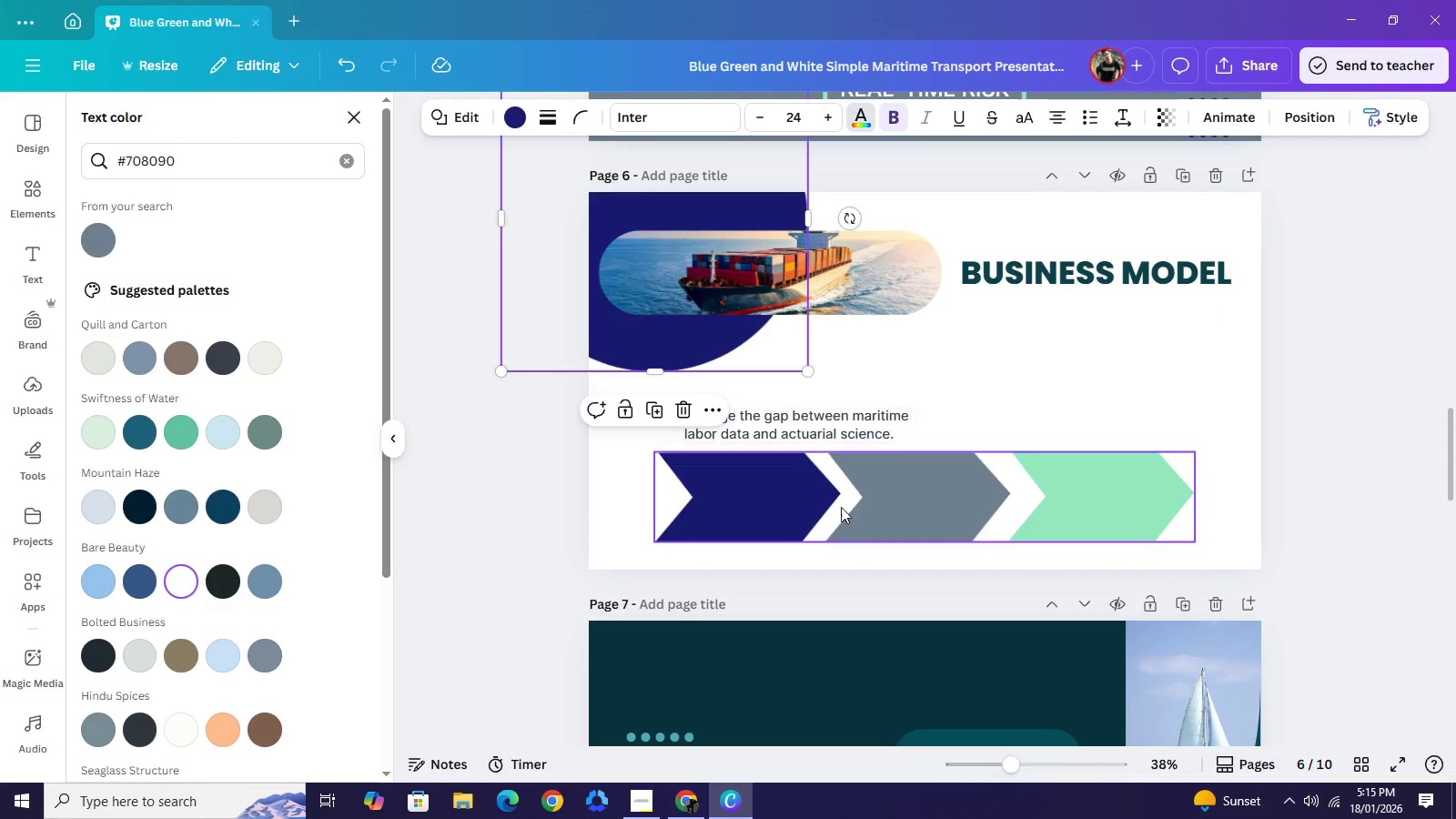 
left_click([840, 510])
 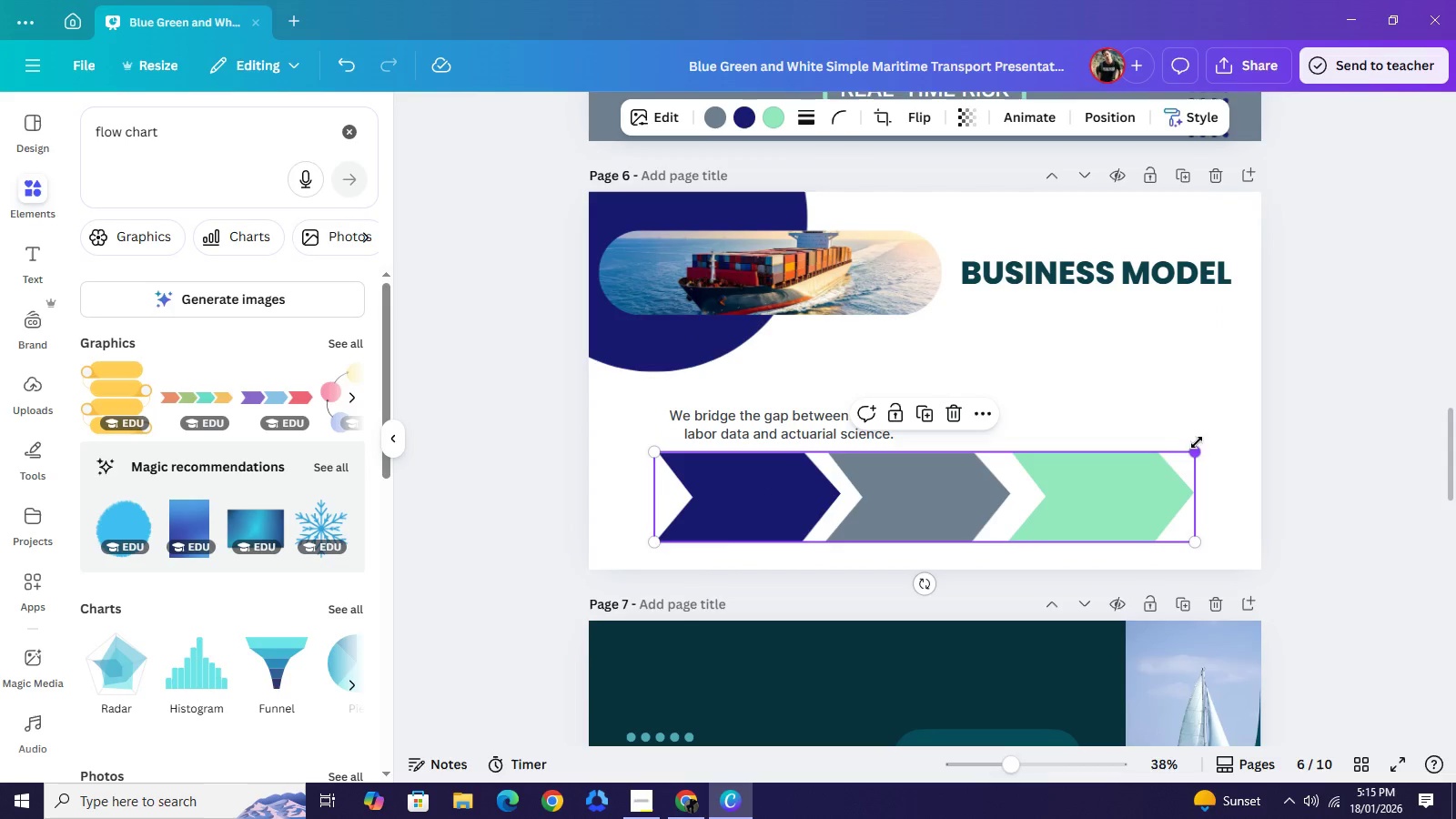 
left_click_drag(start_coordinate=[1194, 451], to_coordinate=[1213, 387])
 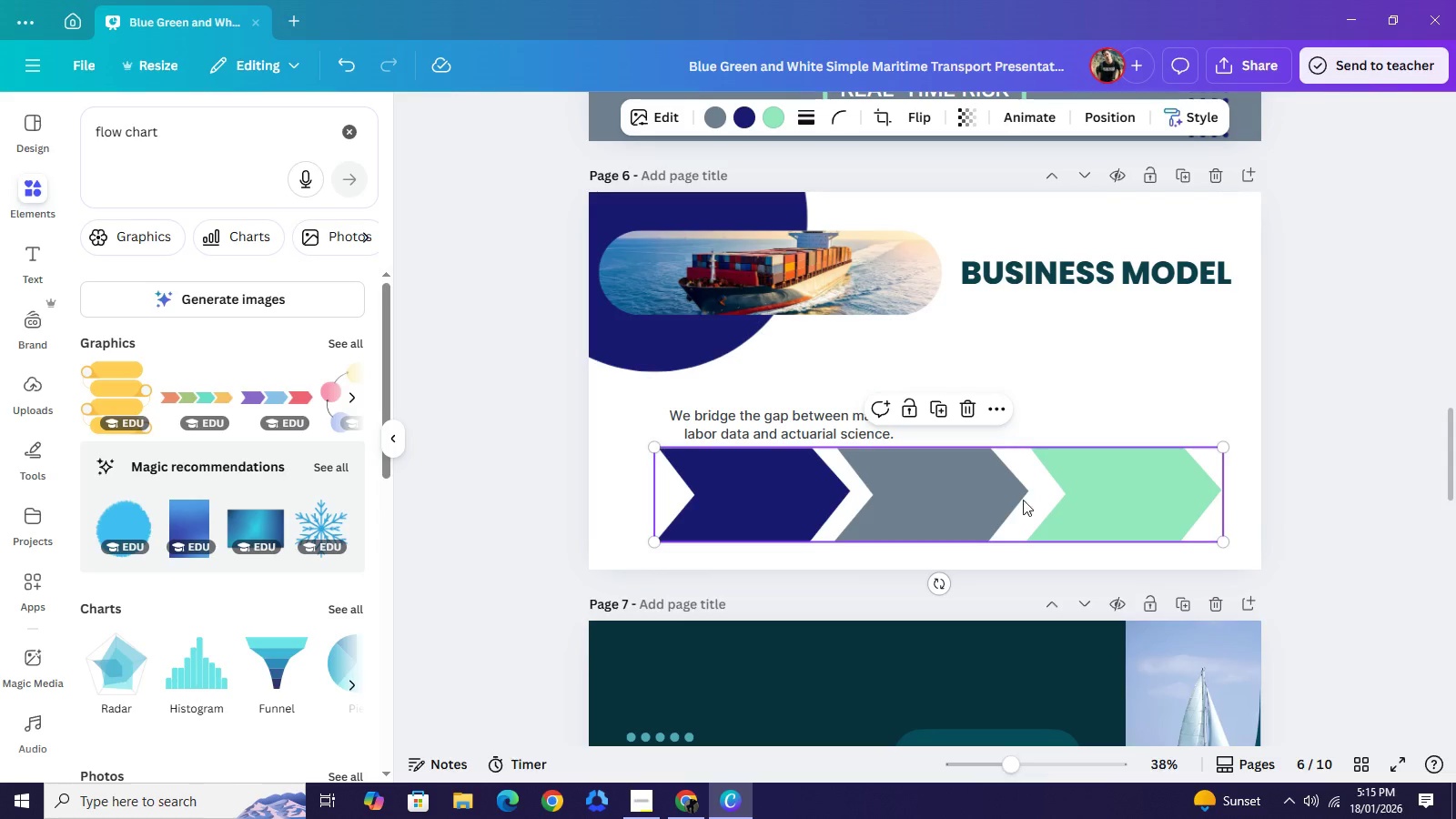 
left_click_drag(start_coordinate=[1077, 501], to_coordinate=[1036, 500])
 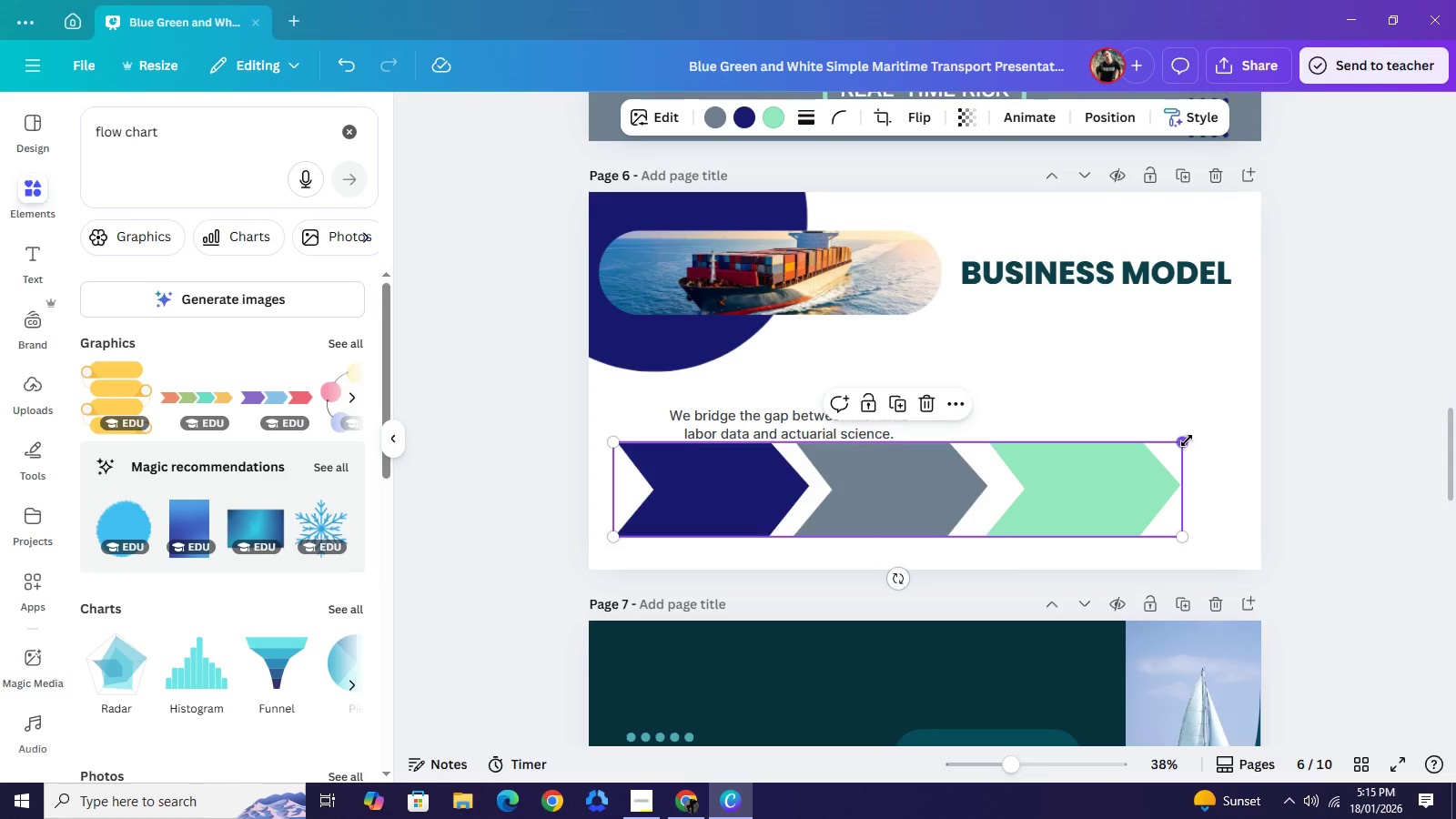 
left_click_drag(start_coordinate=[1185, 440], to_coordinate=[1208, 420])
 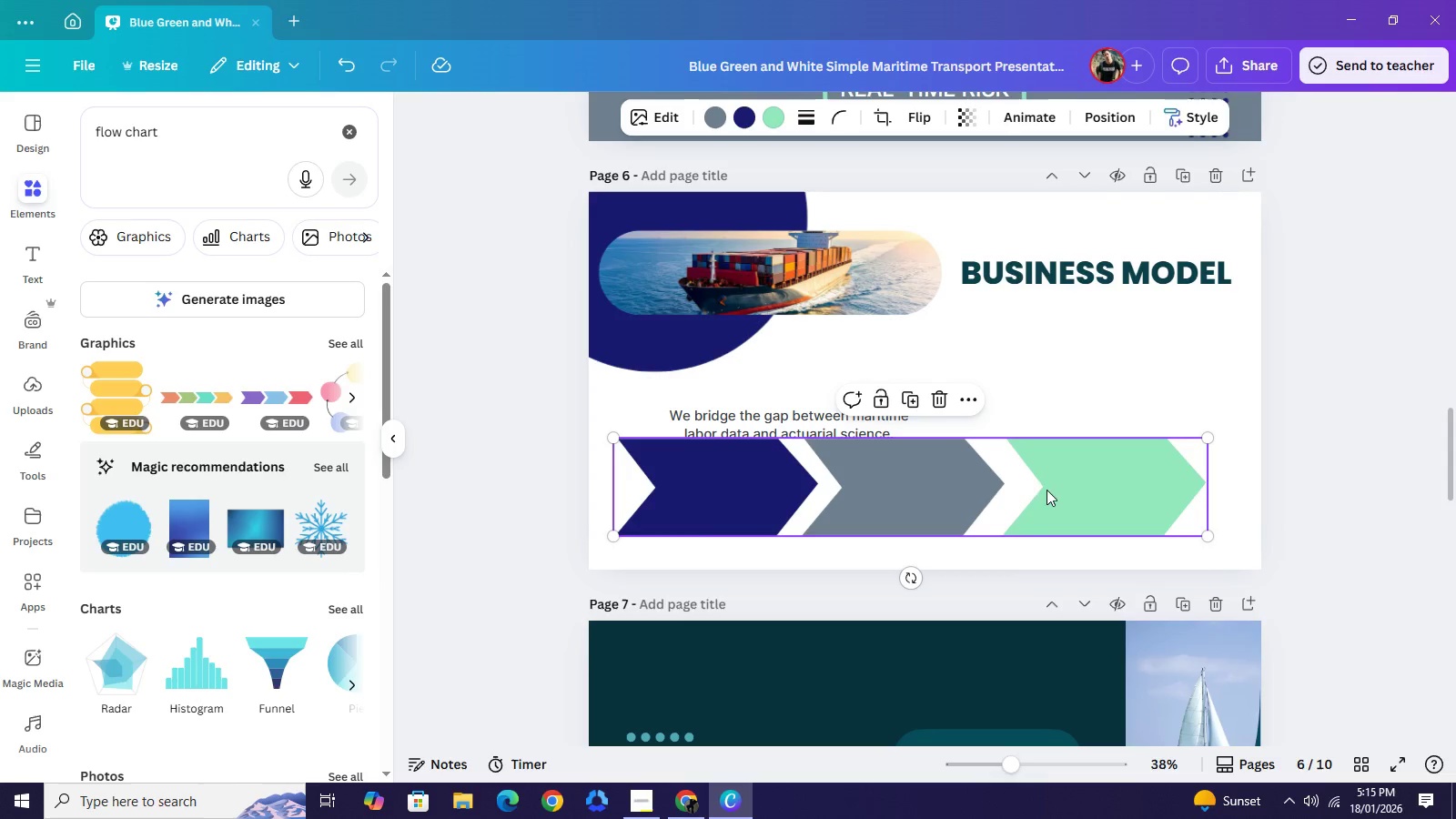 
left_click_drag(start_coordinate=[1041, 490], to_coordinate=[1047, 462])
 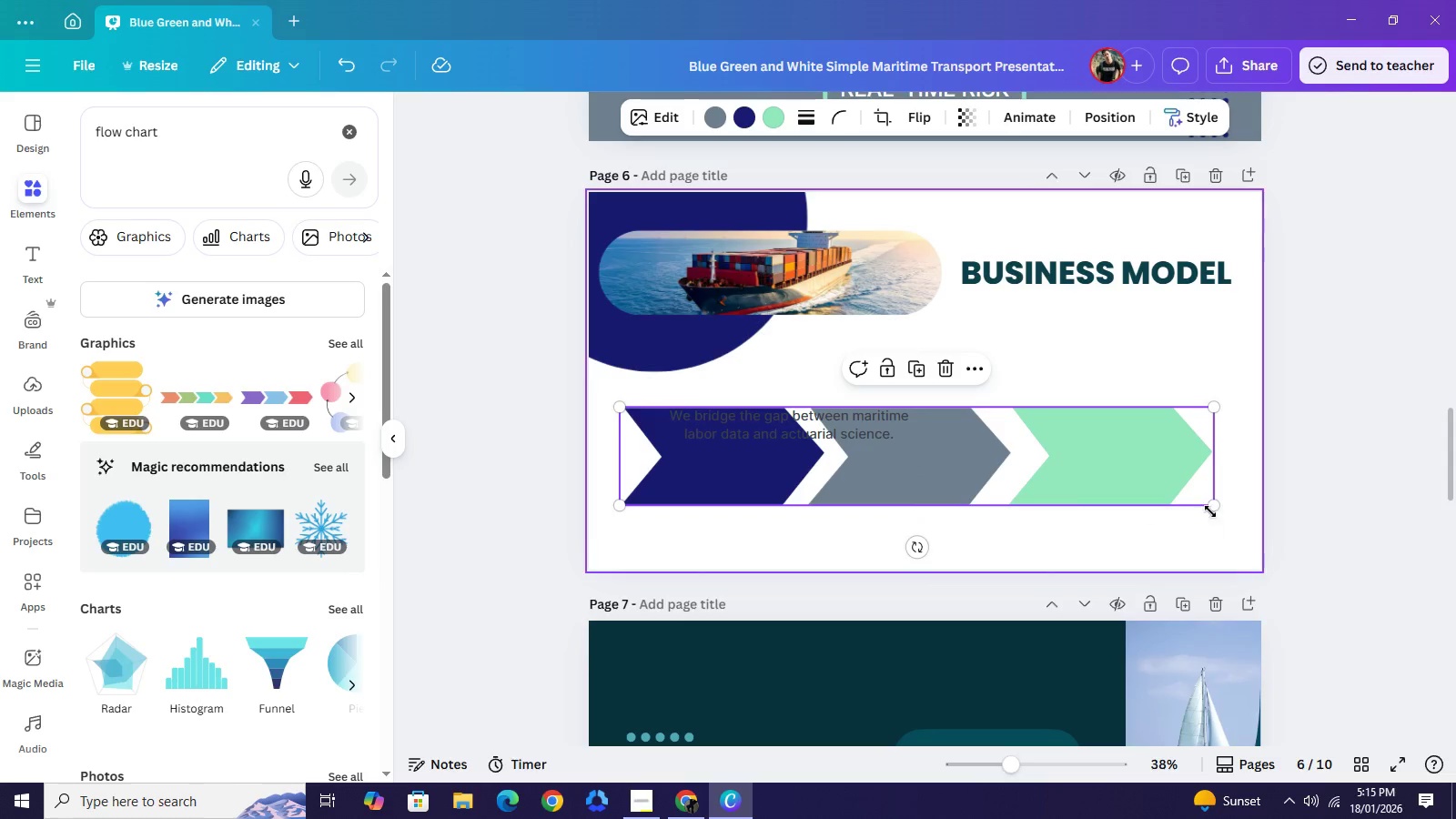 
left_click_drag(start_coordinate=[1211, 505], to_coordinate=[1239, 543])
 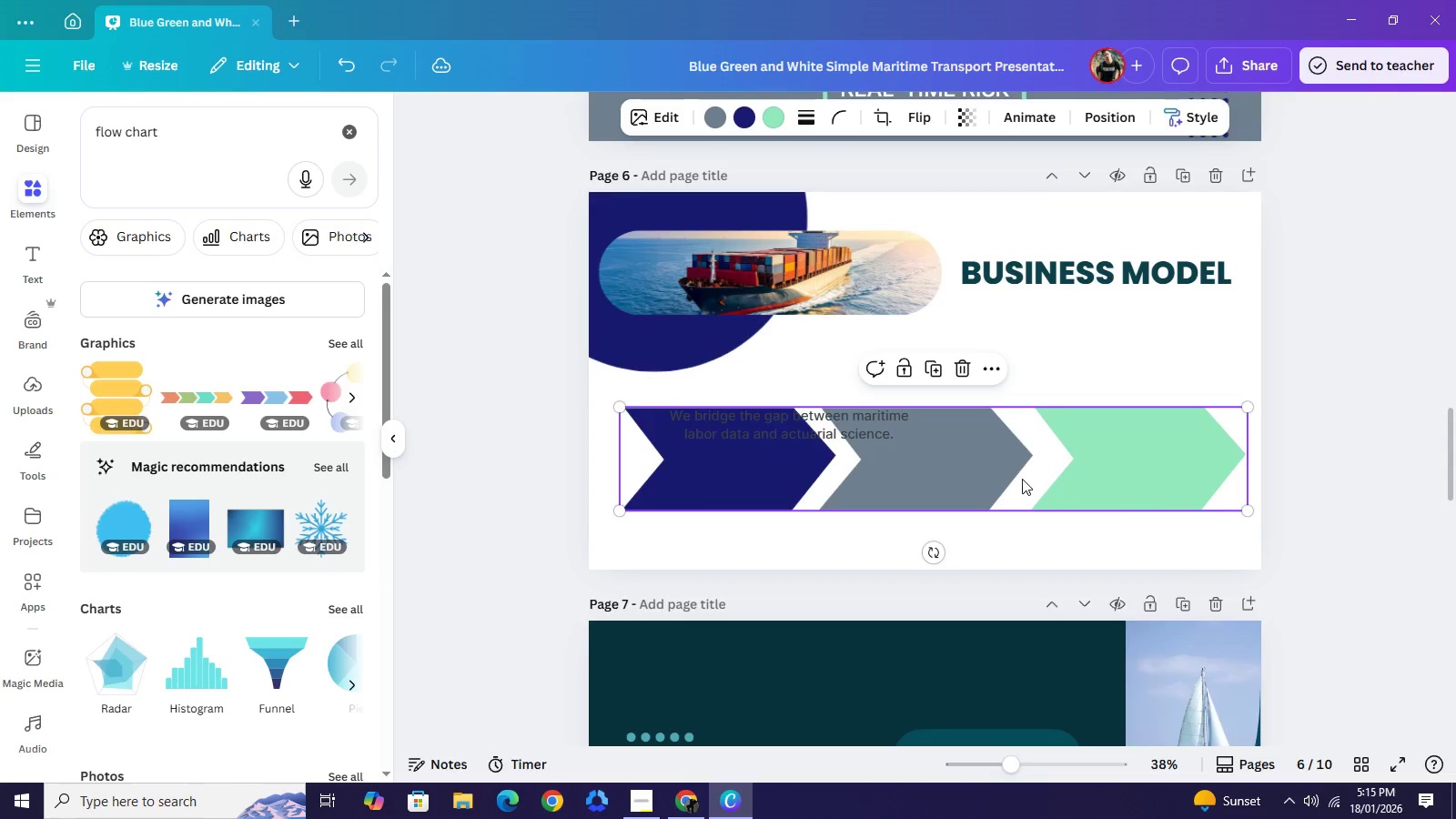 
left_click_drag(start_coordinate=[1032, 472], to_coordinate=[1020, 480])
 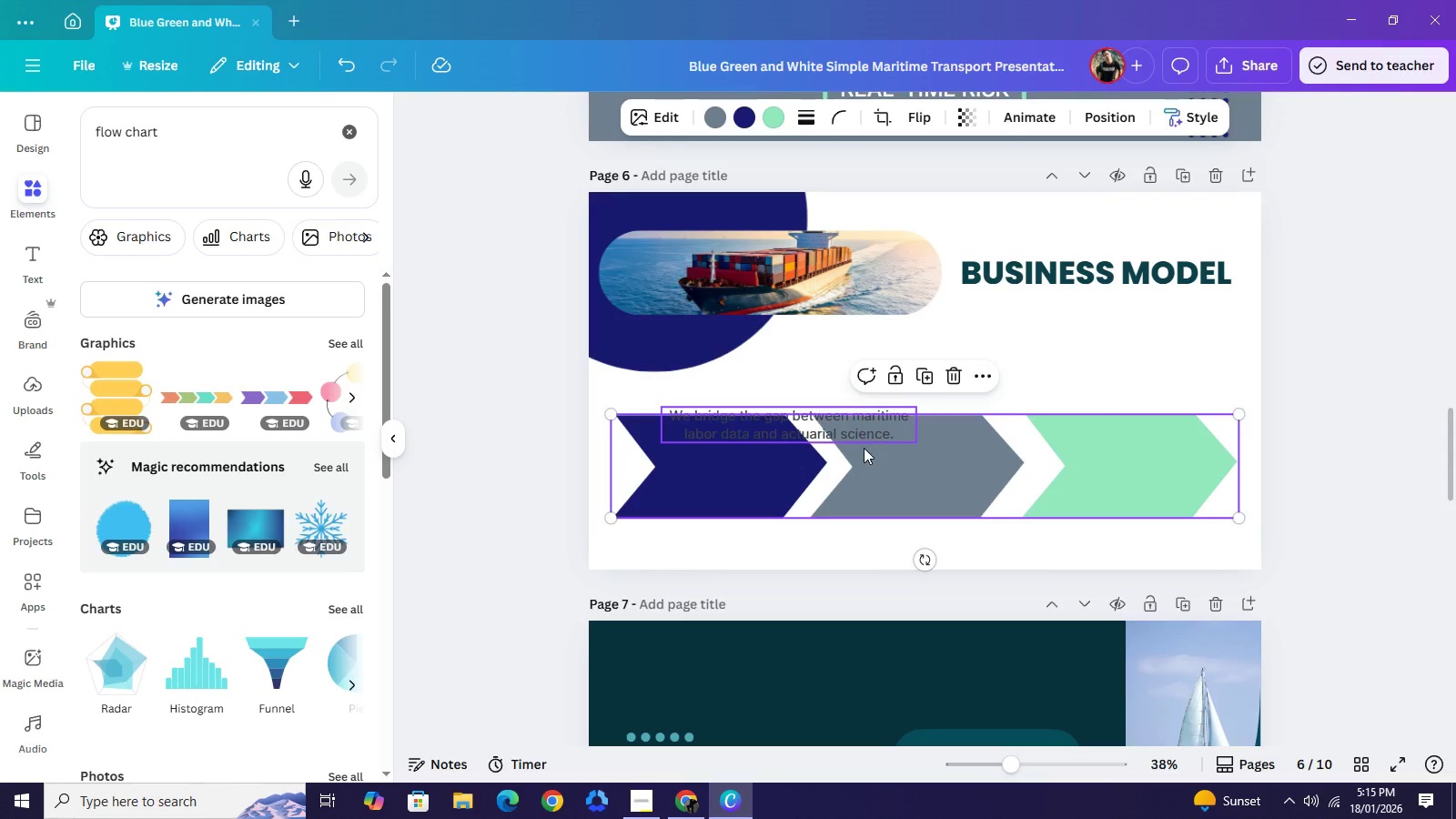 
left_click_drag(start_coordinate=[866, 432], to_coordinate=[870, 425])
 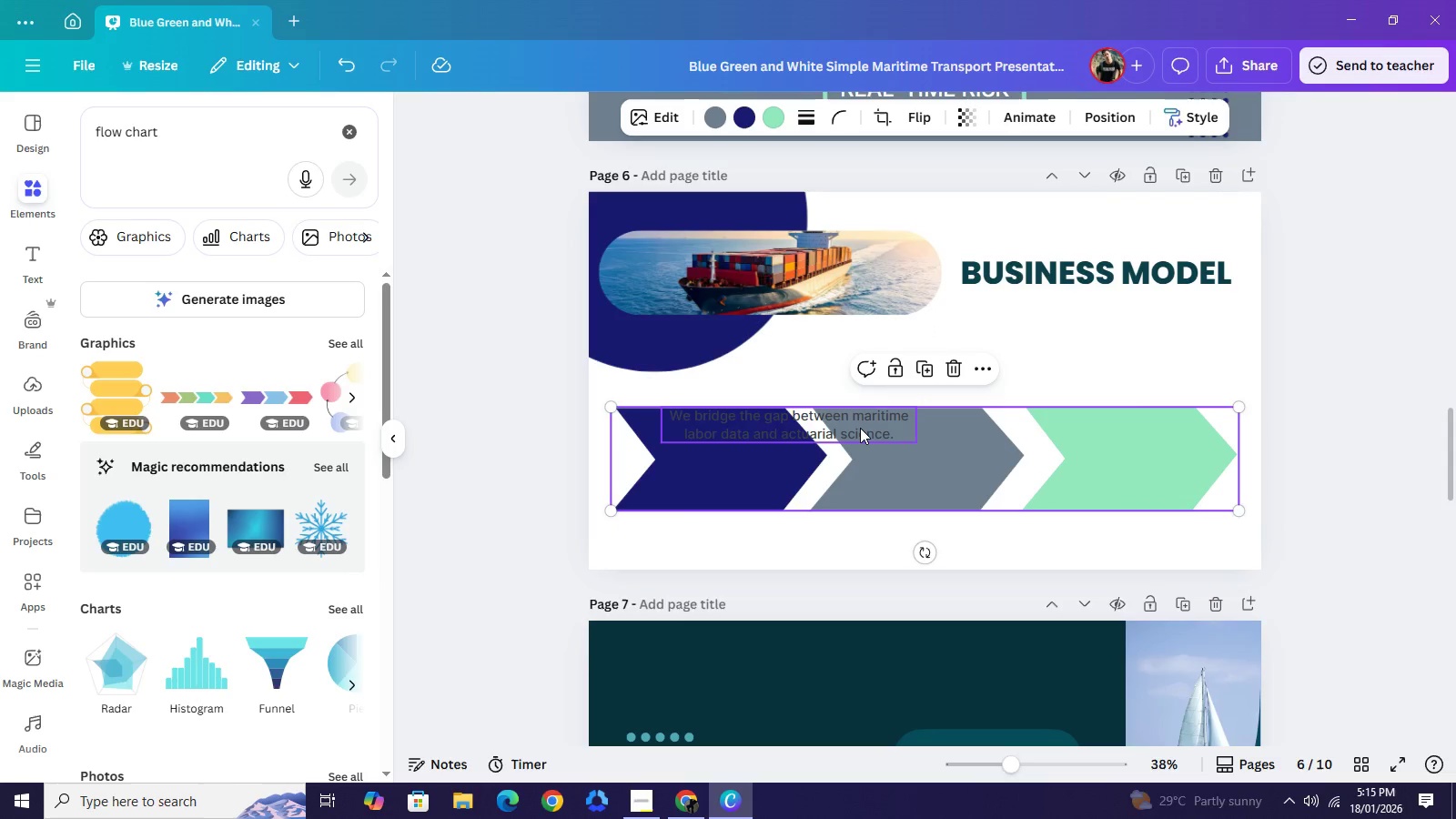 
left_click([860, 428])
 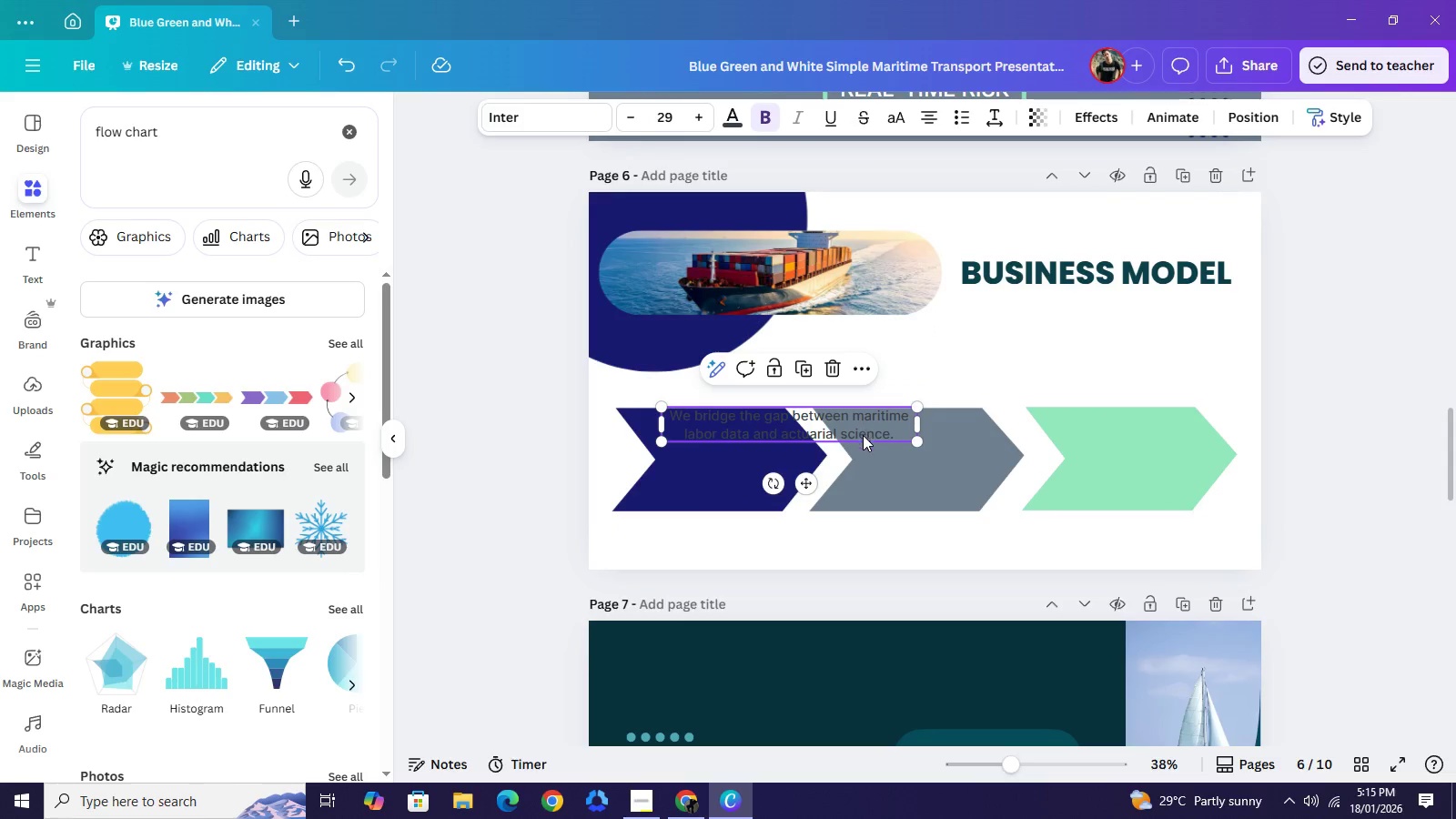 
left_click_drag(start_coordinate=[860, 428], to_coordinate=[861, 456])
 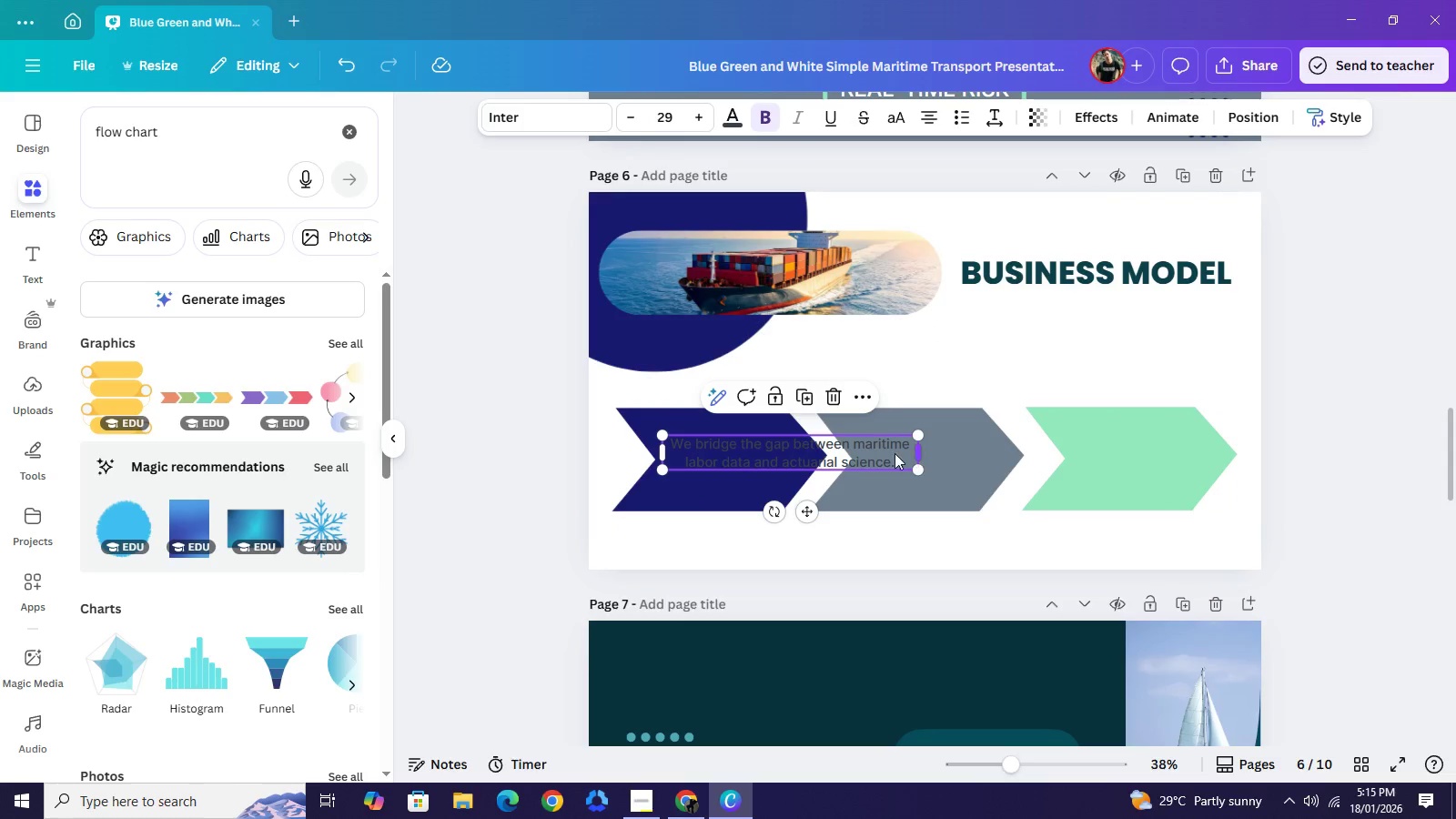 
left_click_drag(start_coordinate=[918, 453], to_coordinate=[809, 452])
 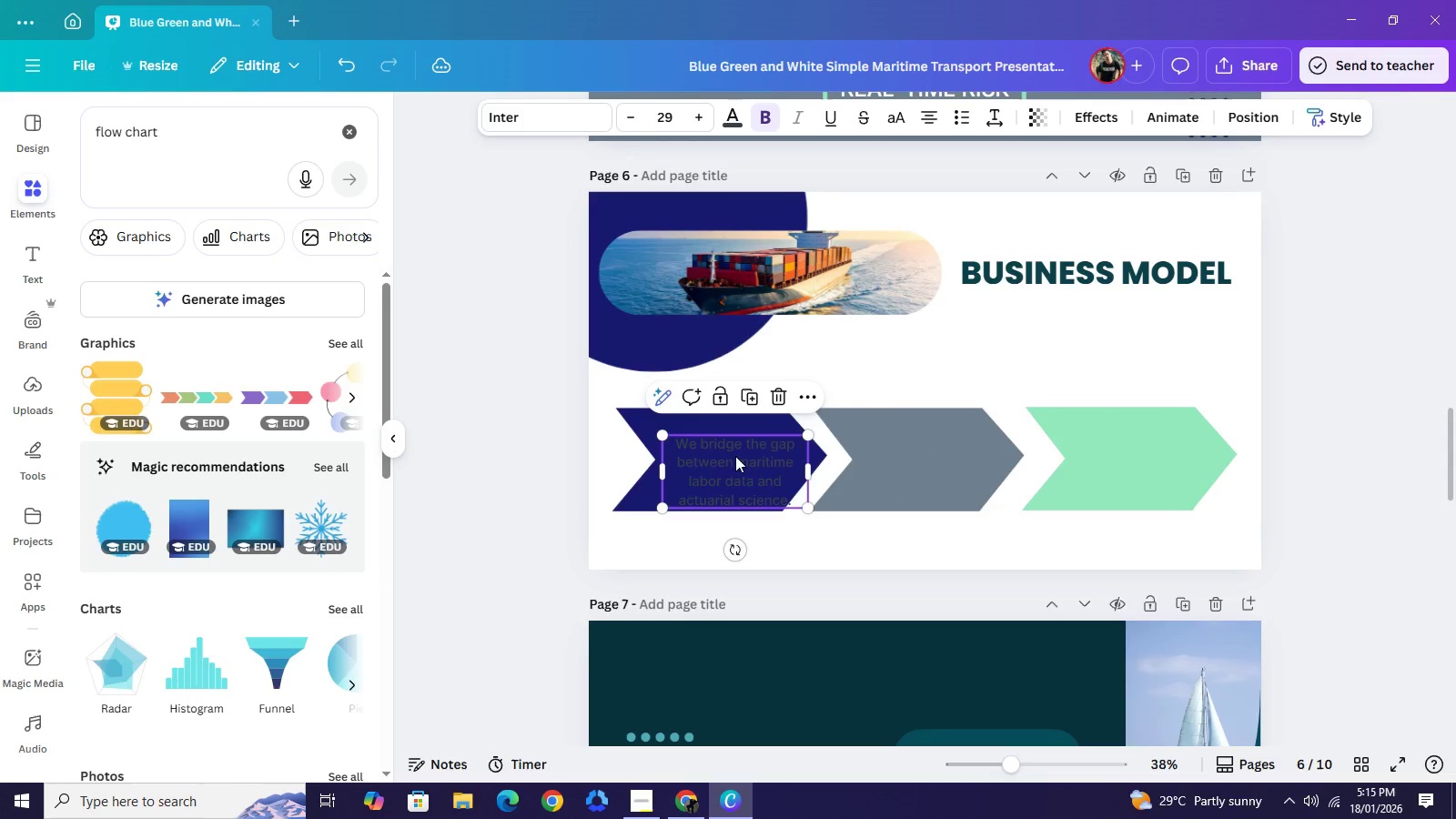 
left_click_drag(start_coordinate=[746, 461], to_coordinate=[732, 453])
 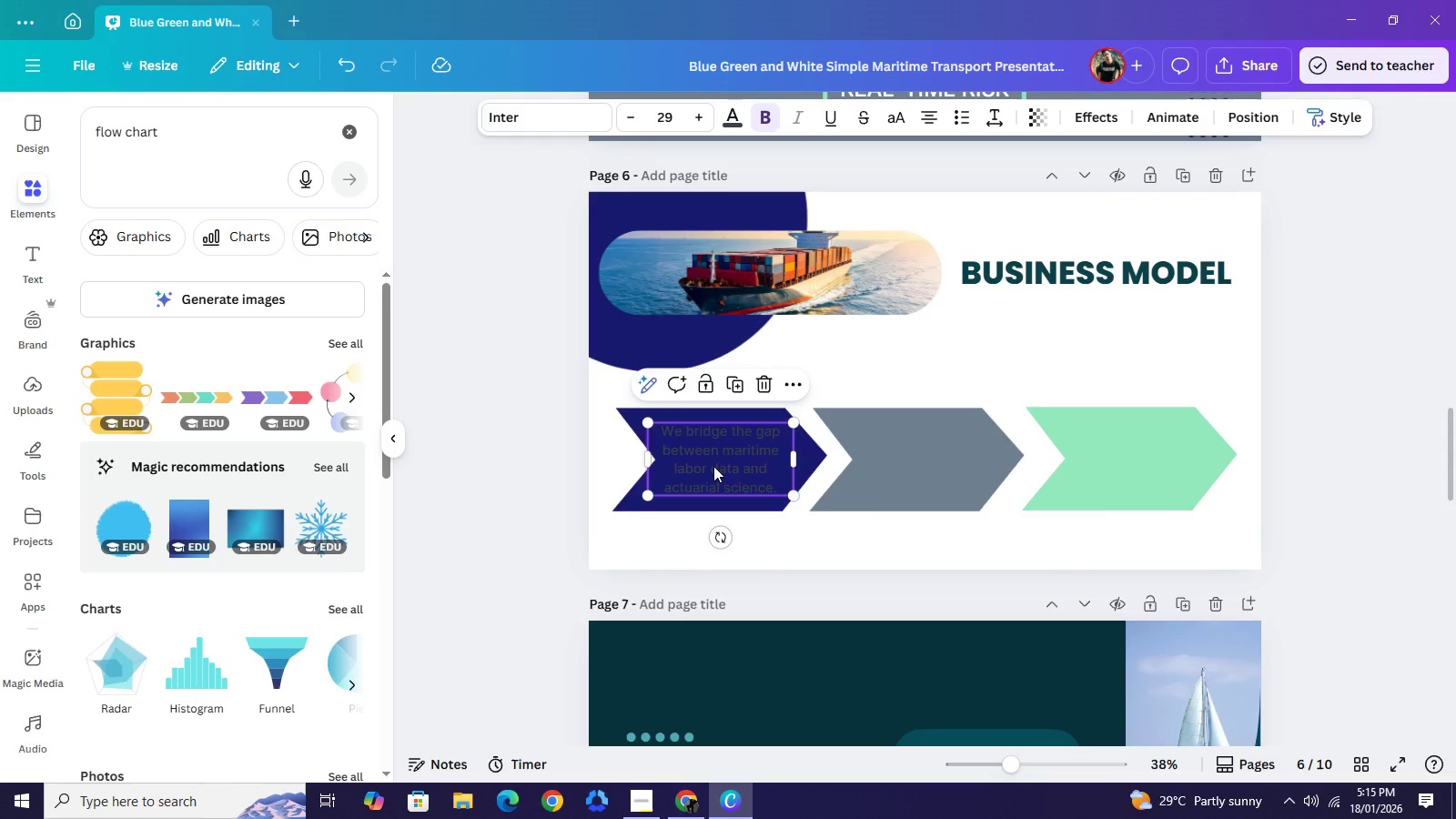 
double_click([713, 466])
 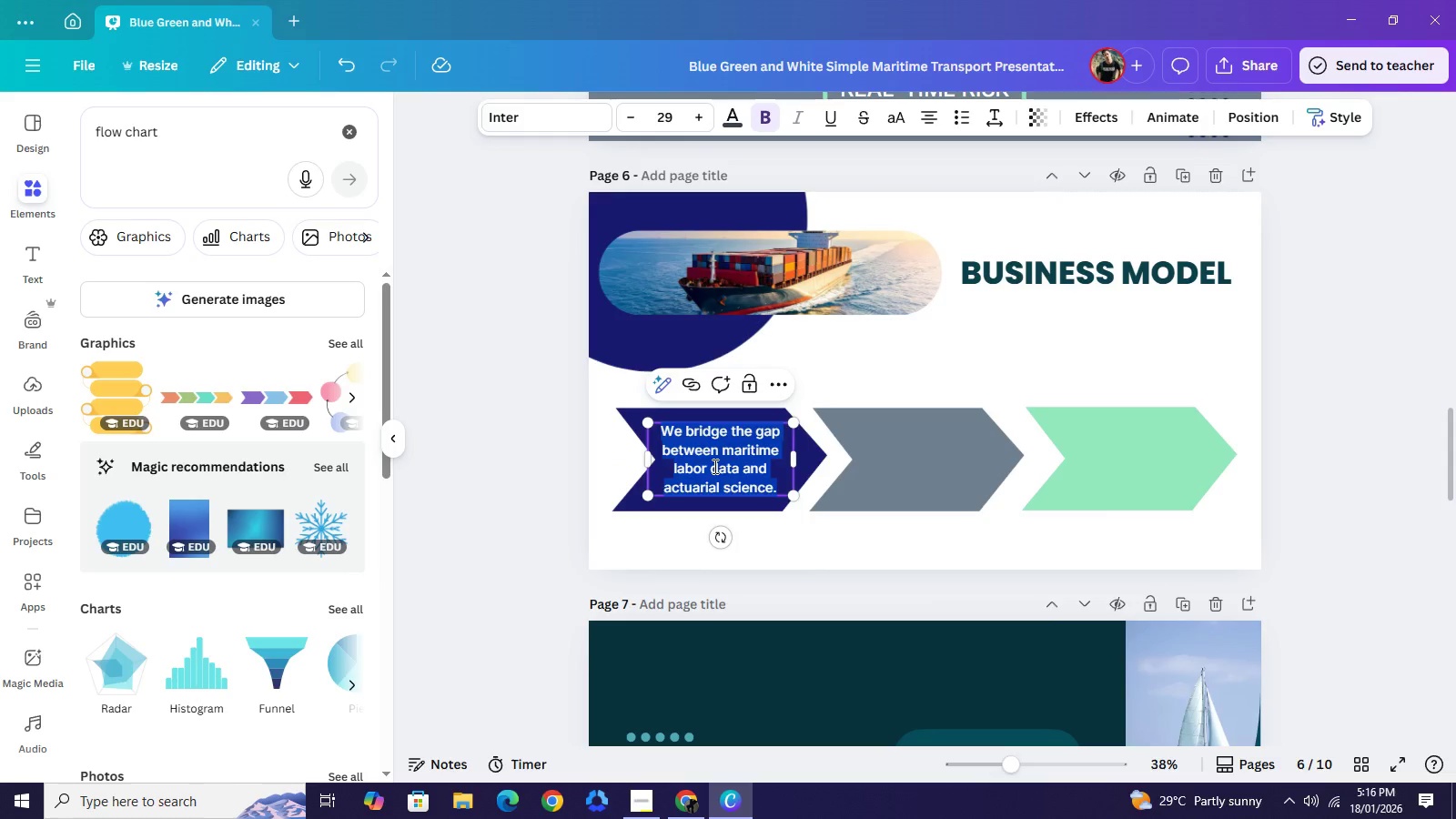 
type(12-15% Commission on Gross Writtem)
key(Backspace)
type(n (GWP)
 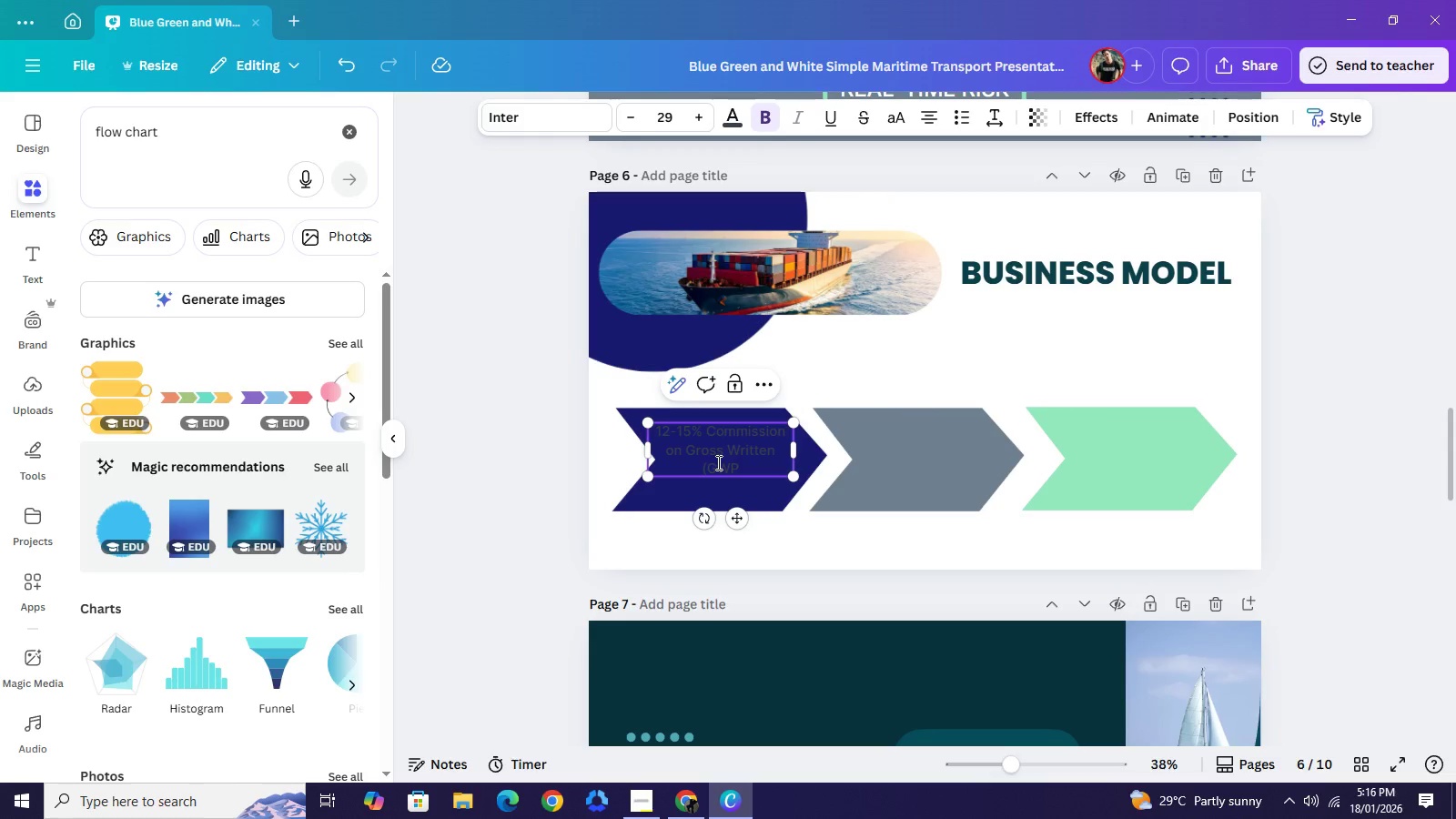 
wait(6.72)
 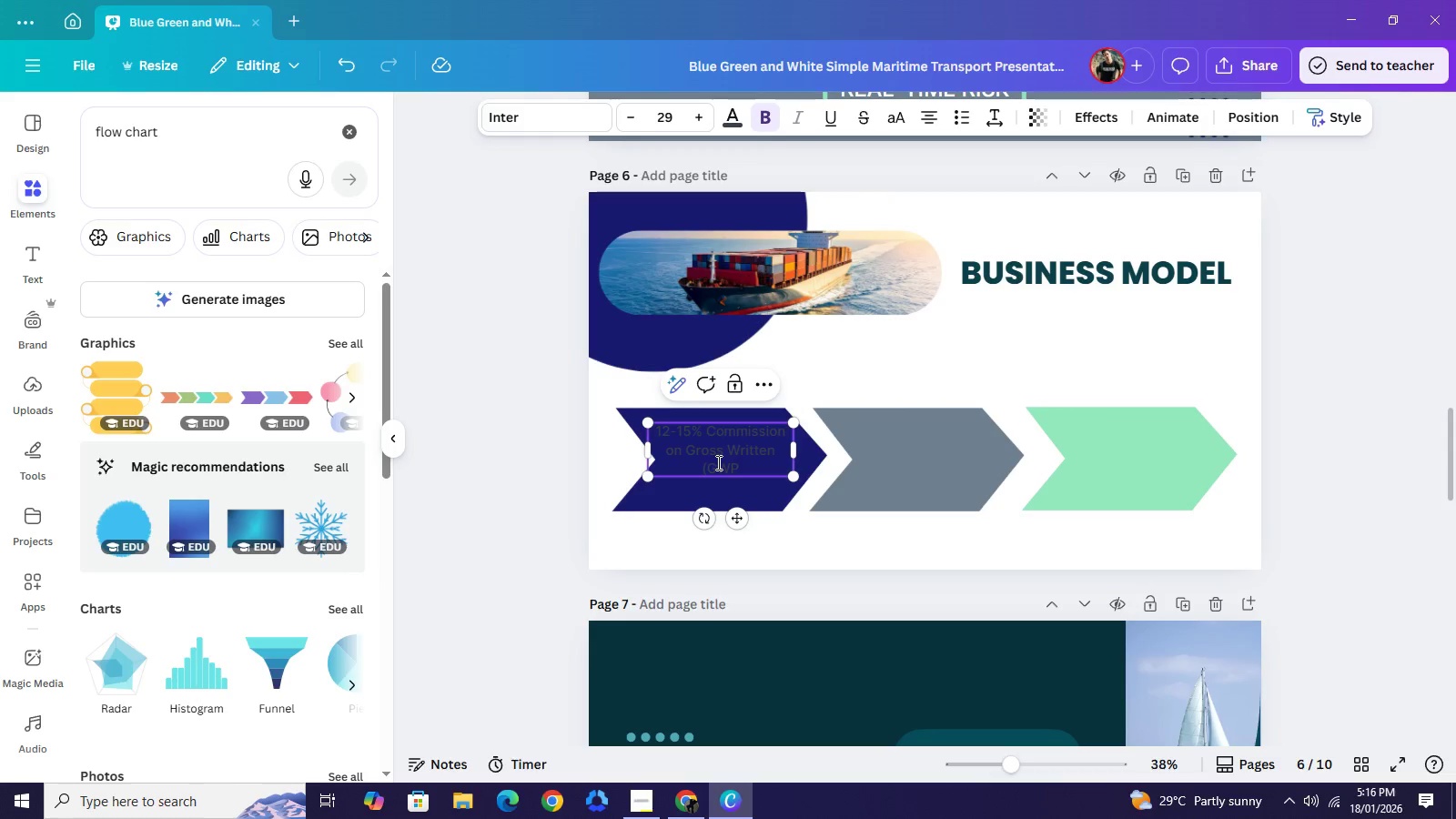 
key(Shift+0)
 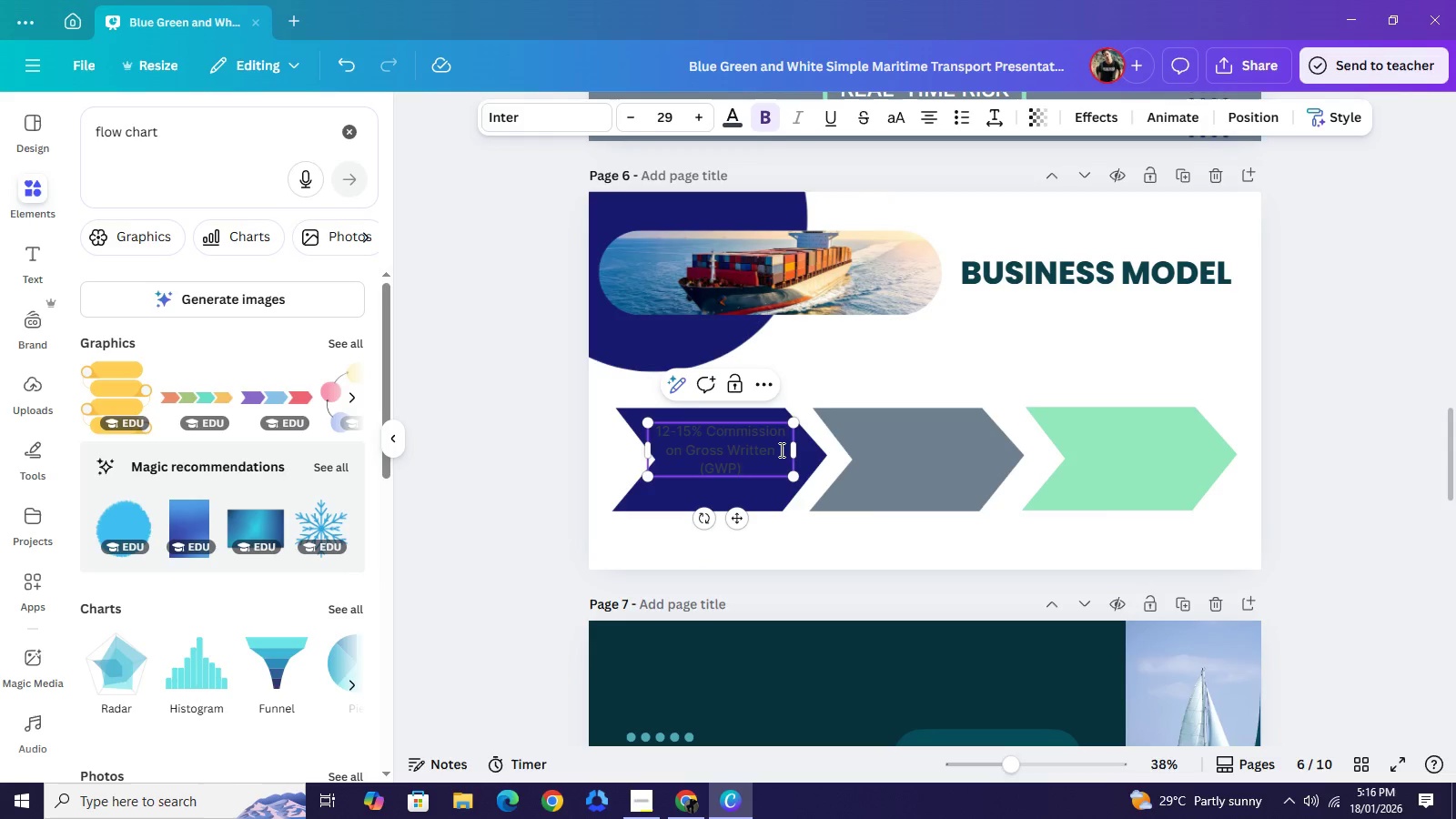 
left_click([780, 450])
 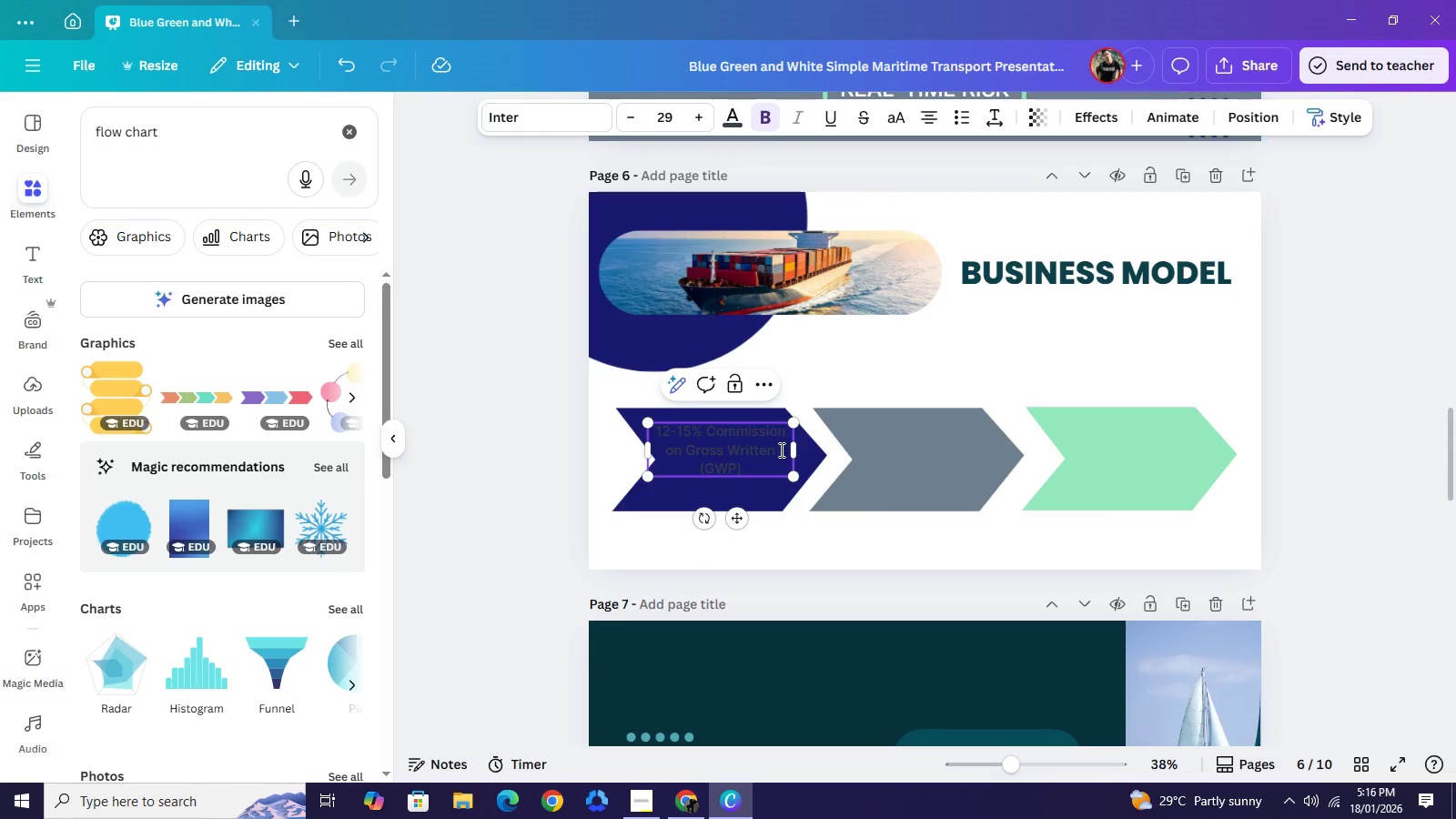 
type( PREMIUM)
 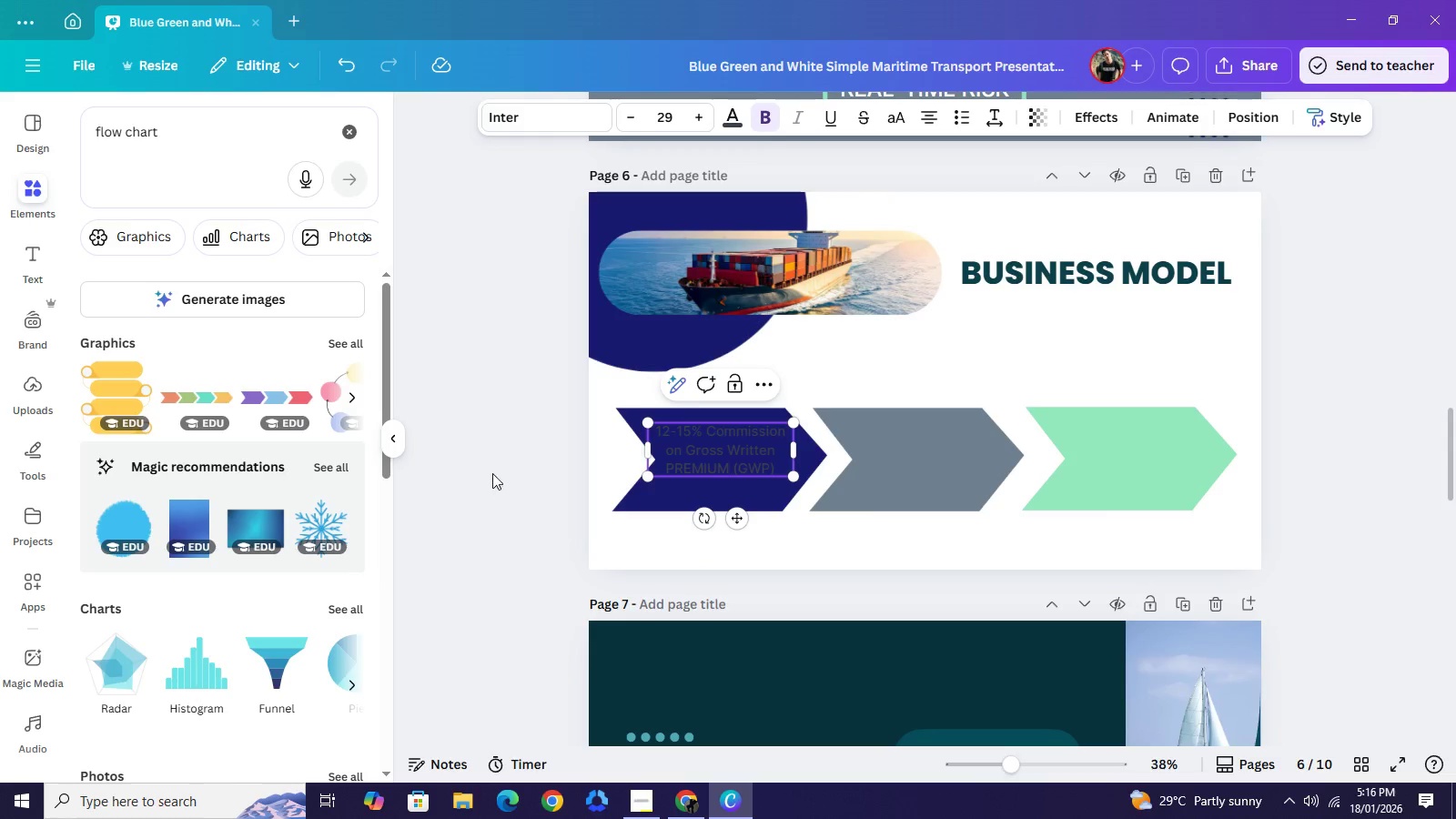 
left_click([492, 473])
 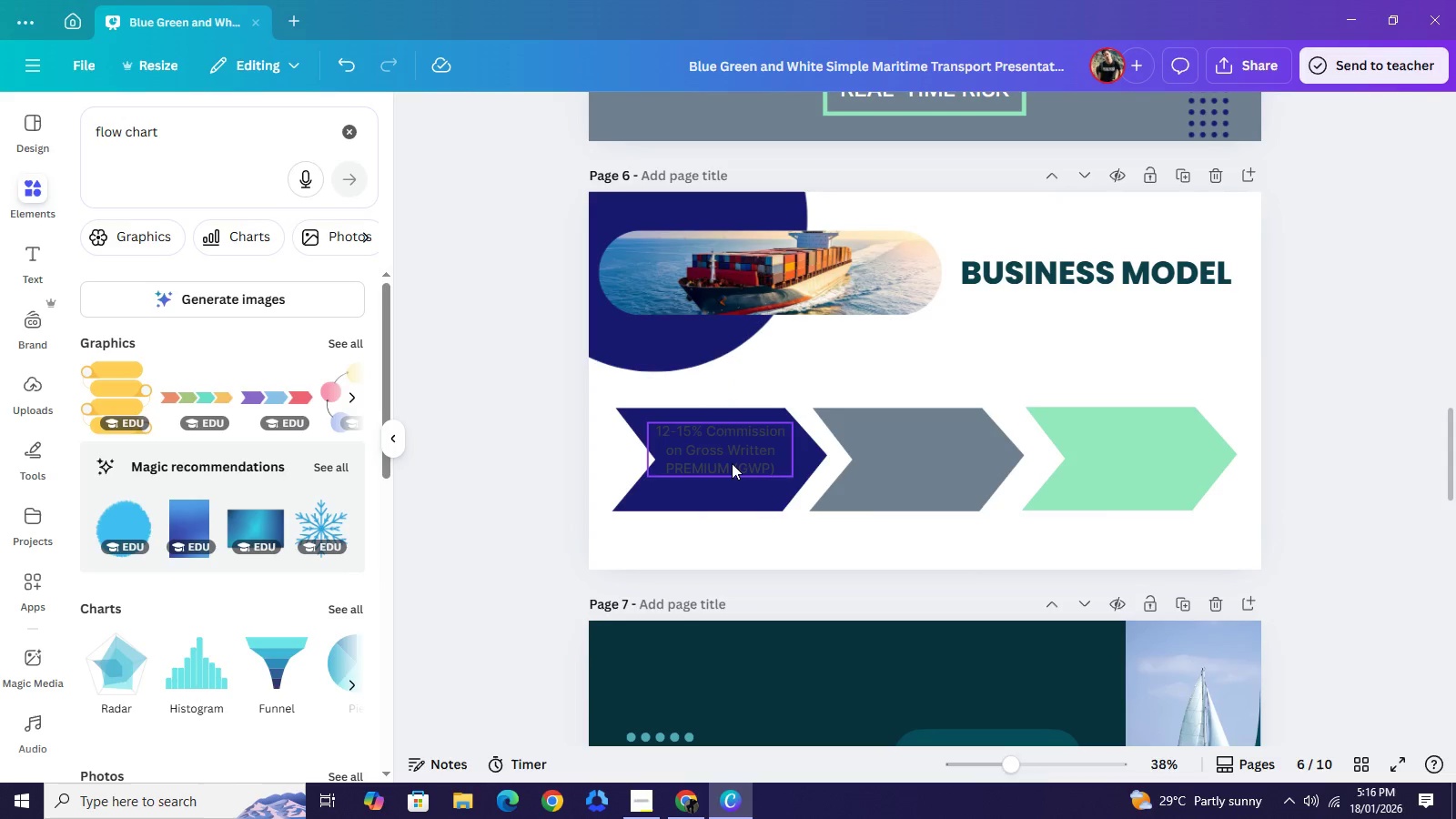 
left_click_drag(start_coordinate=[732, 461], to_coordinate=[733, 474])
 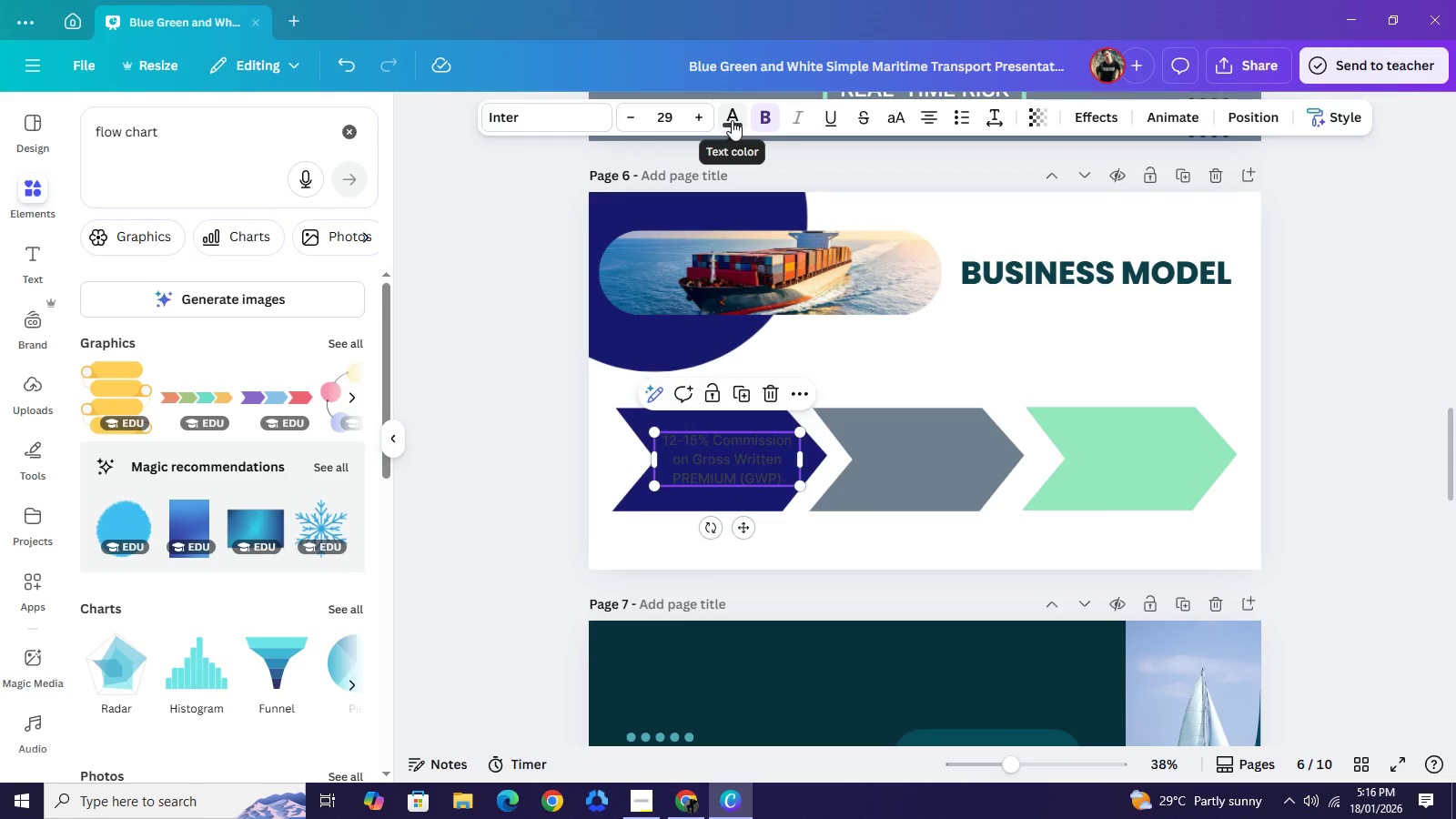 
left_click([732, 120])
 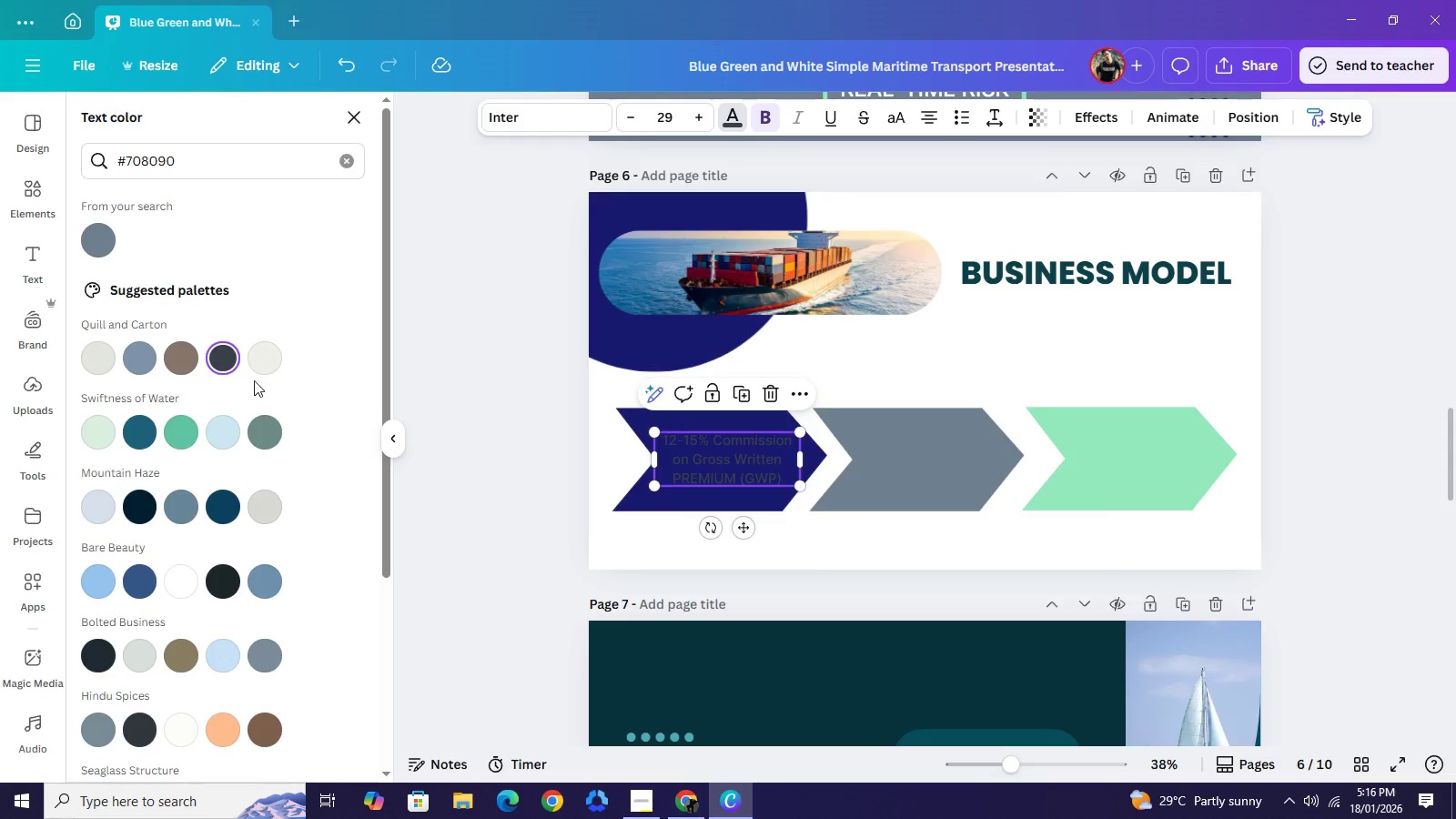 
left_click([263, 359])
 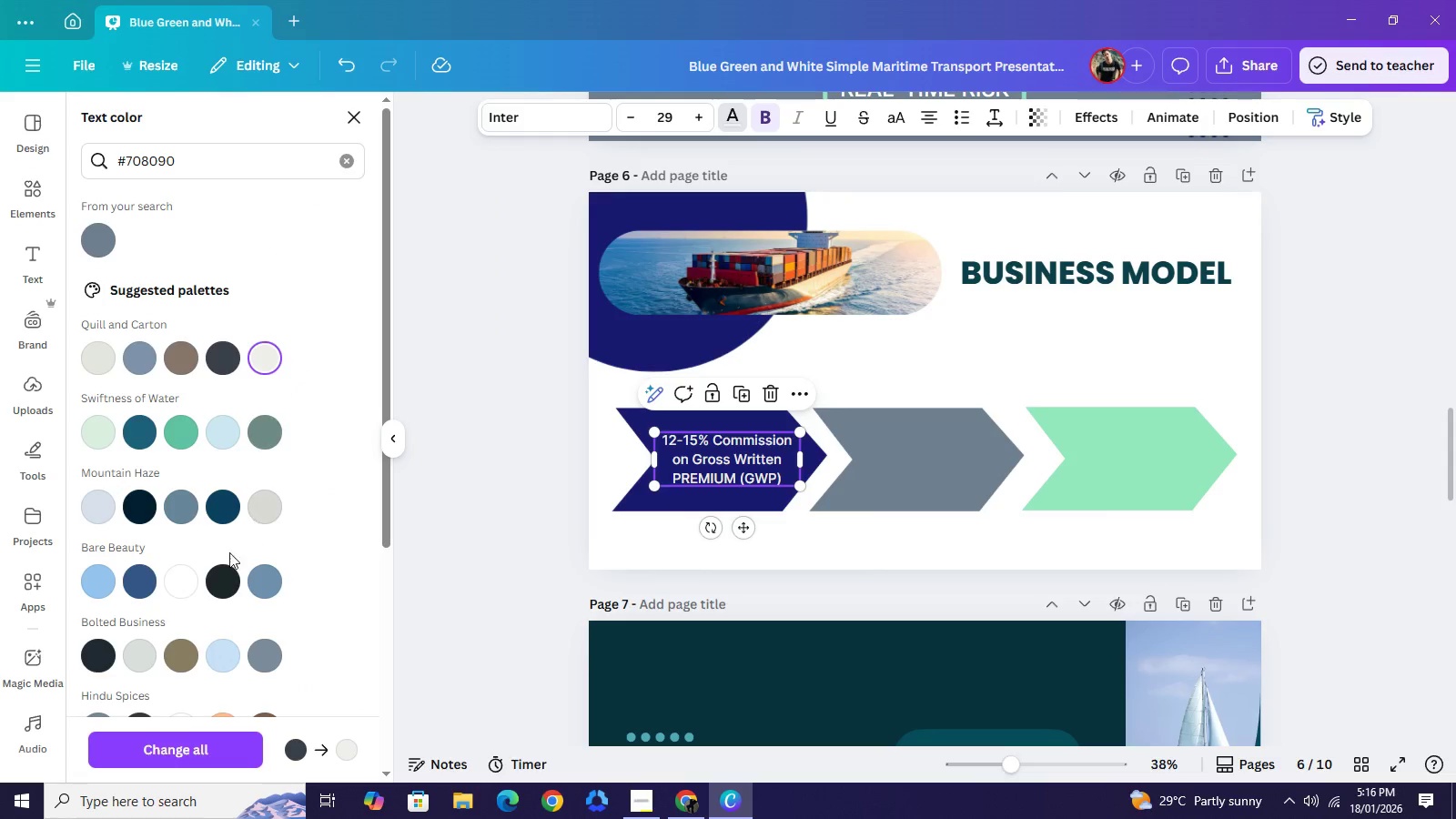 
left_click([175, 594])
 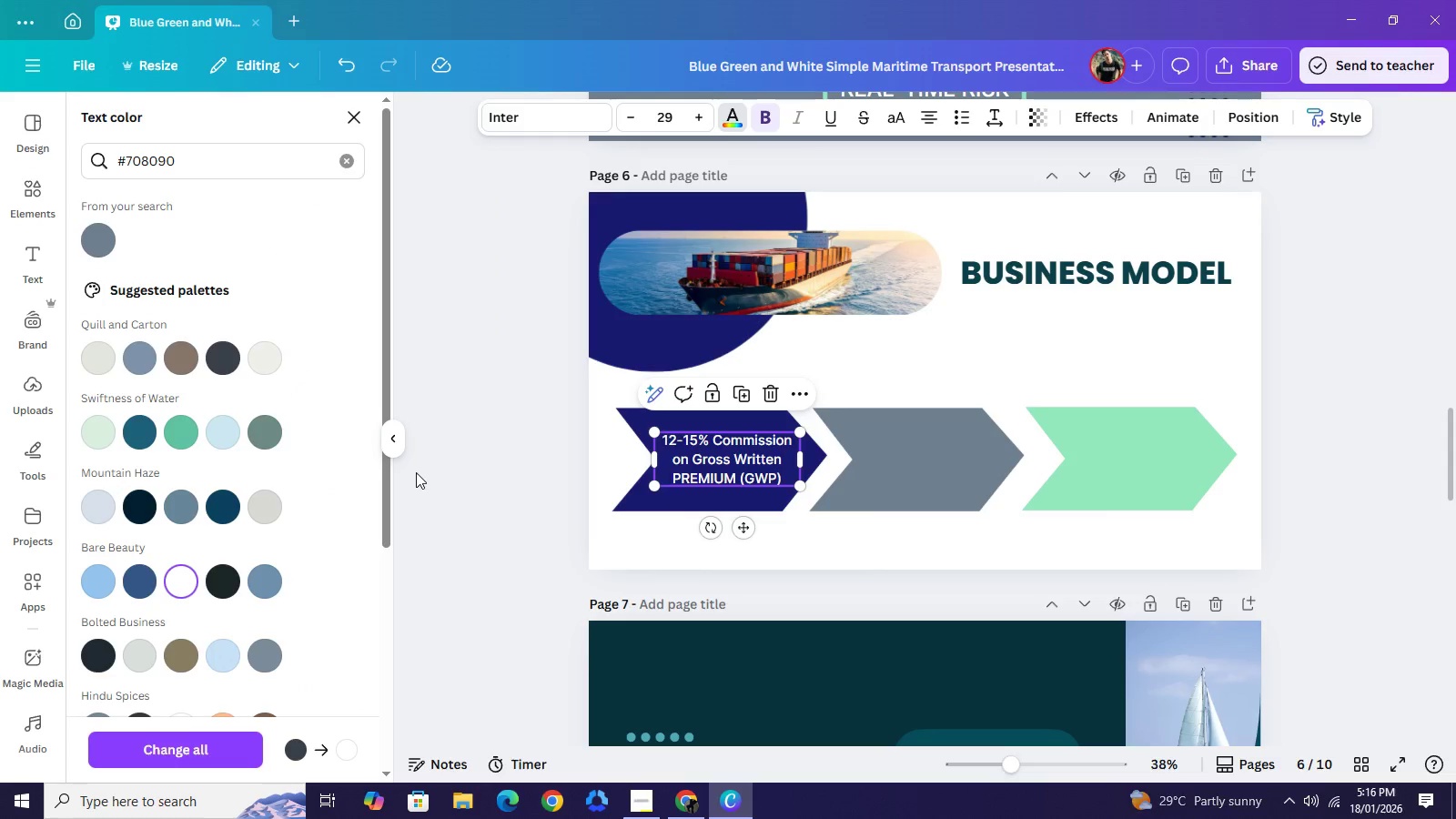 
left_click([418, 467])
 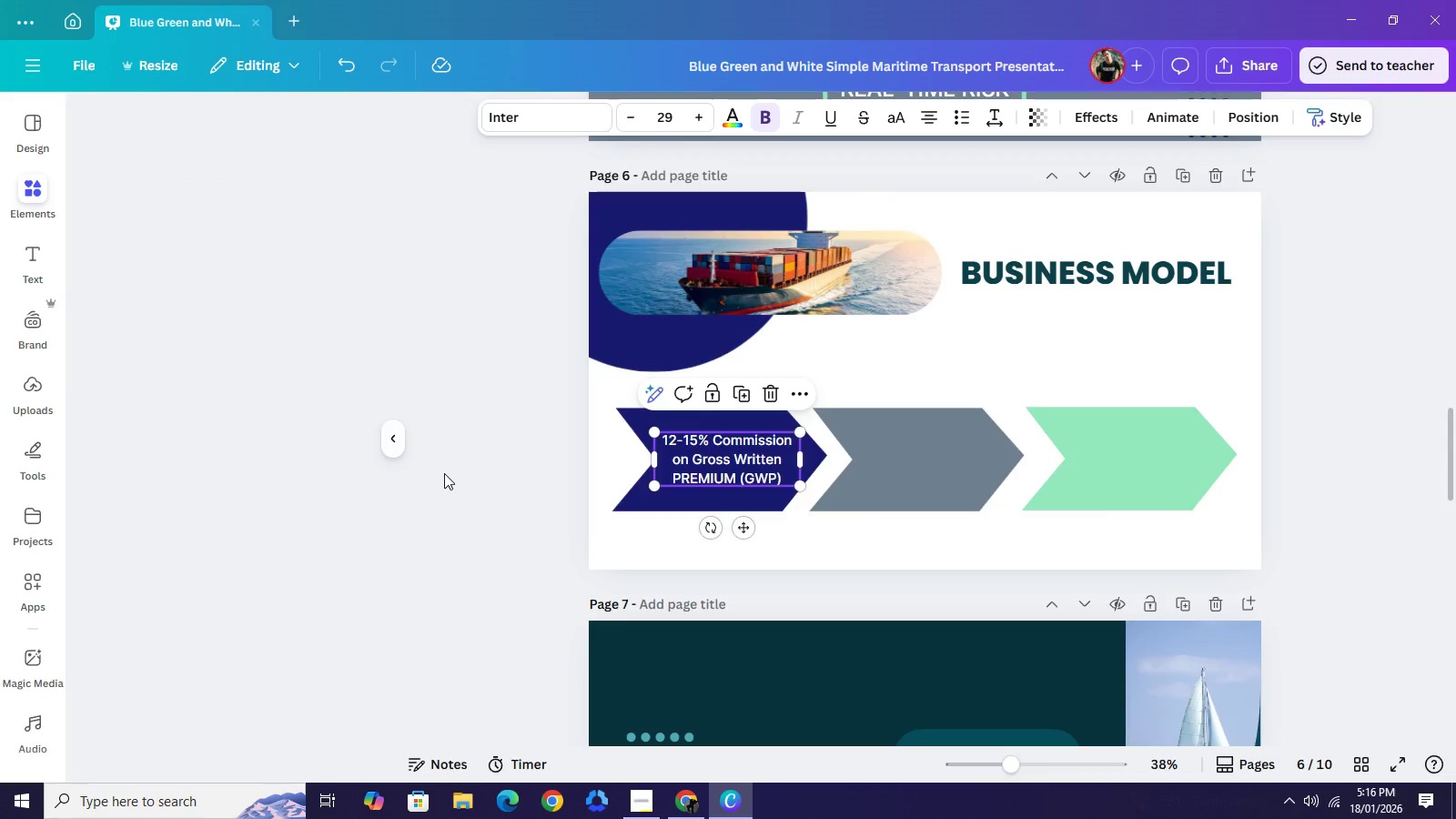 
left_click([444, 473])
 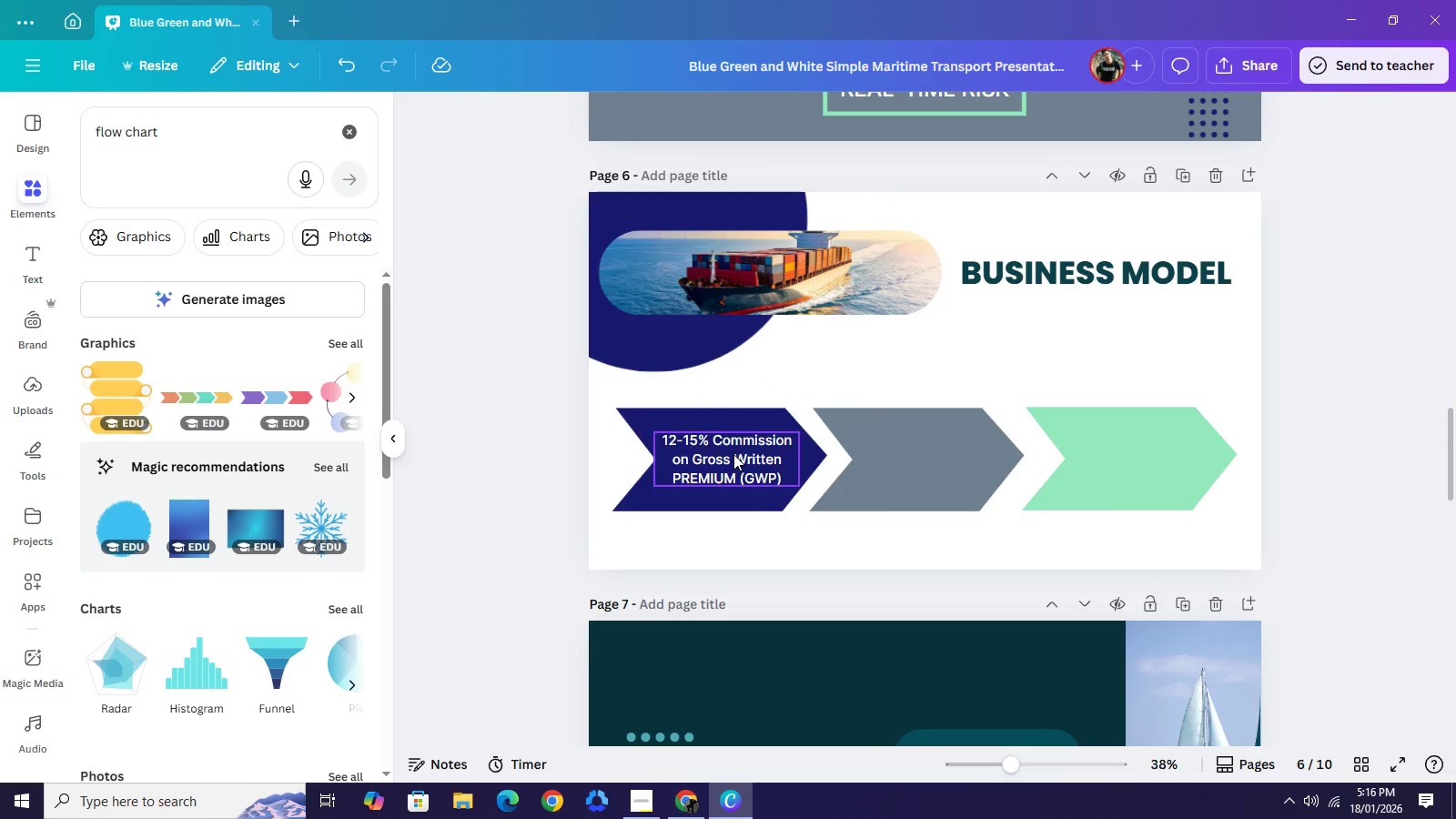 
left_click_drag(start_coordinate=[733, 454], to_coordinate=[728, 453])
 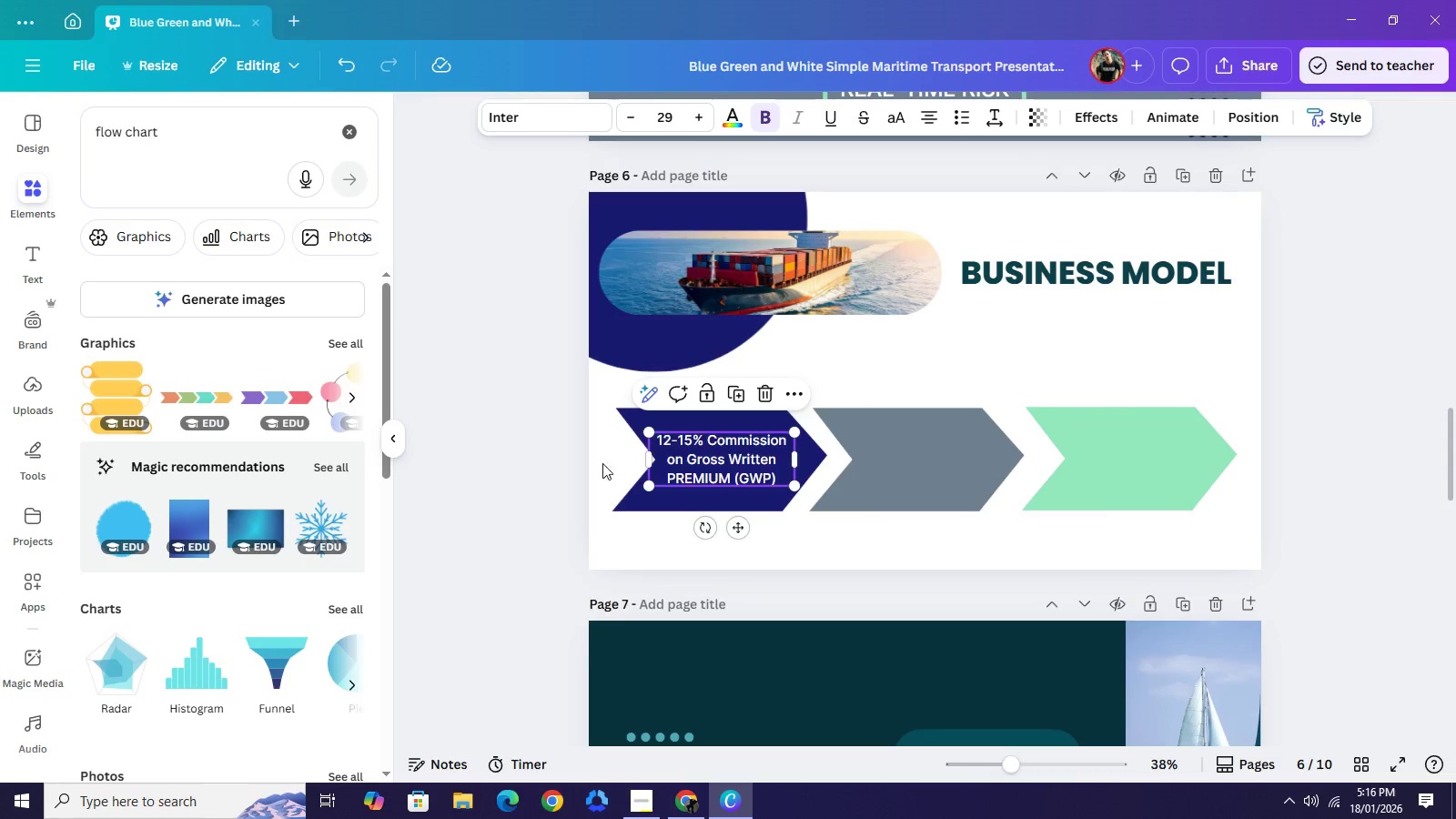 
left_click([541, 472])
 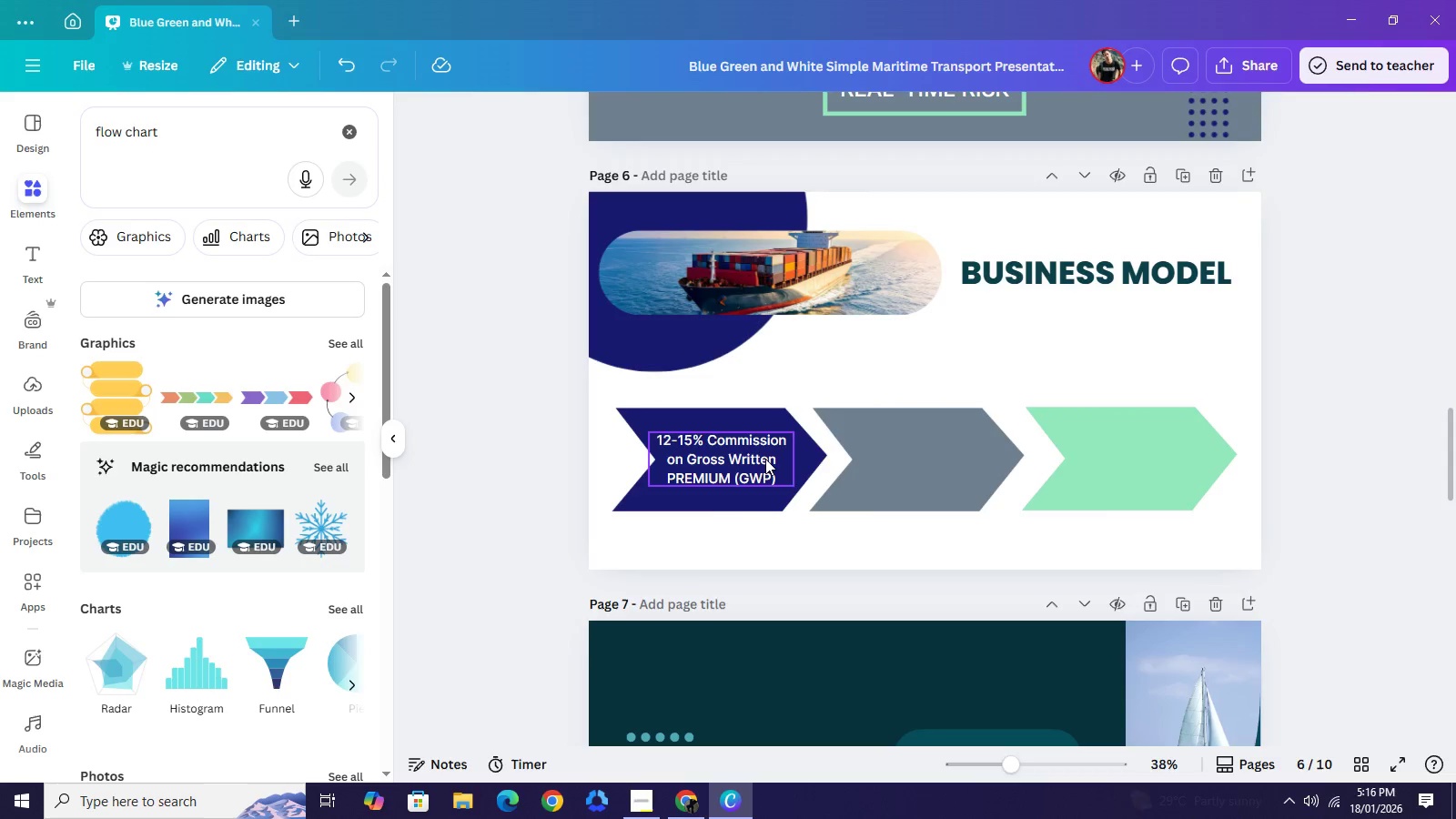 
left_click([765, 459])
 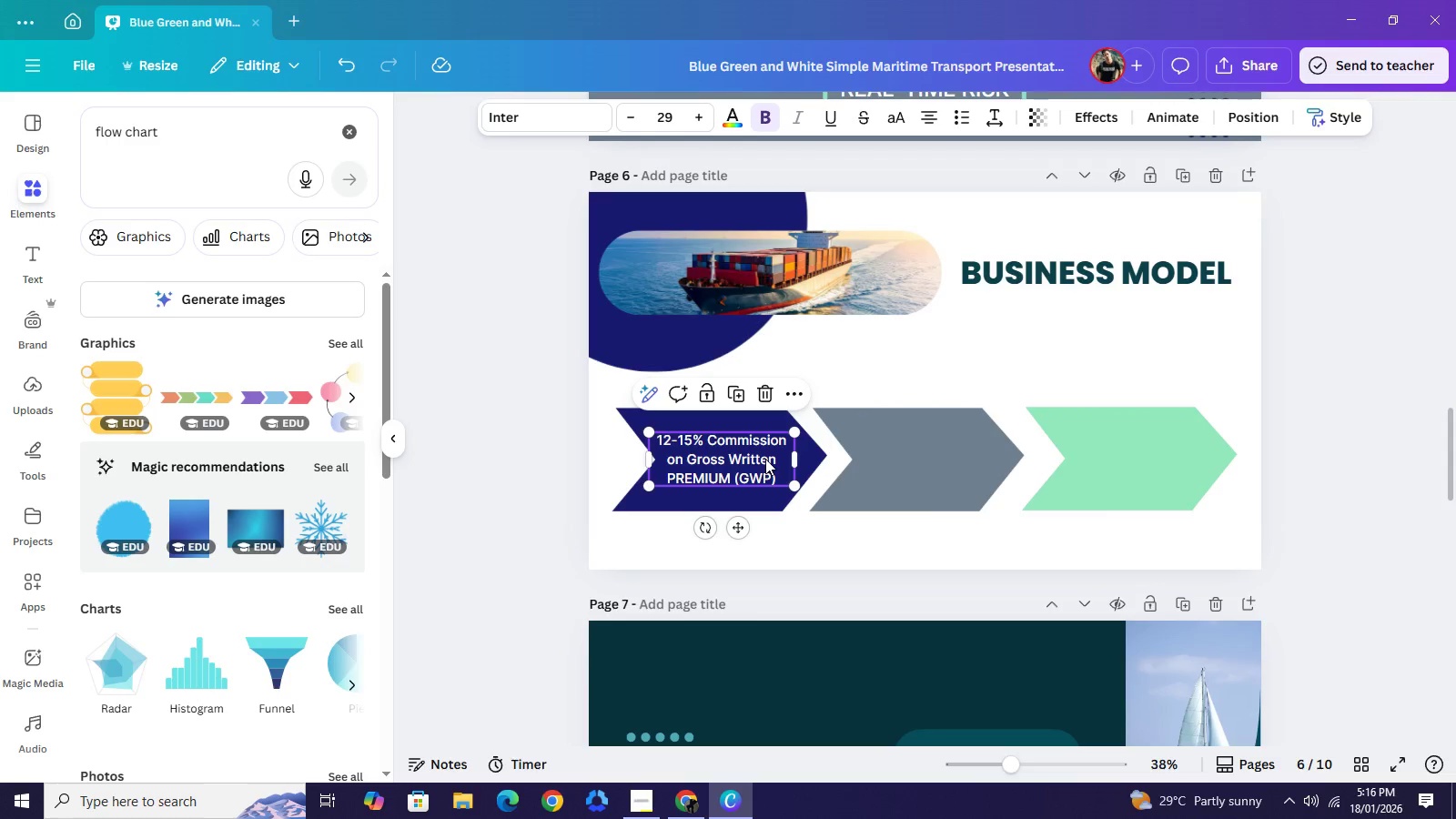 
key(Control+C)
 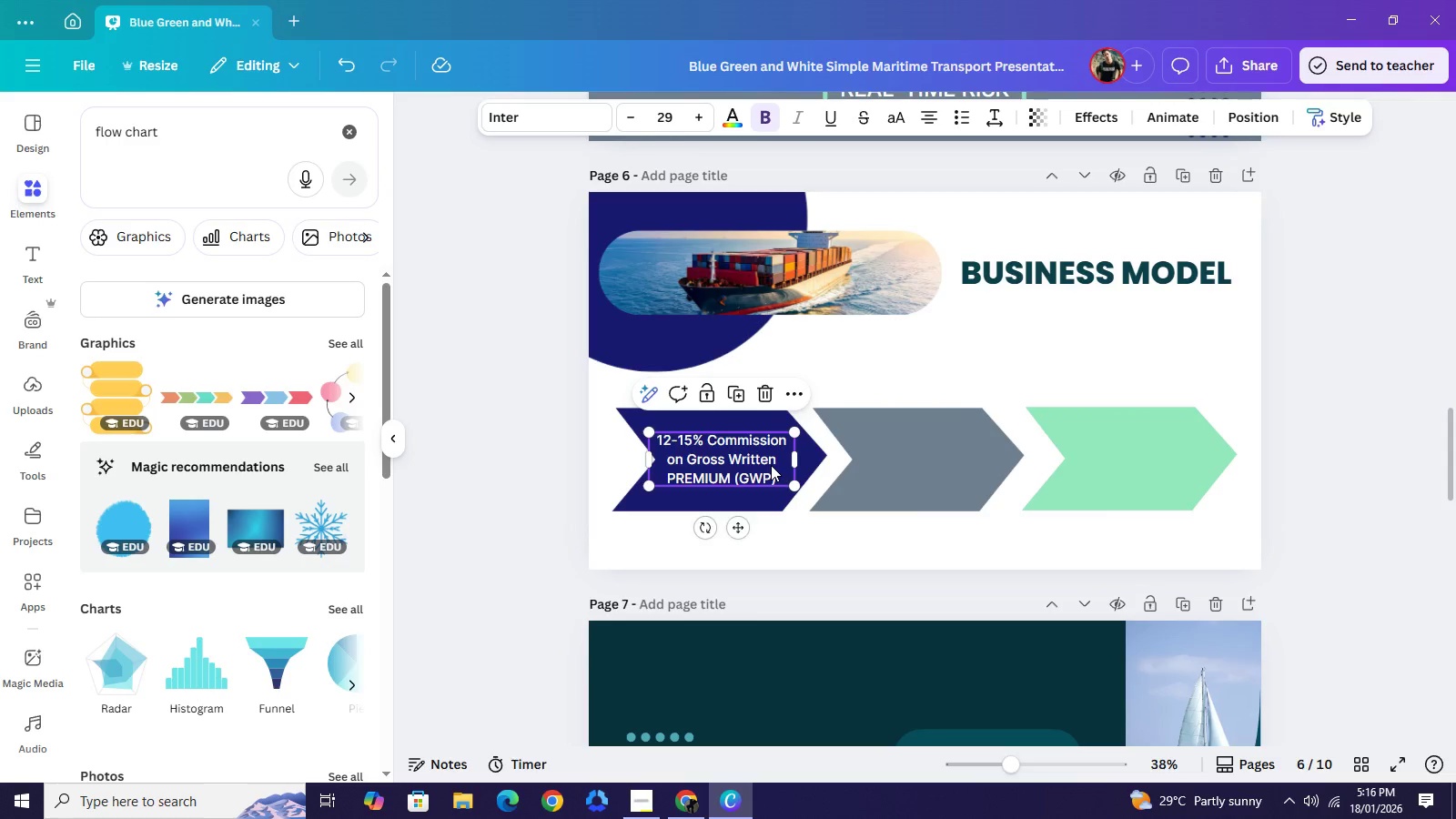 
key(Control+V)
 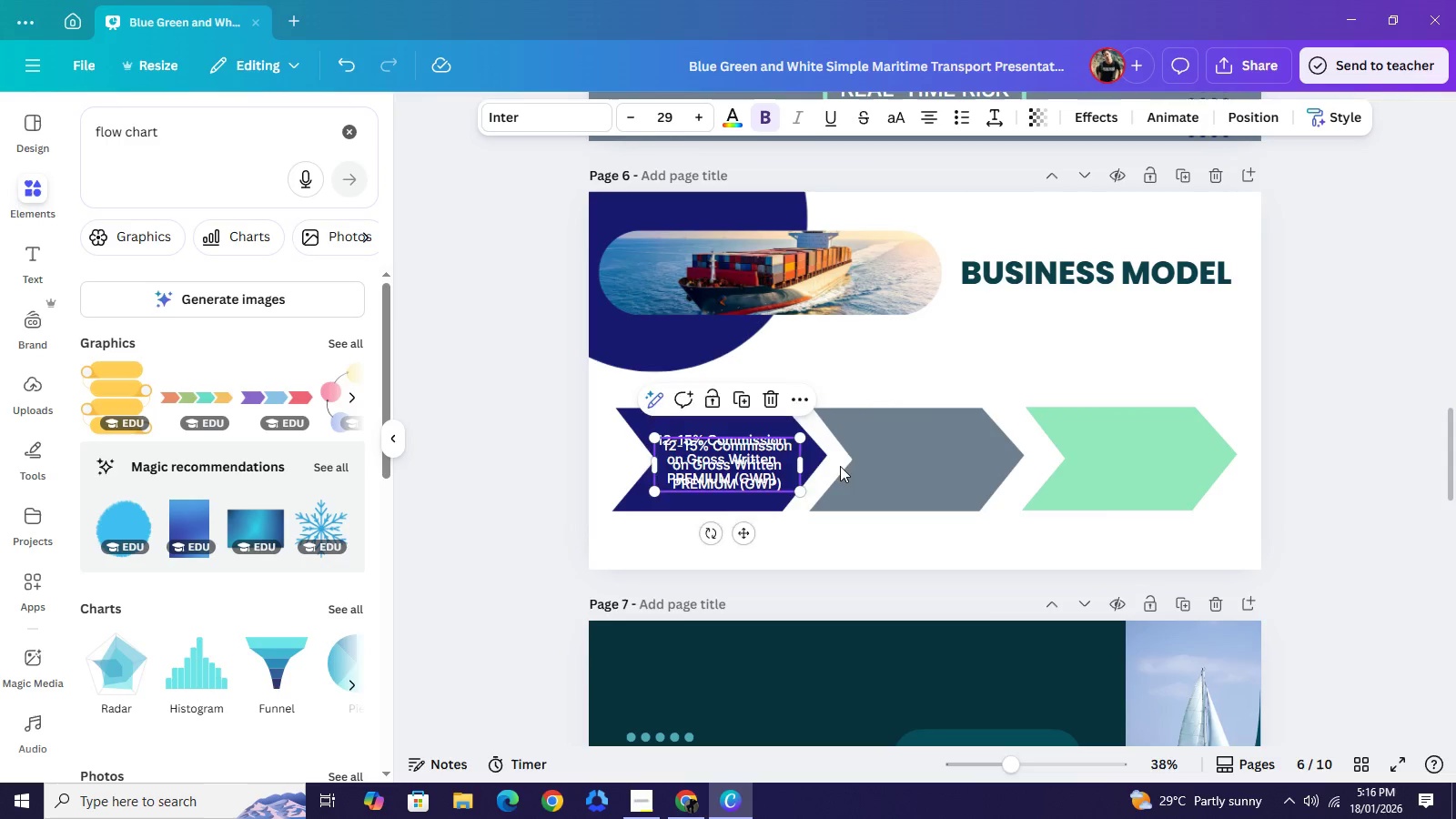 
left_click_drag(start_coordinate=[750, 465], to_coordinate=[943, 455])
 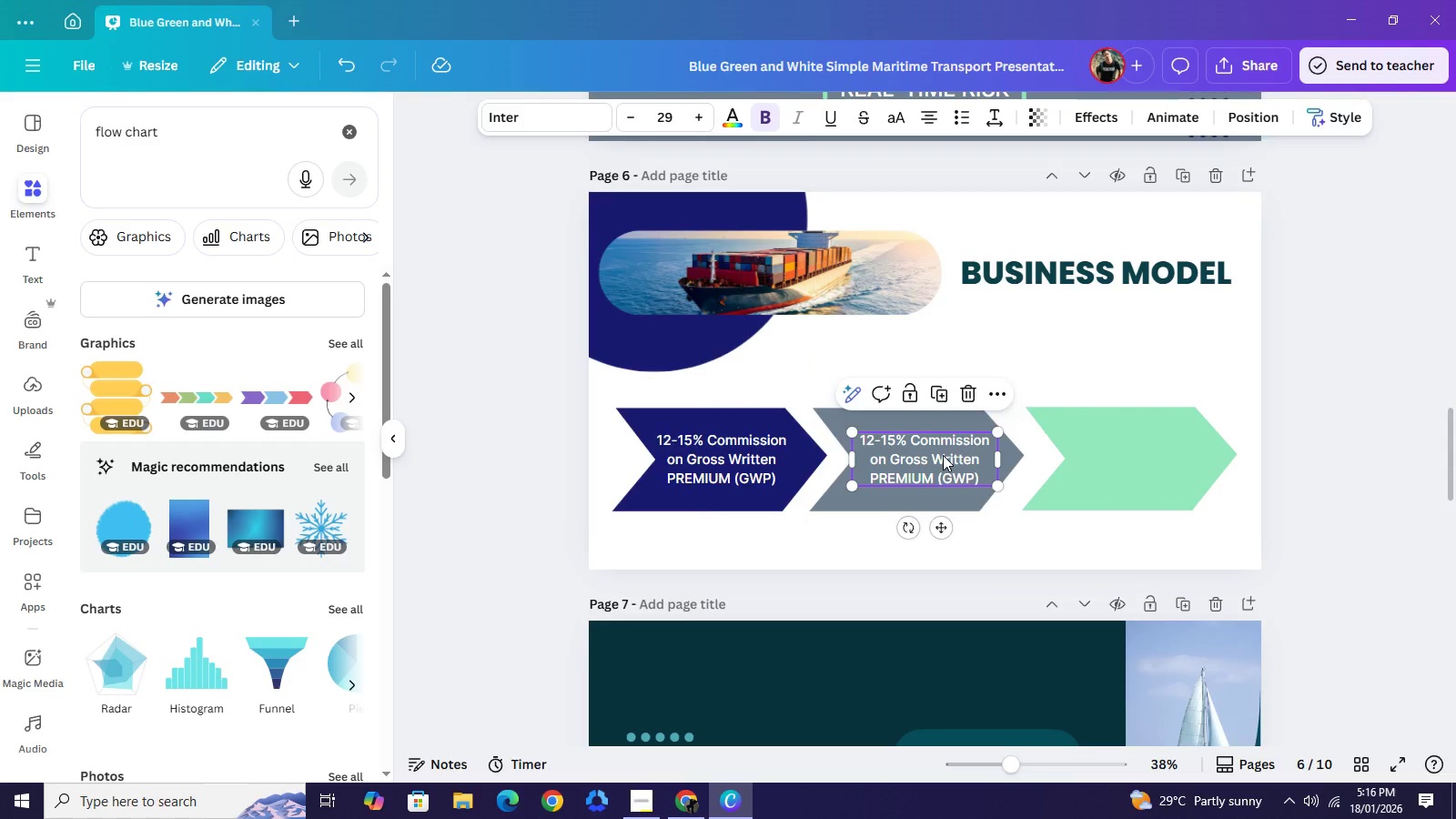 
key(Control+V)
 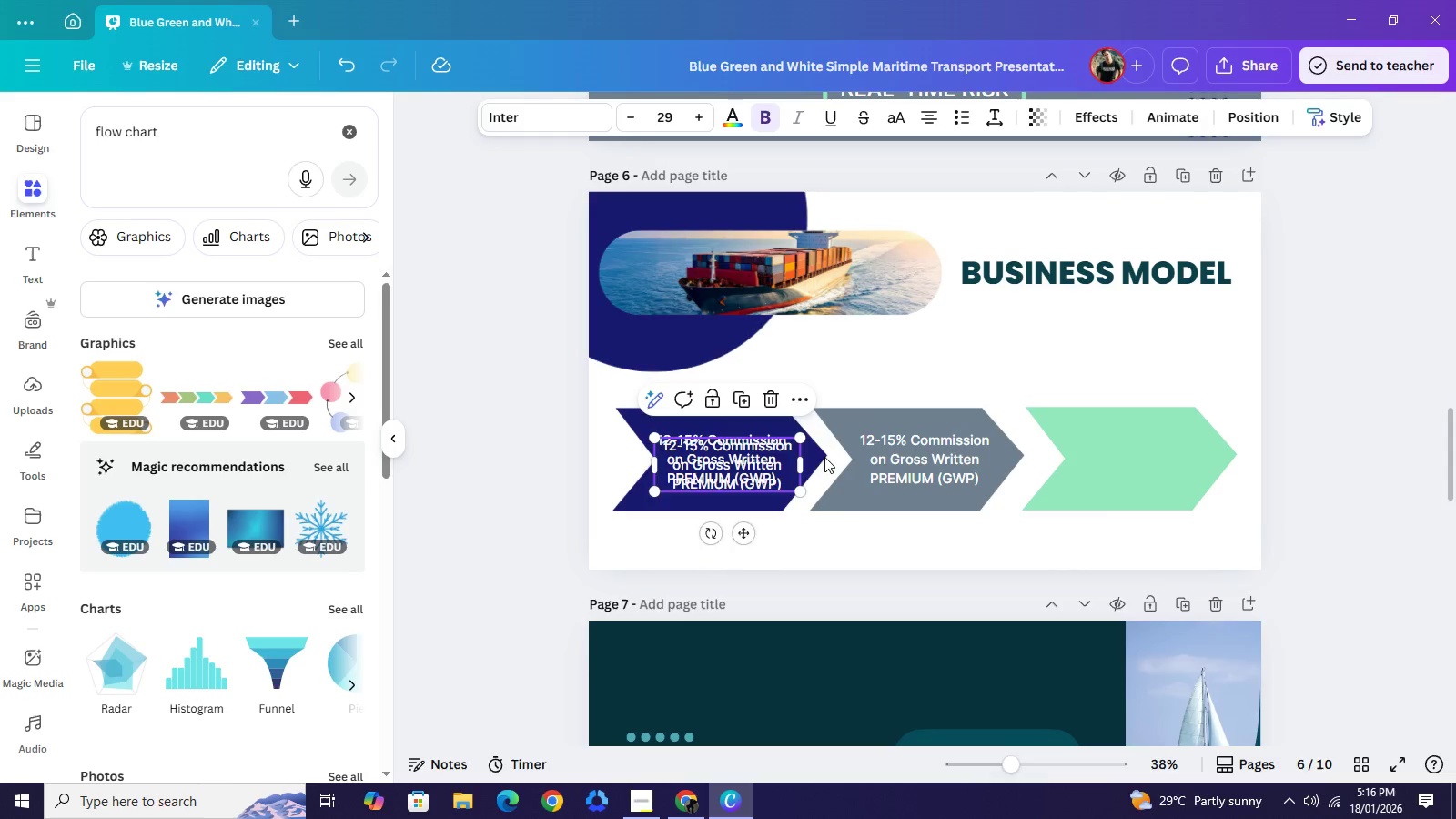 
left_click_drag(start_coordinate=[749, 461], to_coordinate=[1160, 455])
 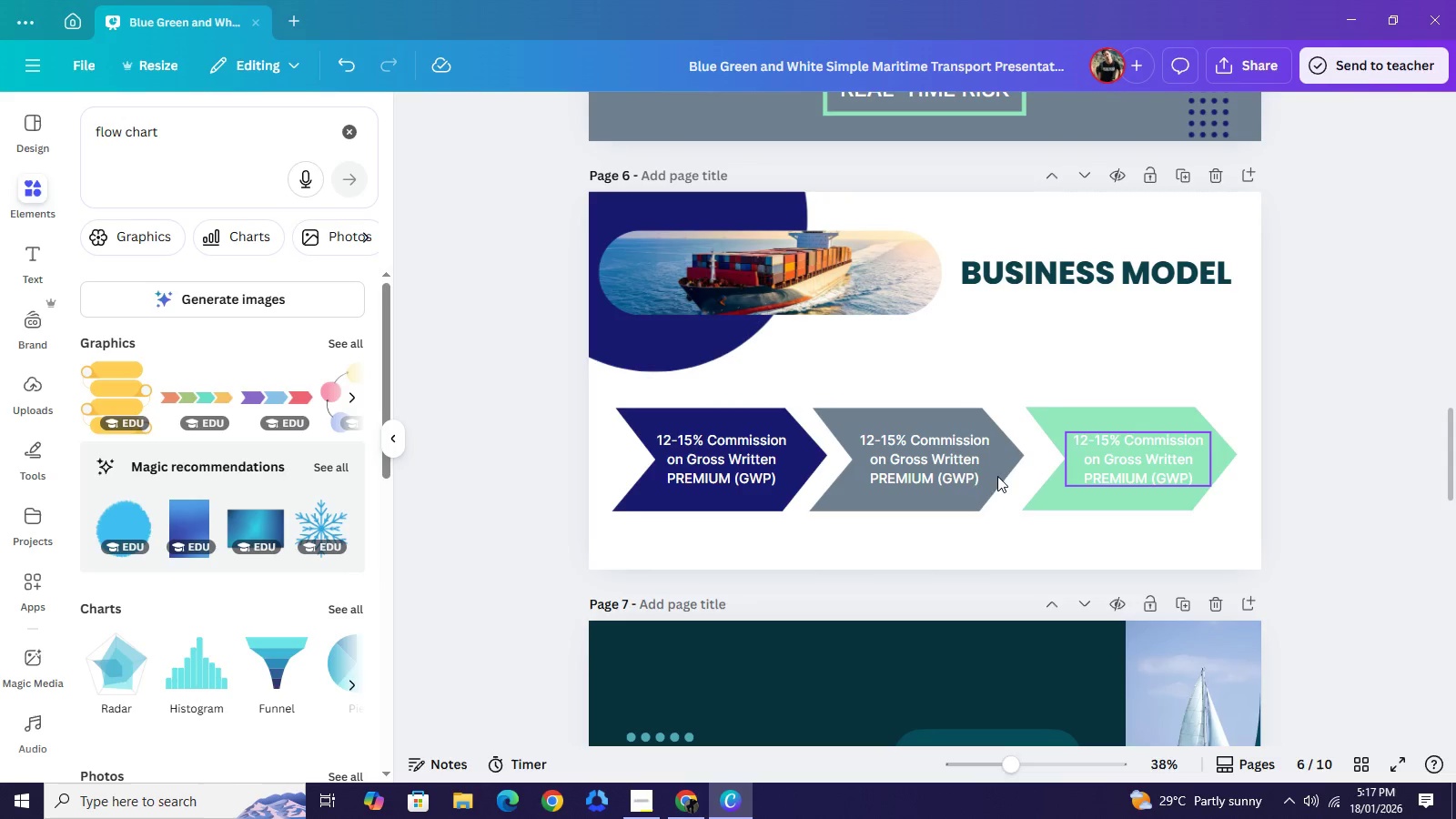 
double_click([895, 462])
 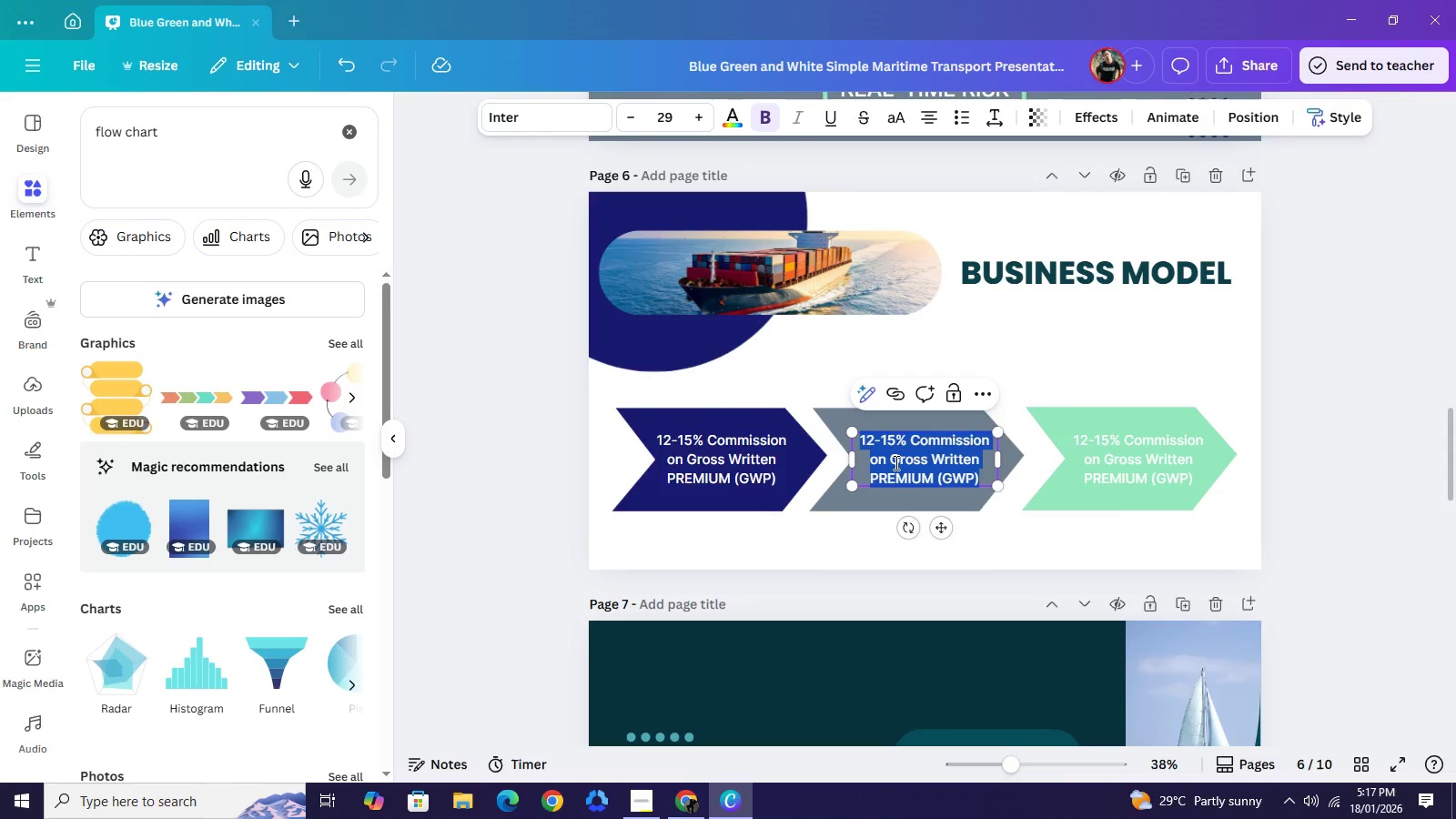 
type(B2B Fleet Mn)
key(Backspace)
type(anagement SaaS fess ($499/)
 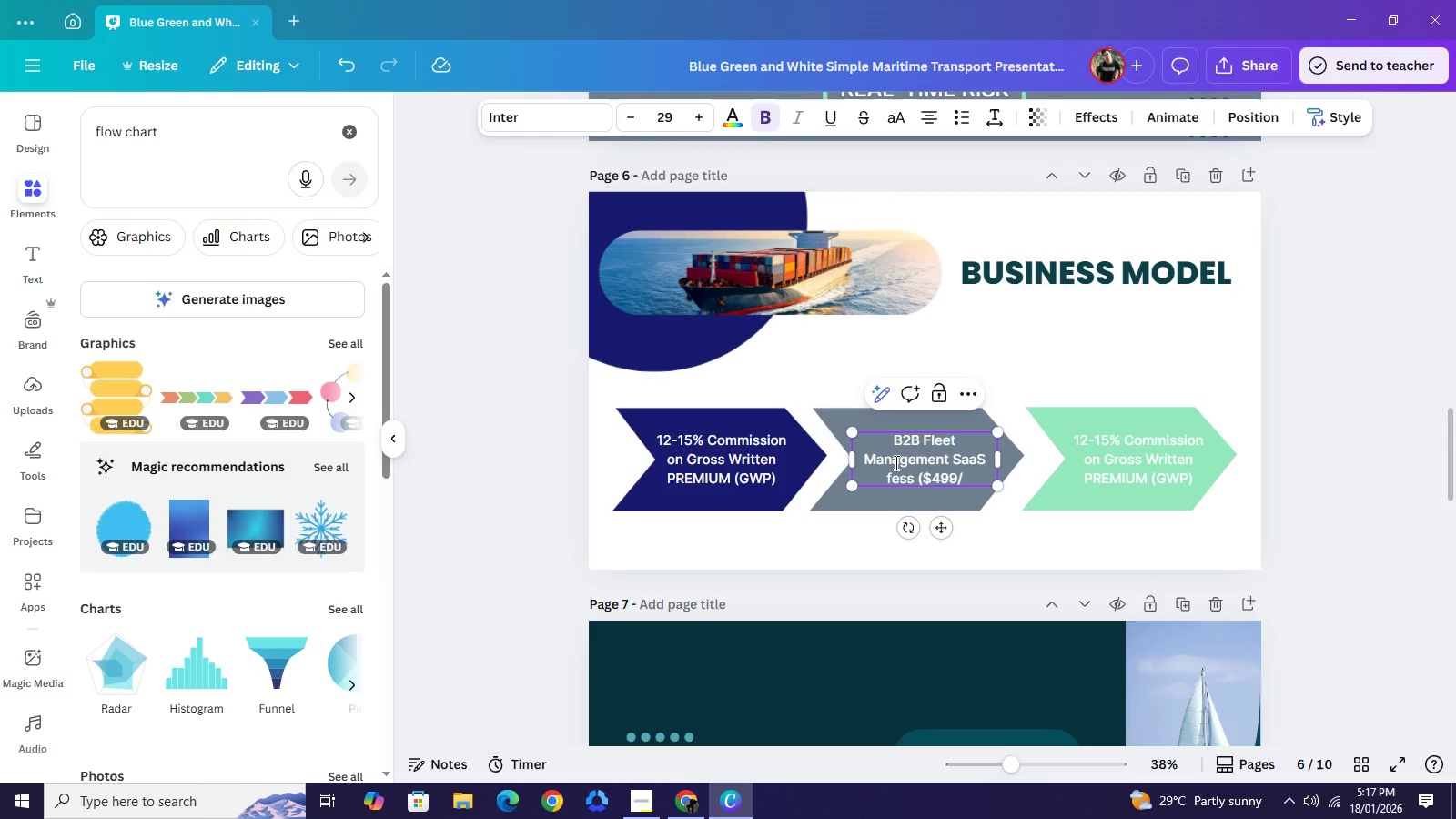 
type(vessel/mo))
 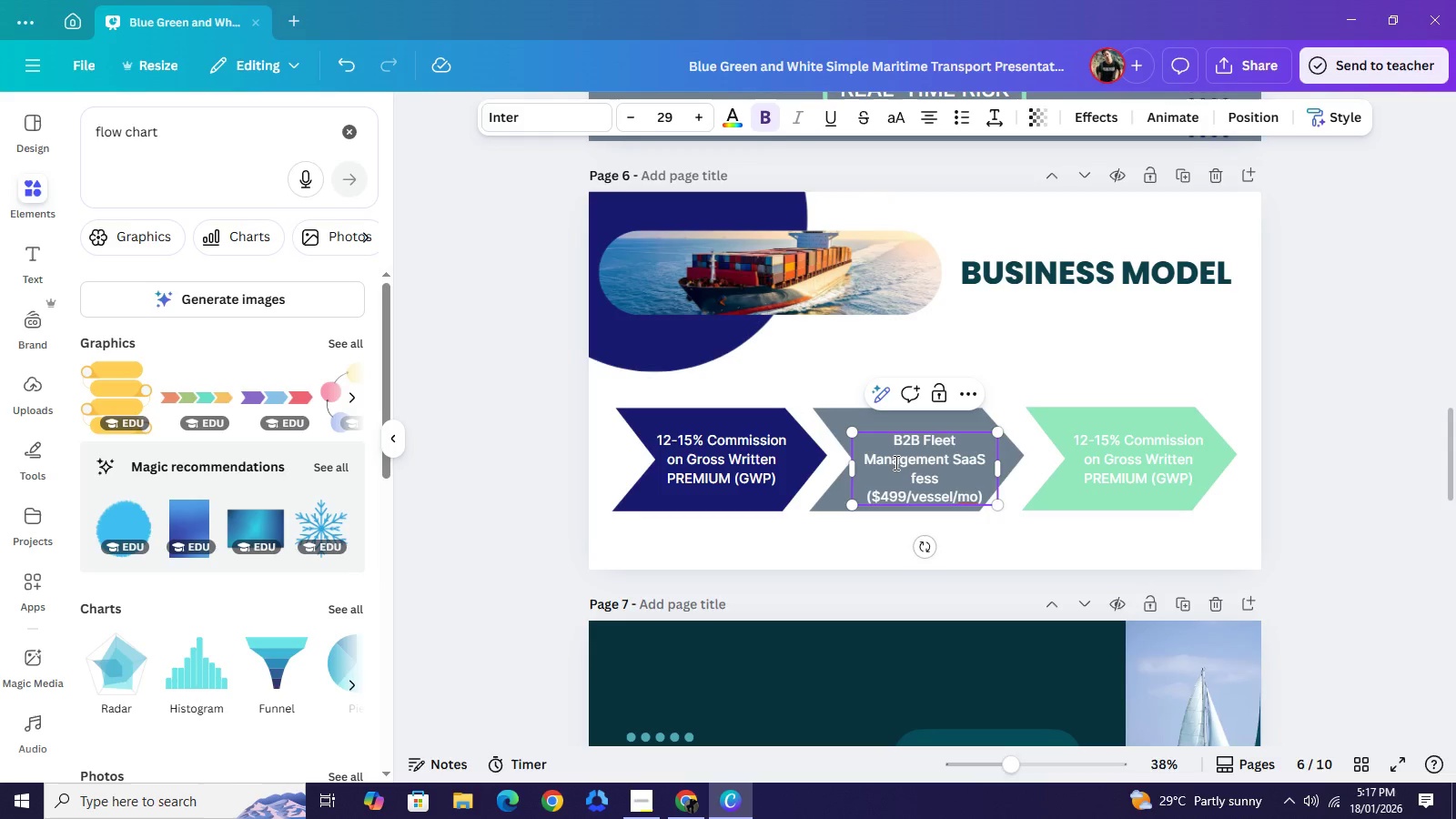 
left_click([1380, 472])
 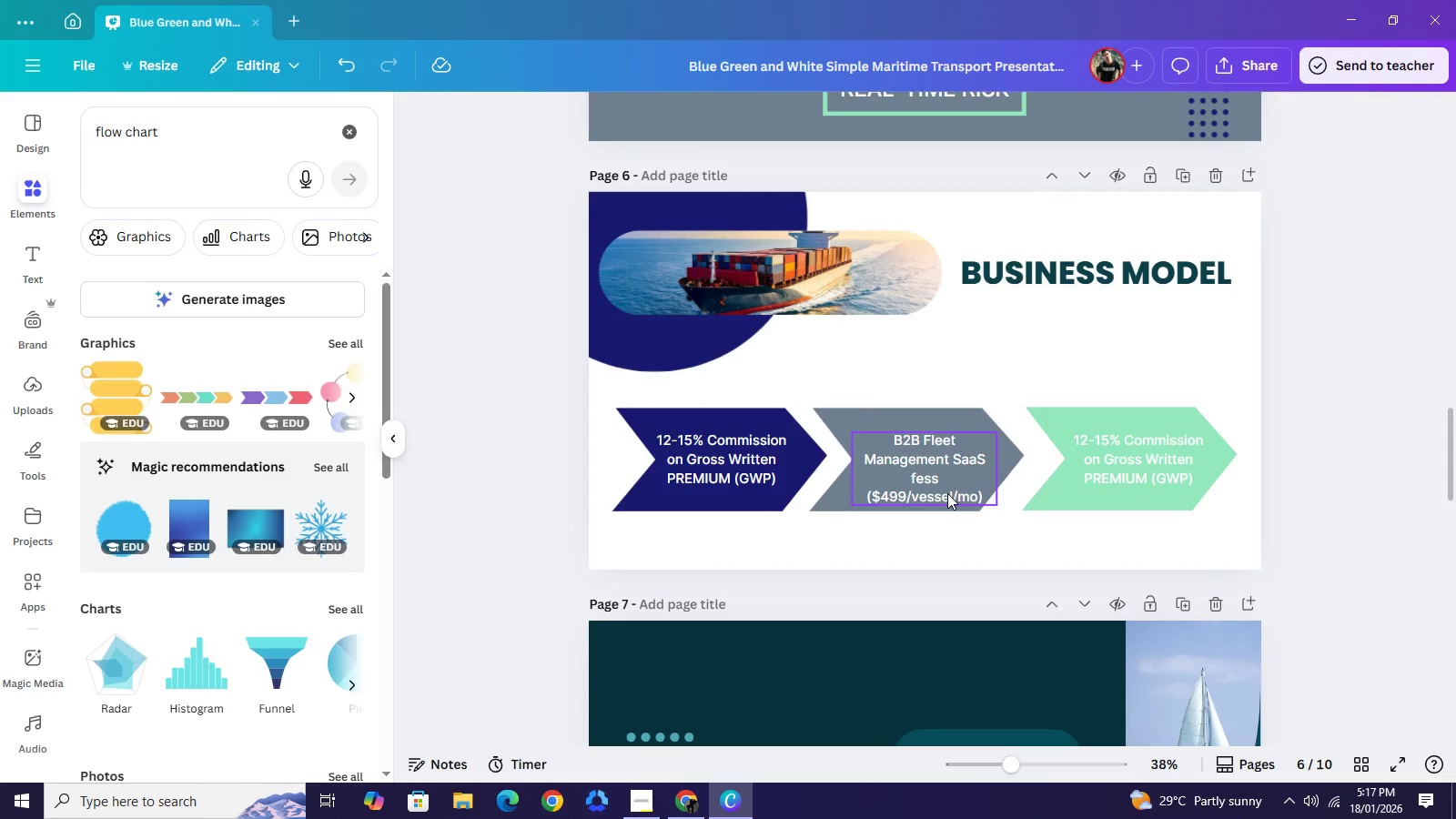 
left_click([947, 493])
 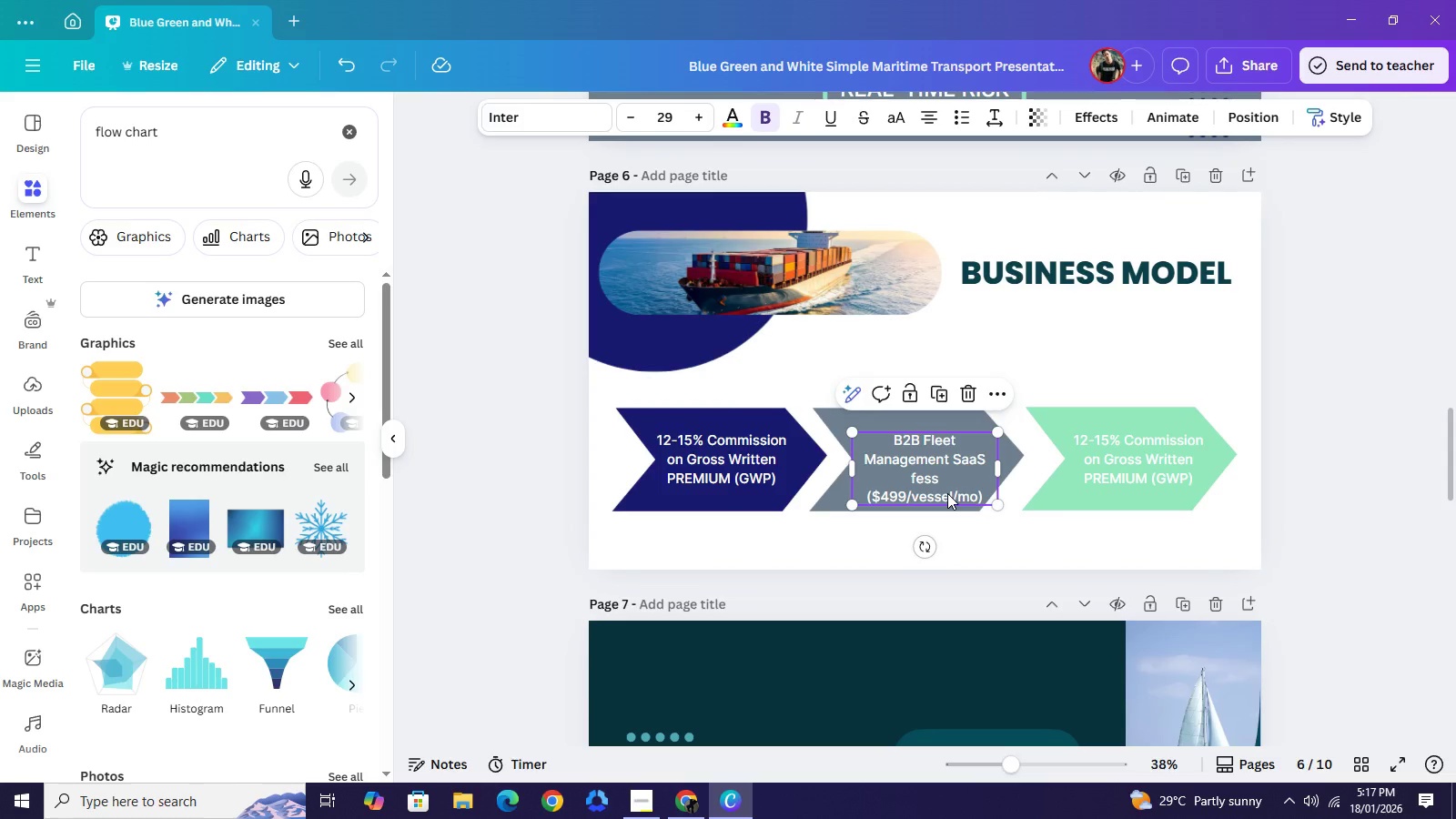 
key(ArrowUp)
 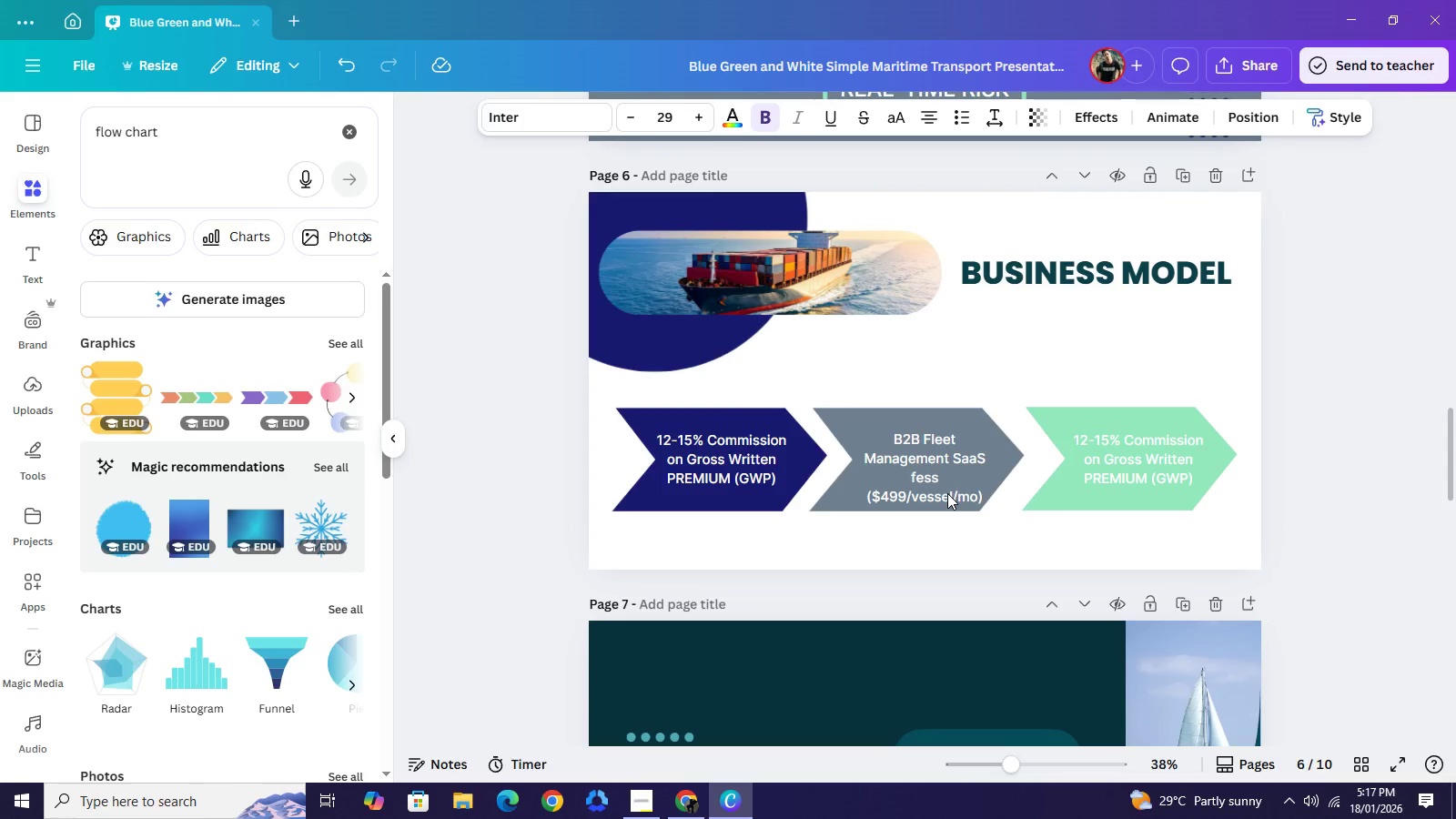 
key(ArrowUp)
 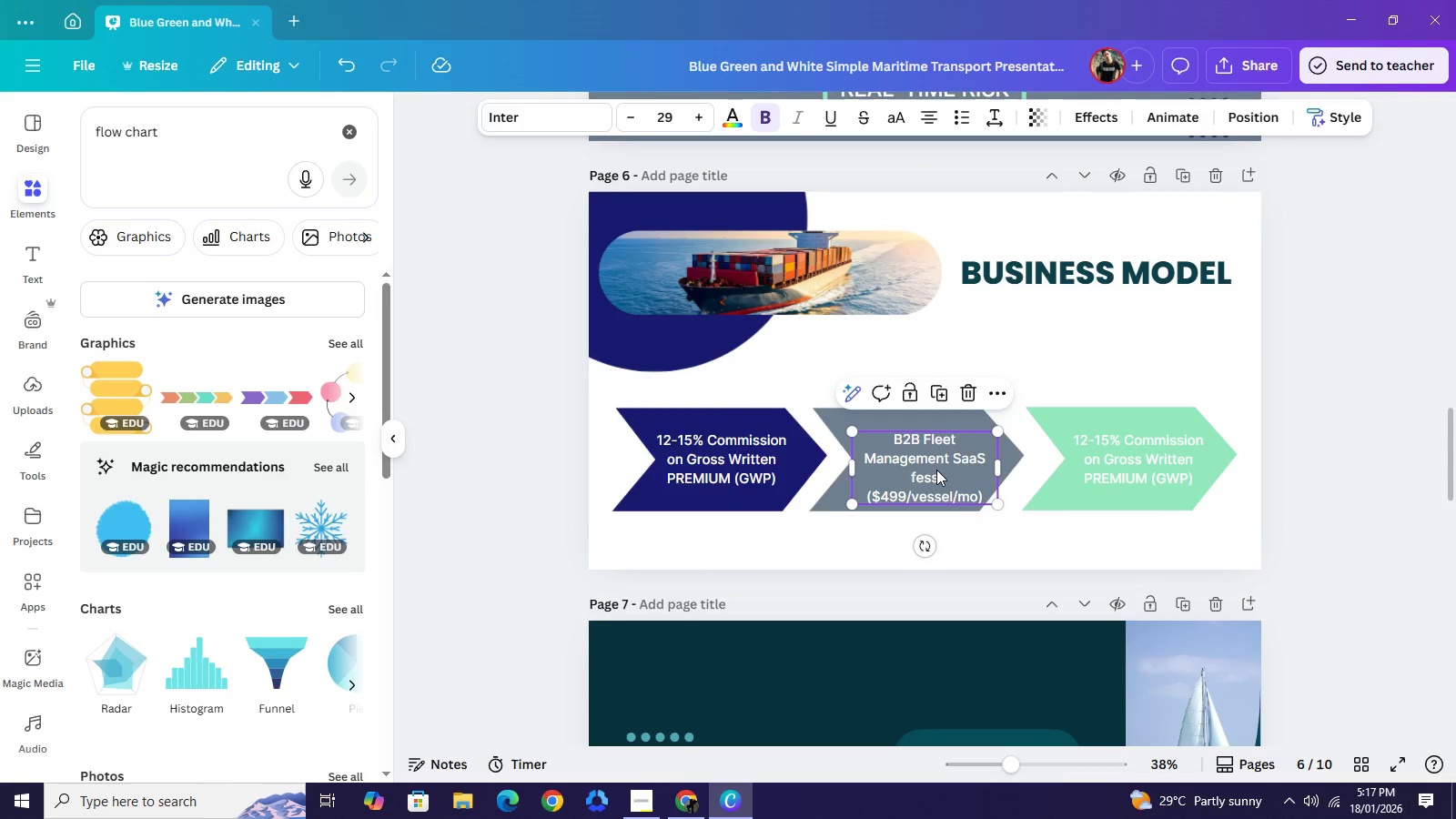 
left_click([936, 470])
 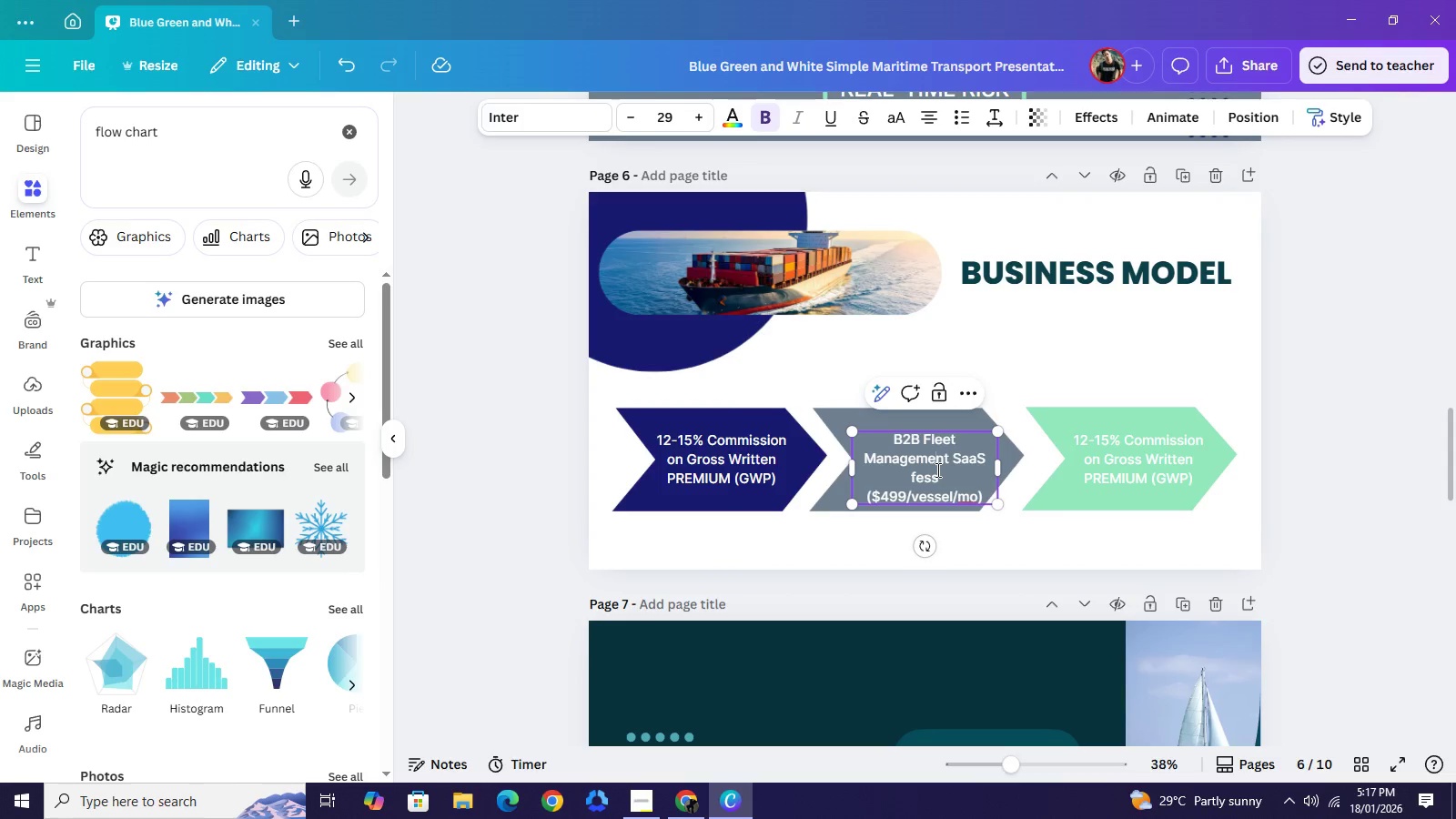 
key(ArrowUp)
 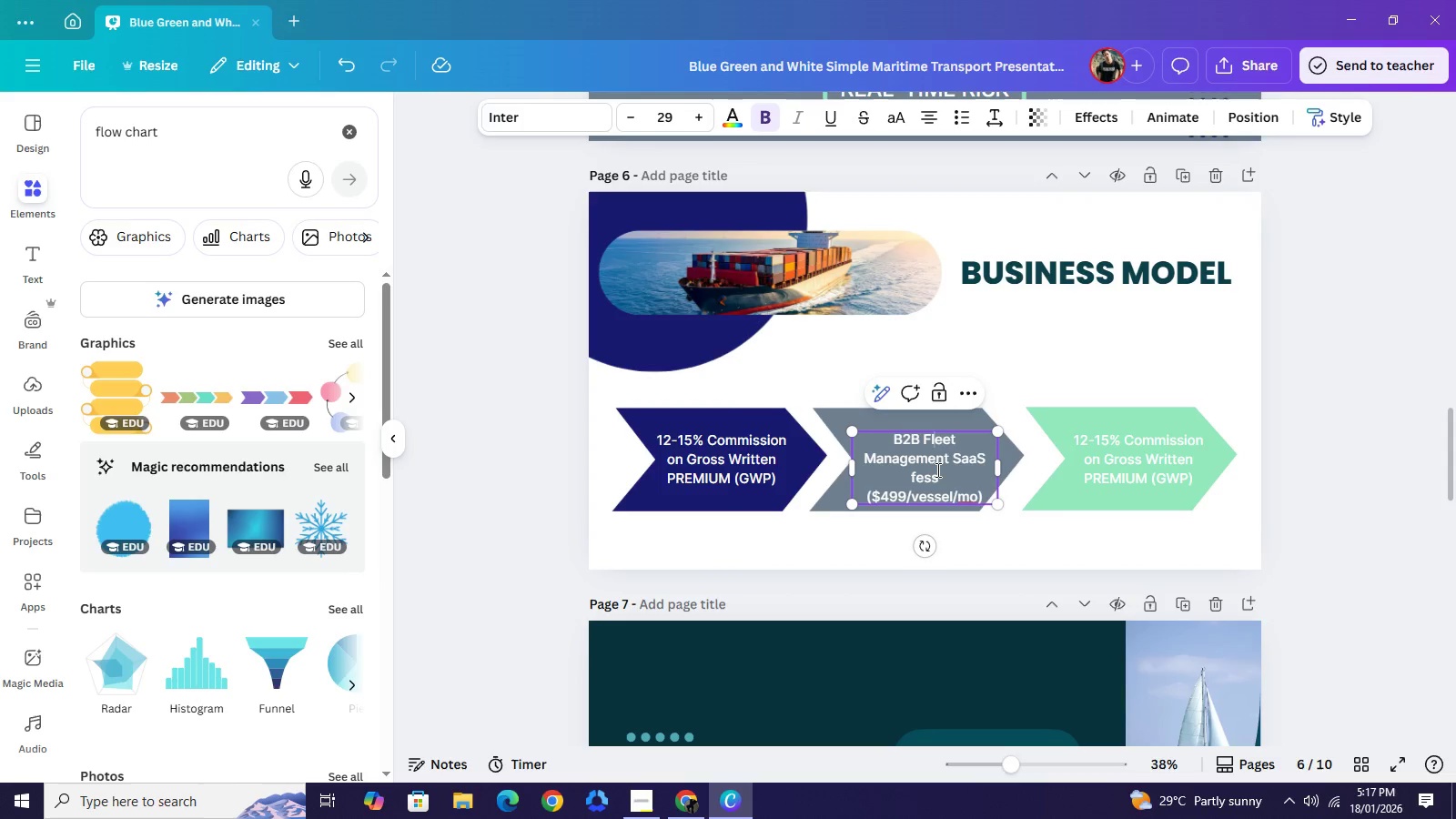 
key(ArrowUp)
 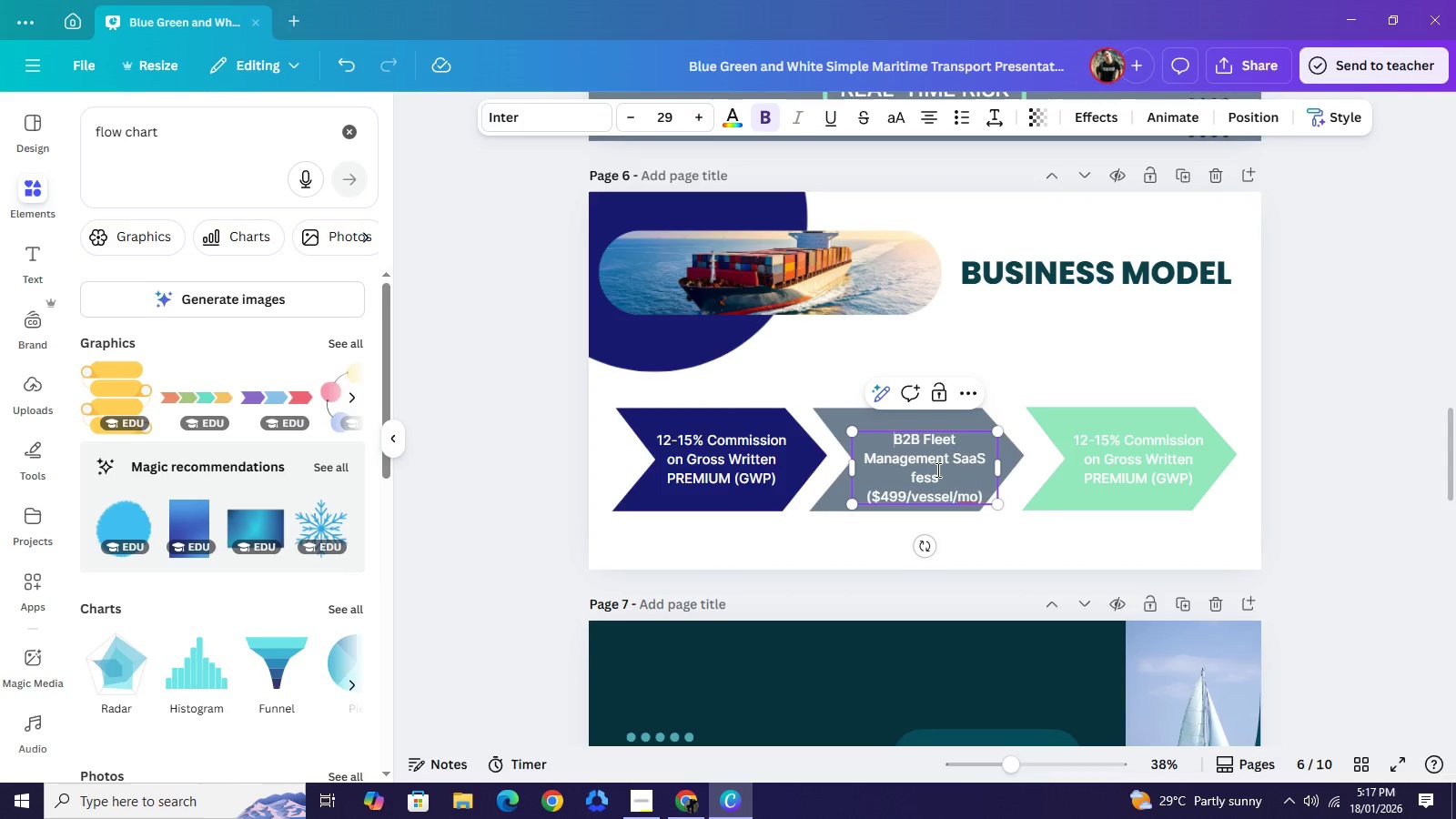 
key(ArrowUp)
 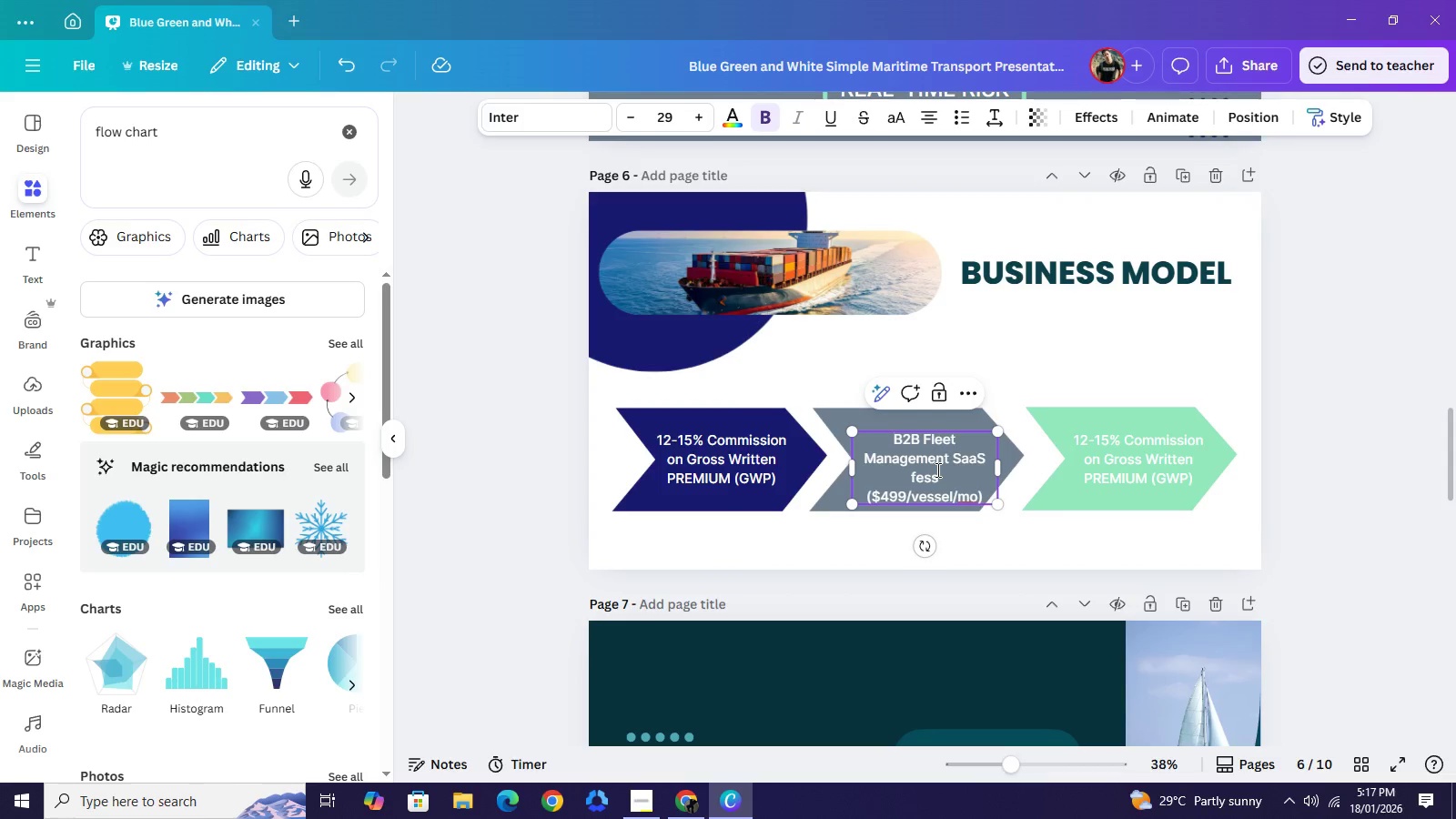 
key(ArrowUp)
 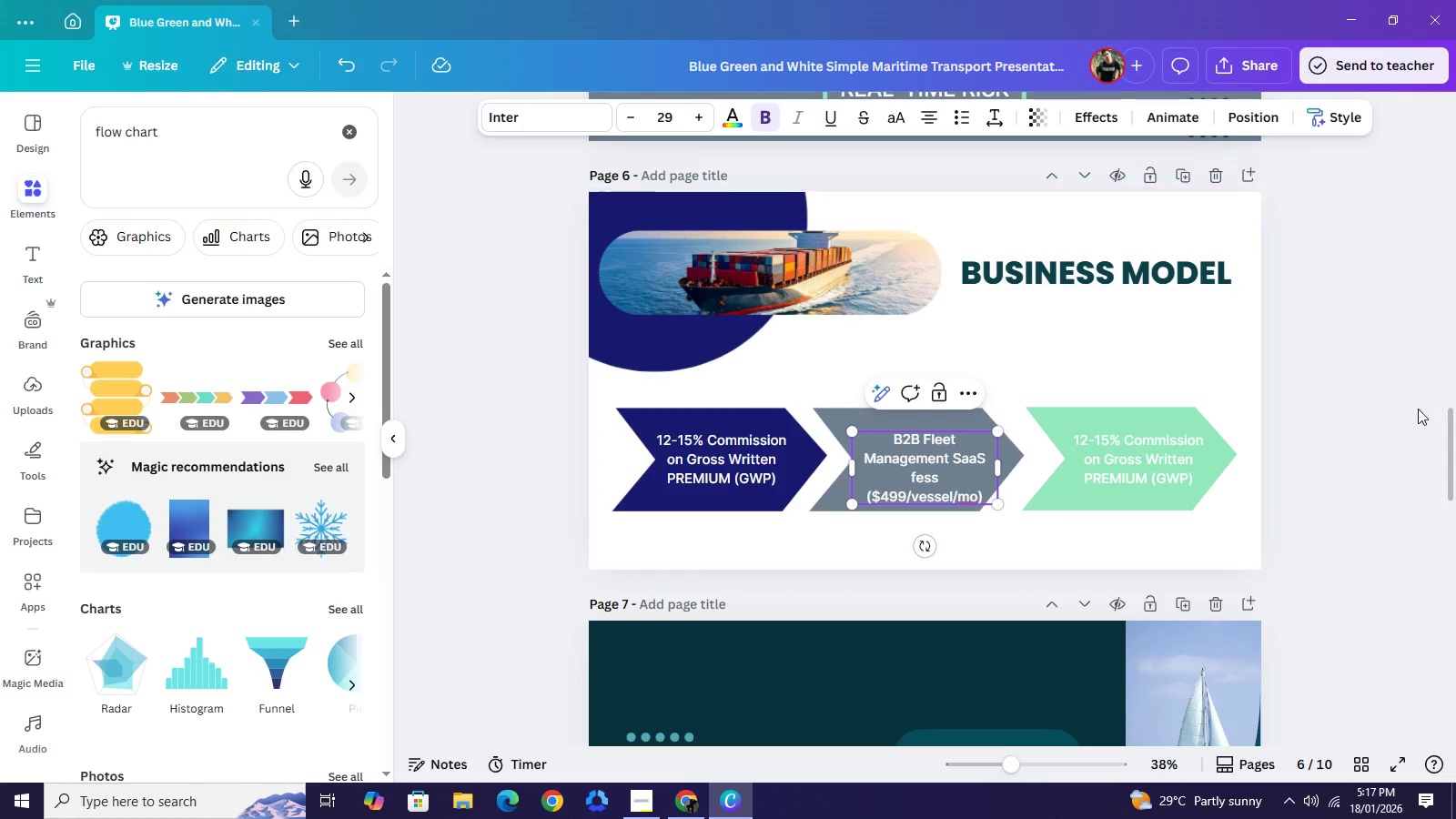 
left_click([1418, 409])
 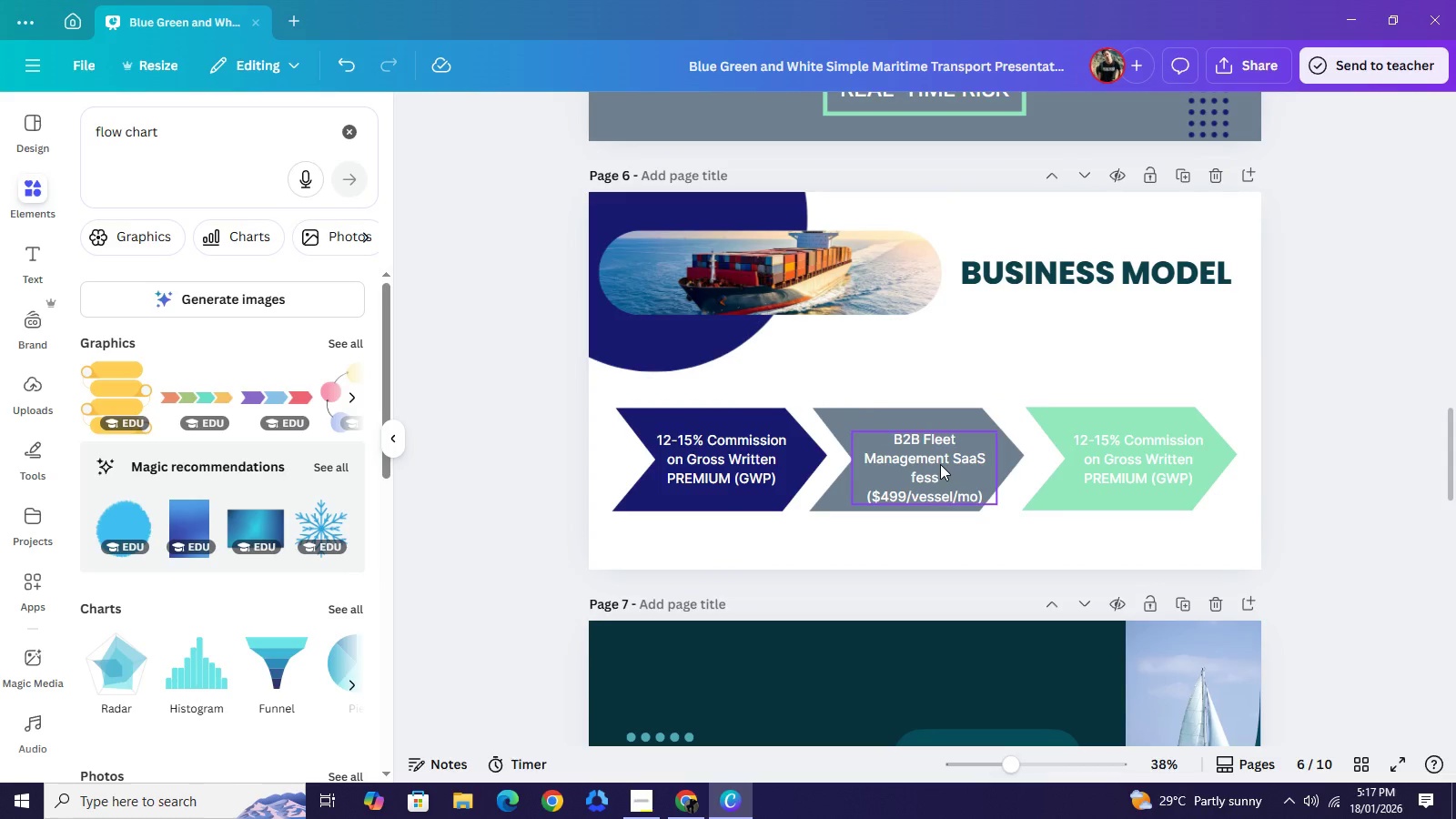 
left_click_drag(start_coordinate=[941, 464], to_coordinate=[937, 456])
 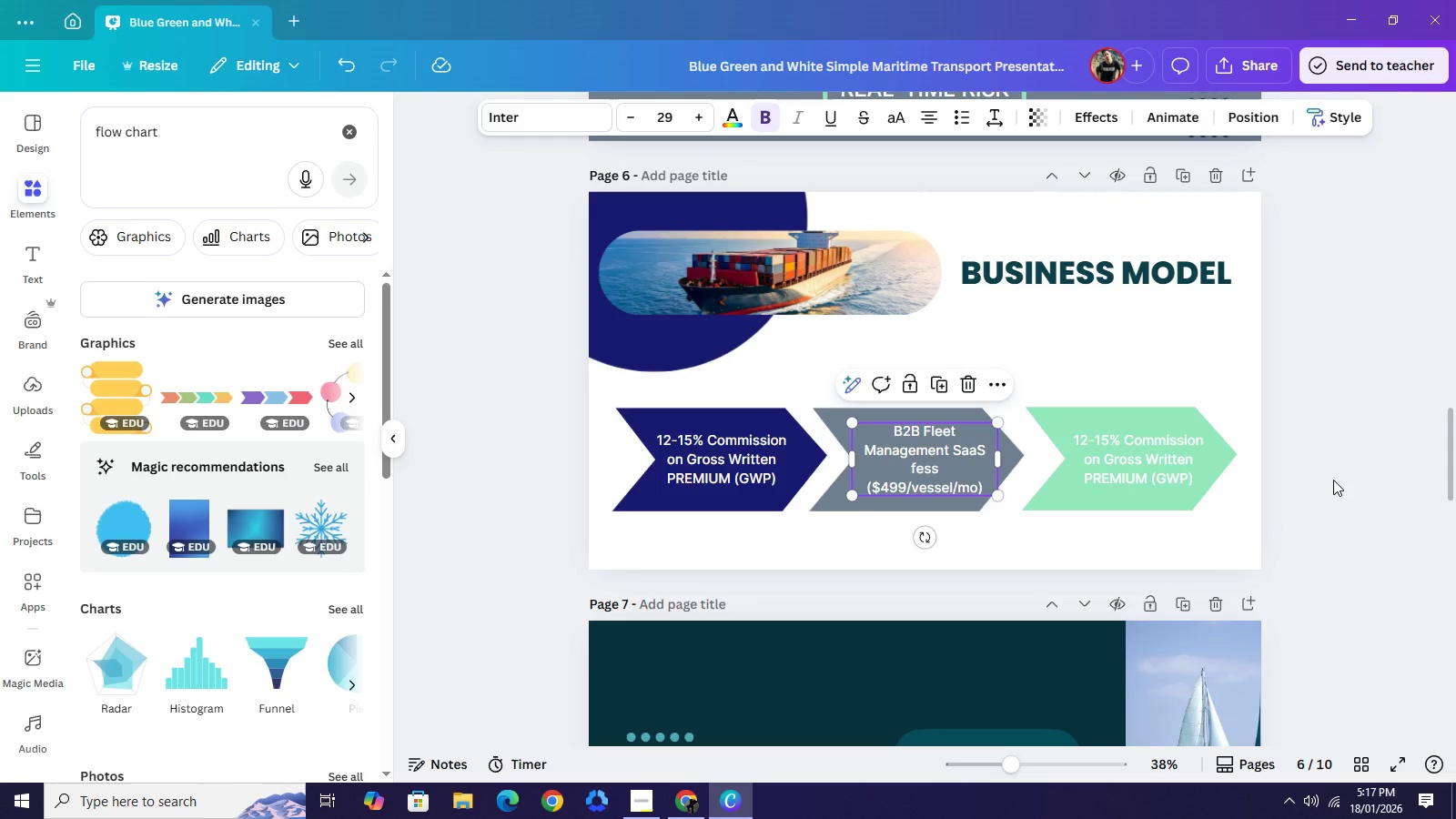 
left_click([1333, 480])
 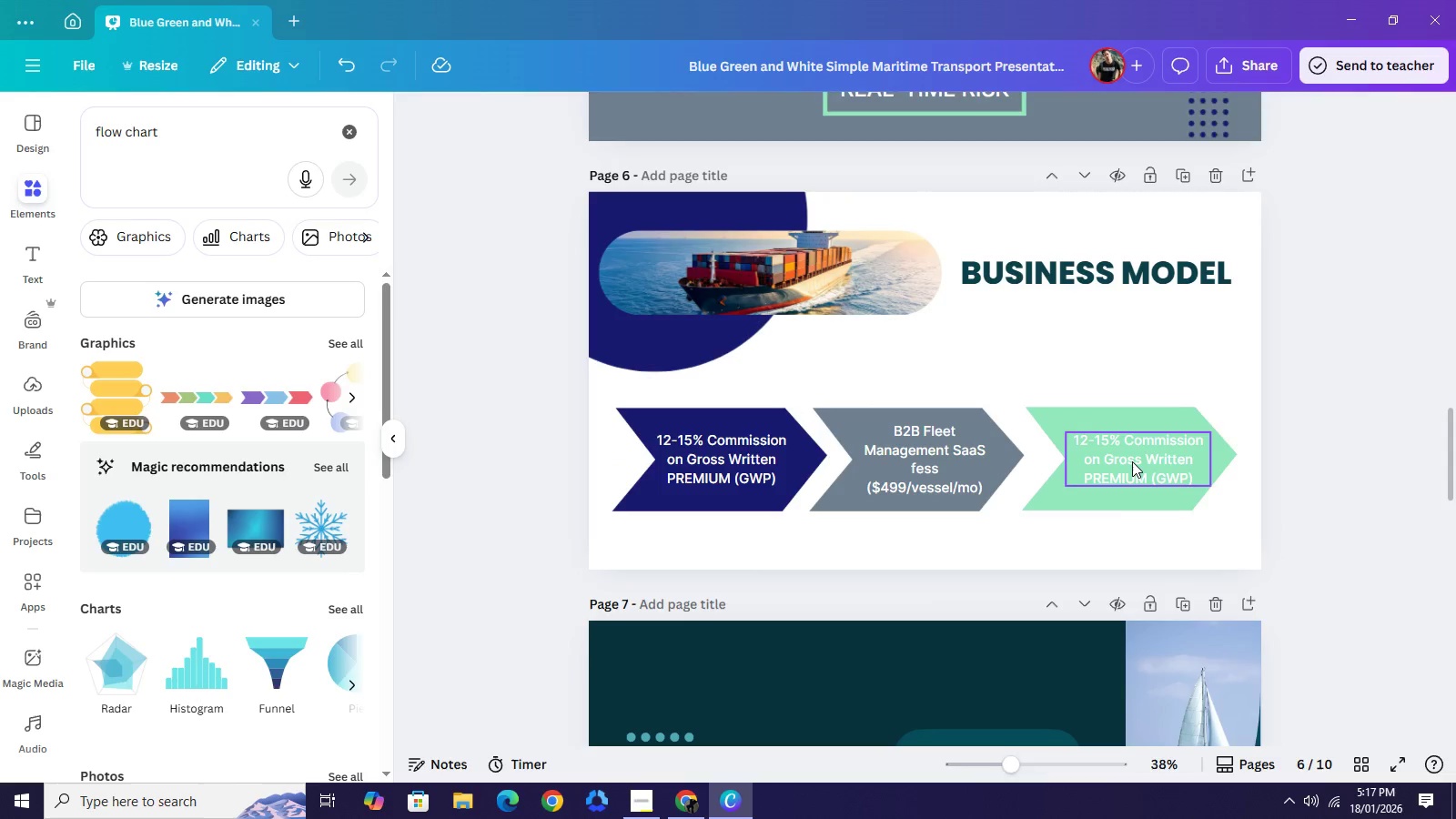 
double_click([1132, 461])
 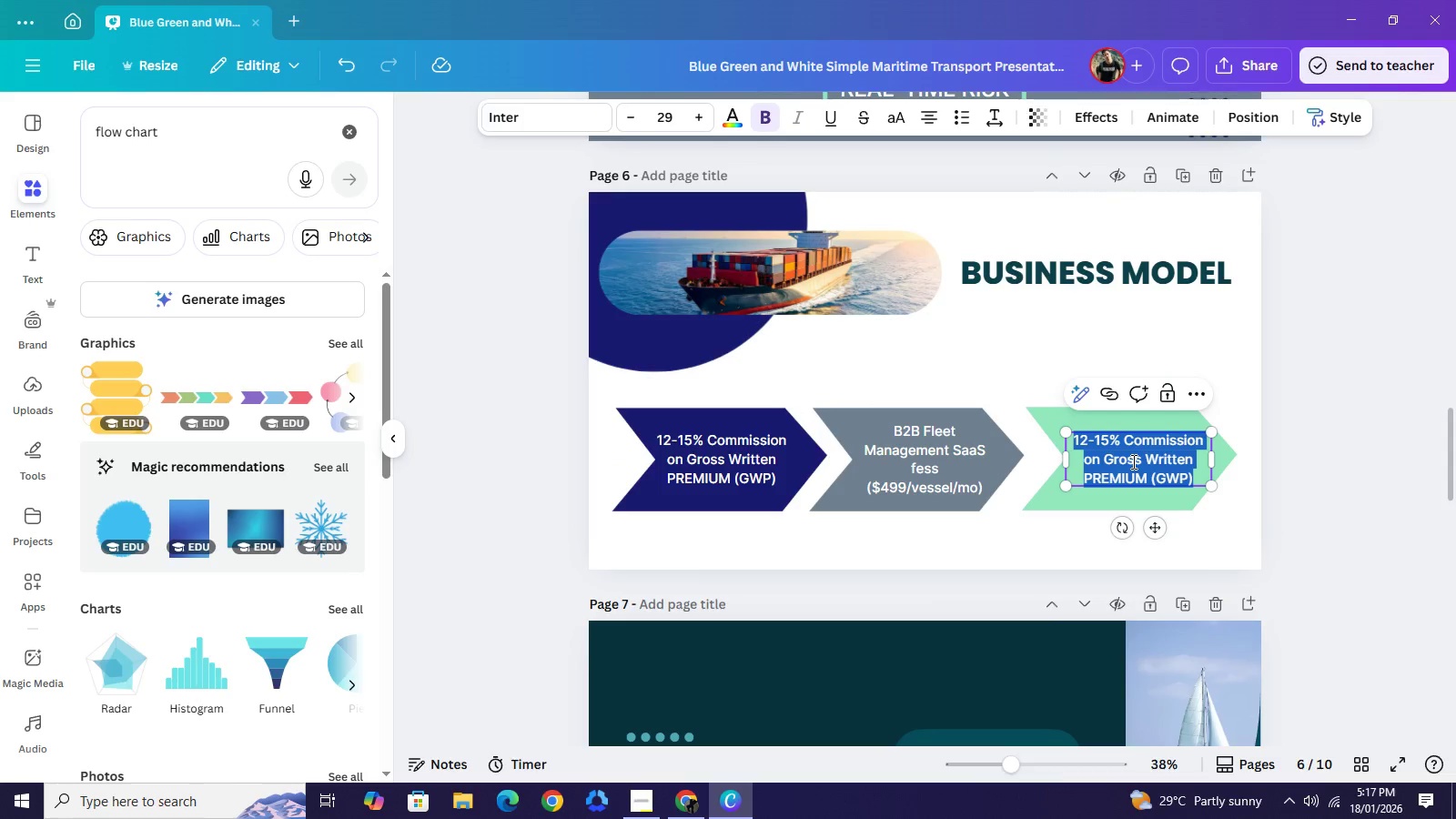 
type(92% Projected annual renewal rate.)
 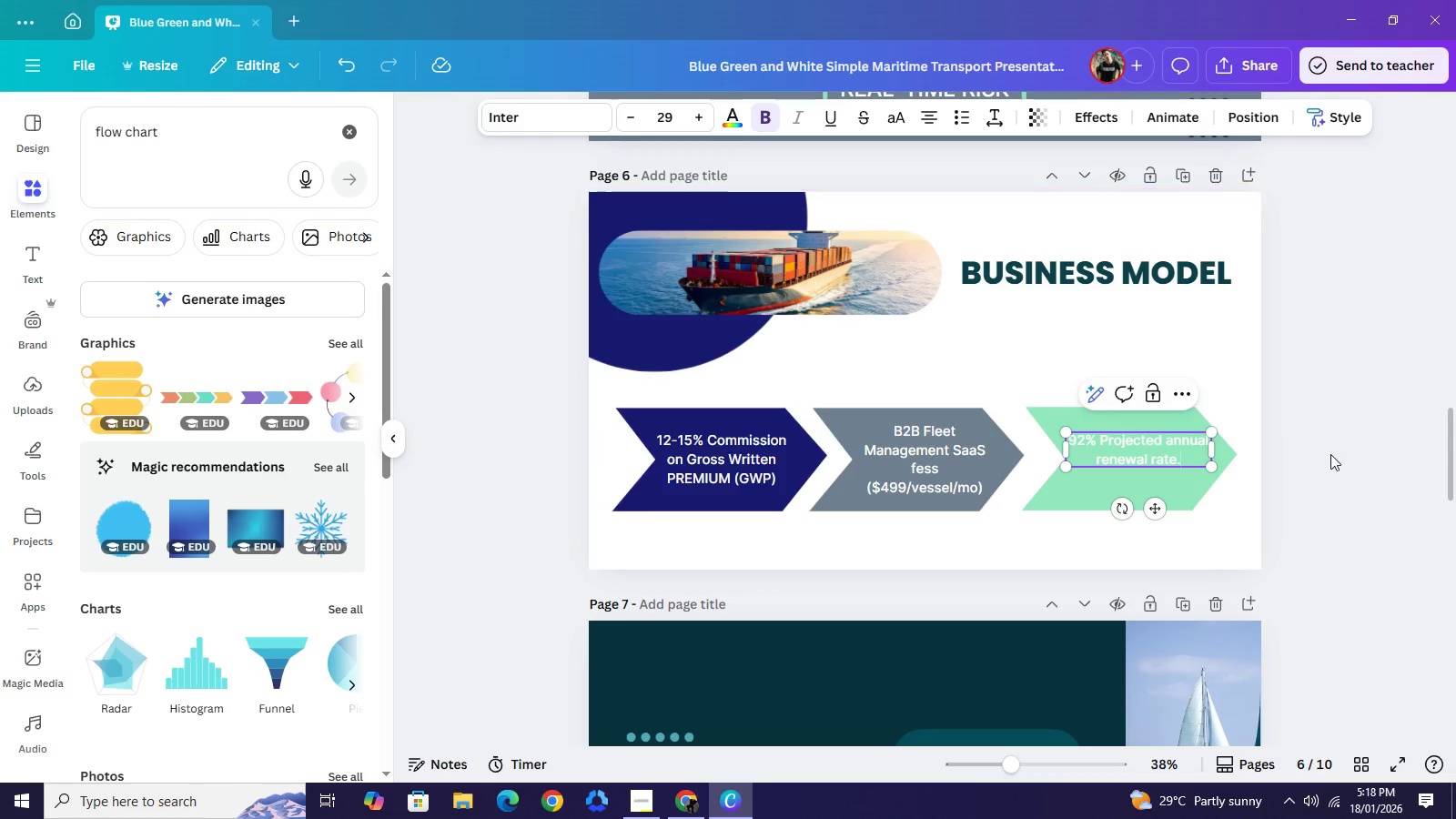 
left_click([1330, 454])
 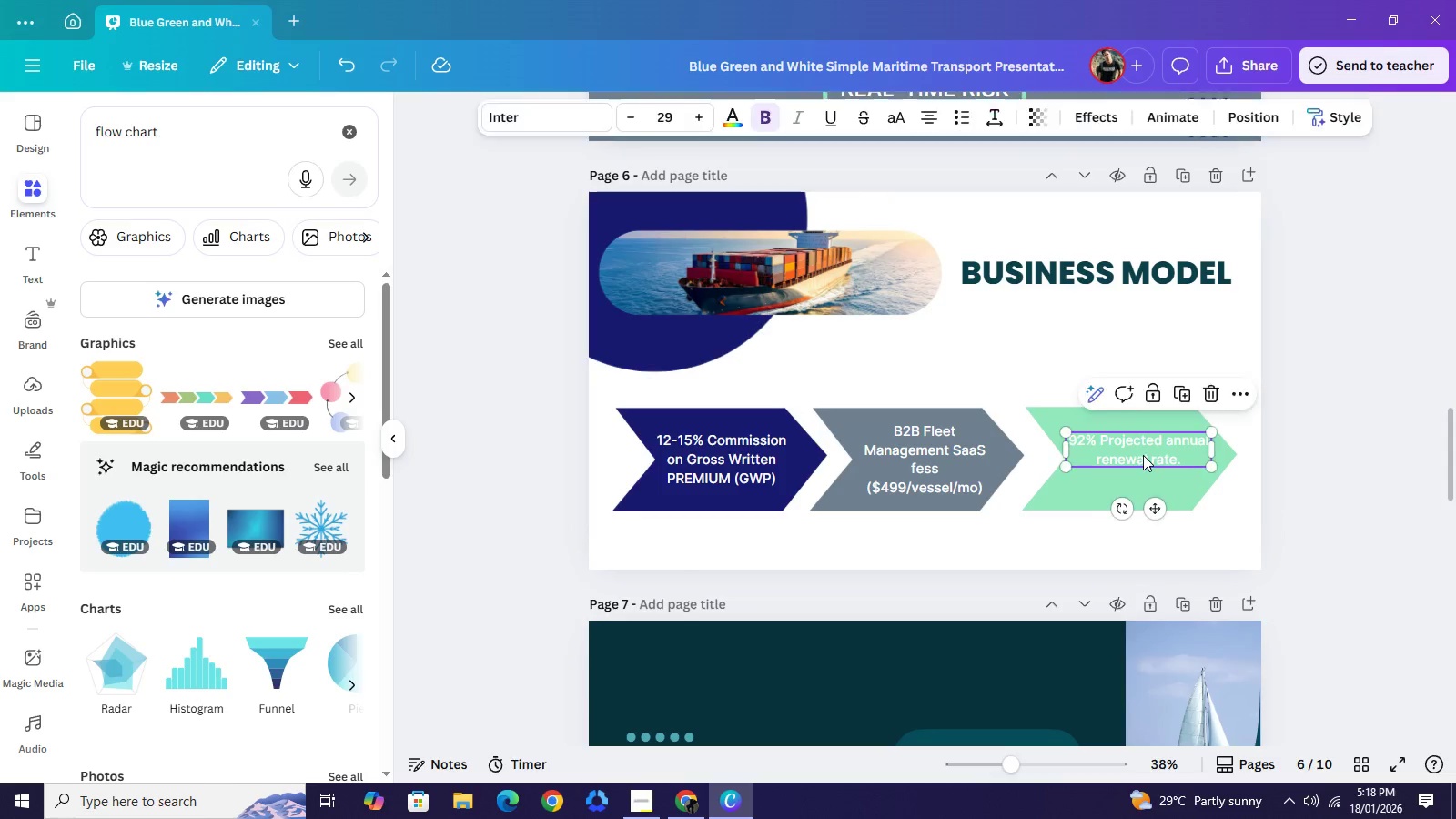 
left_click_drag(start_coordinate=[1142, 453], to_coordinate=[1143, 465])
 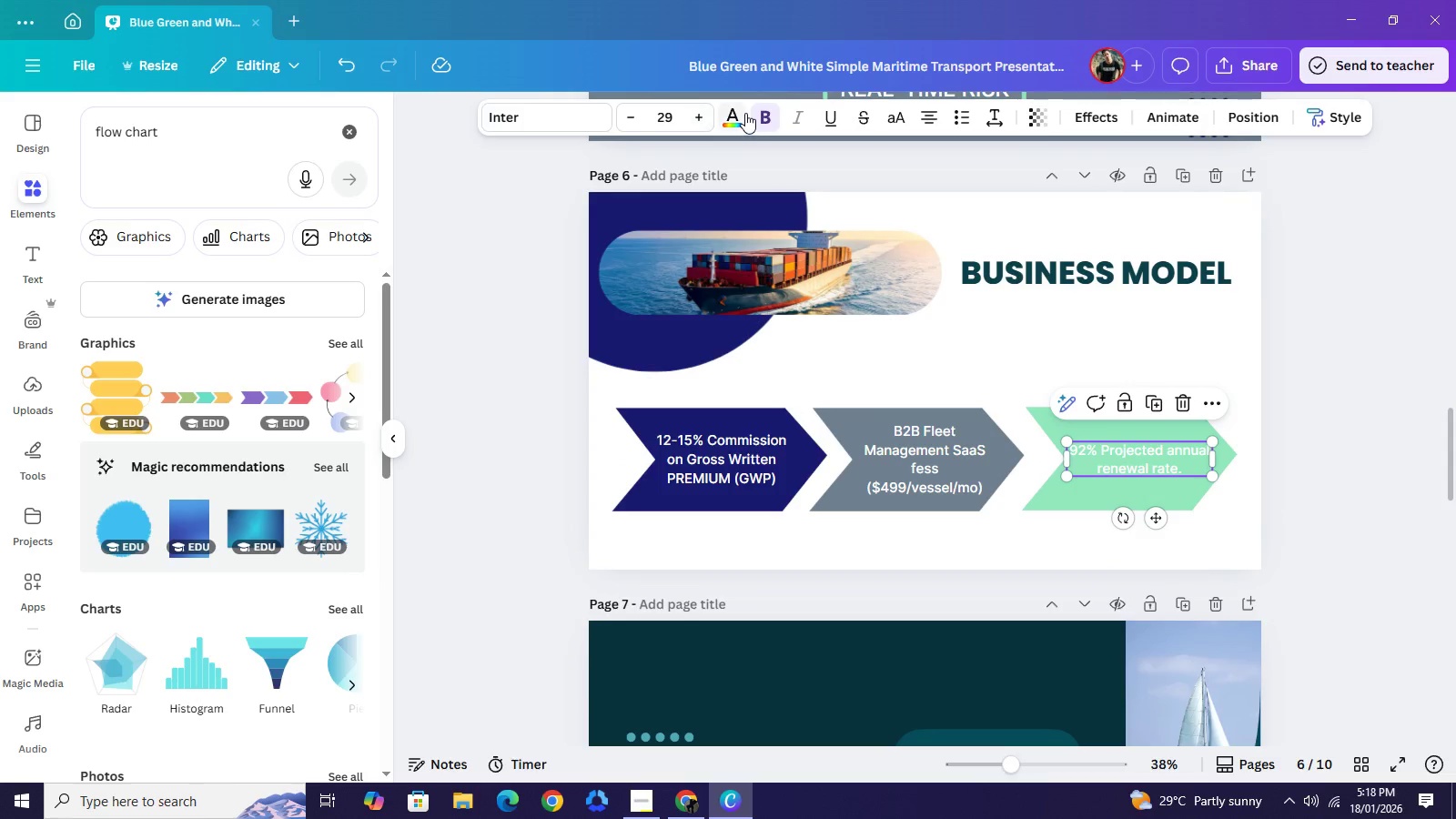 
left_click([736, 117])
 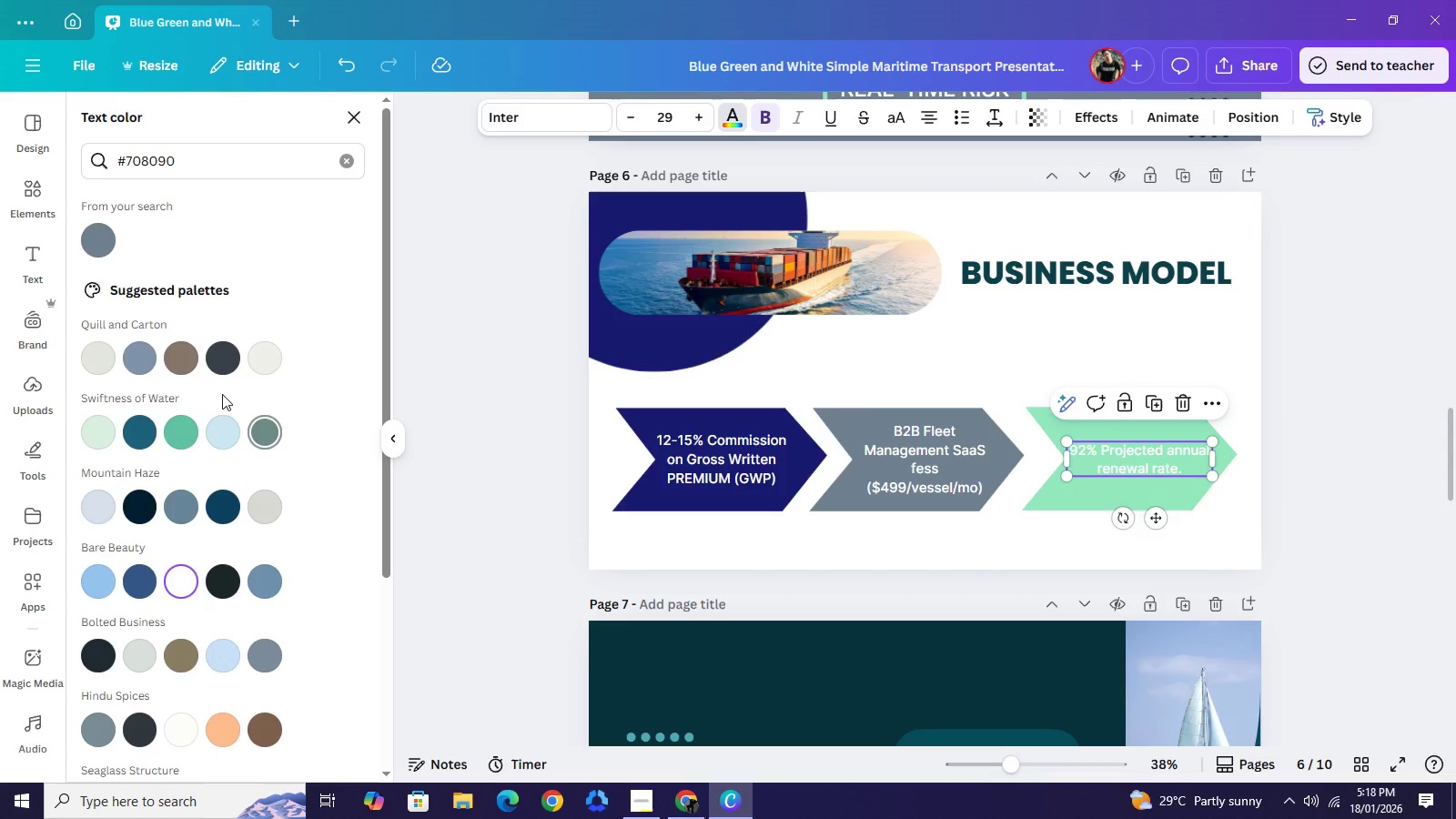 
left_click([226, 366])
 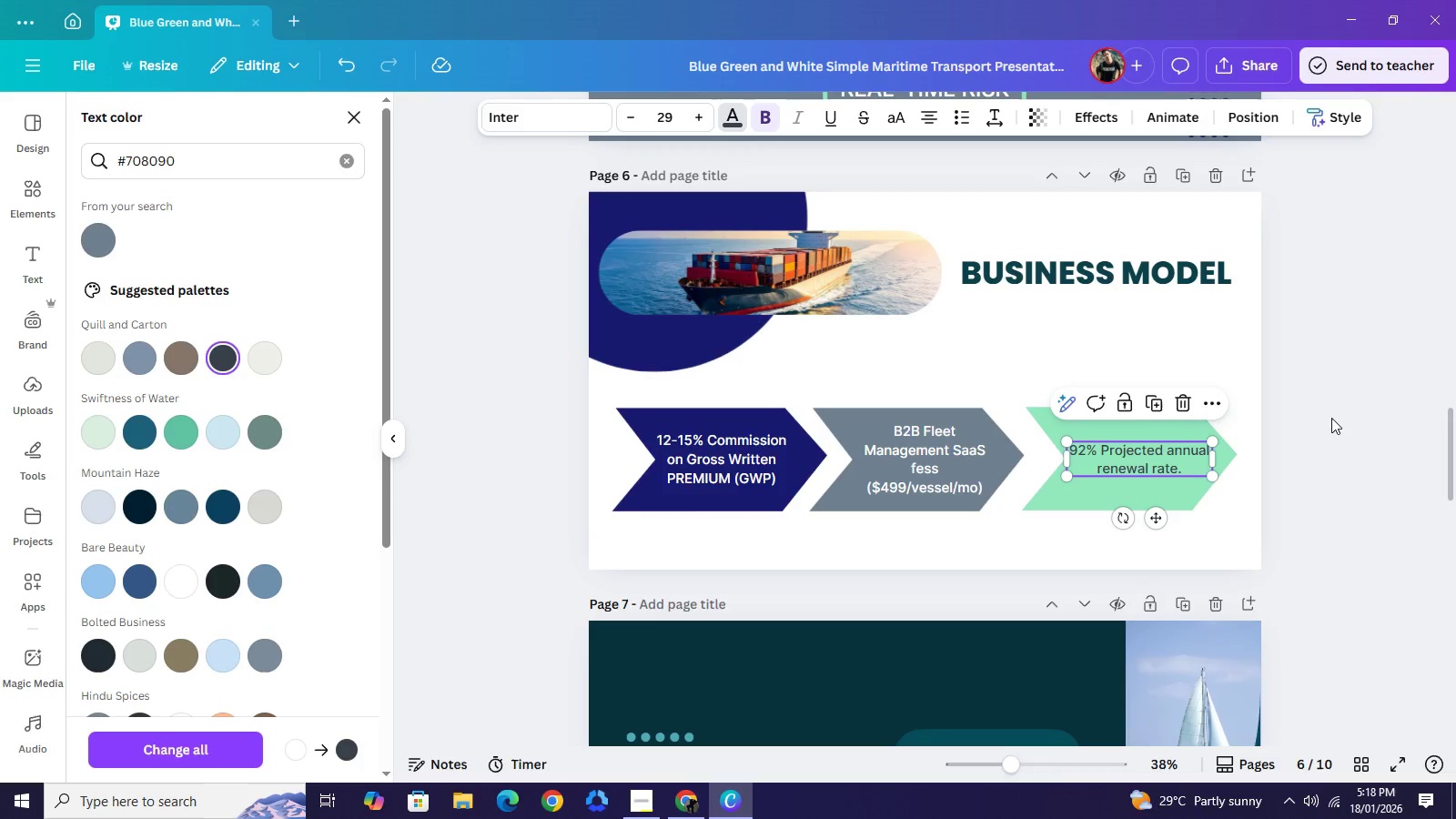 
left_click([1331, 418])
 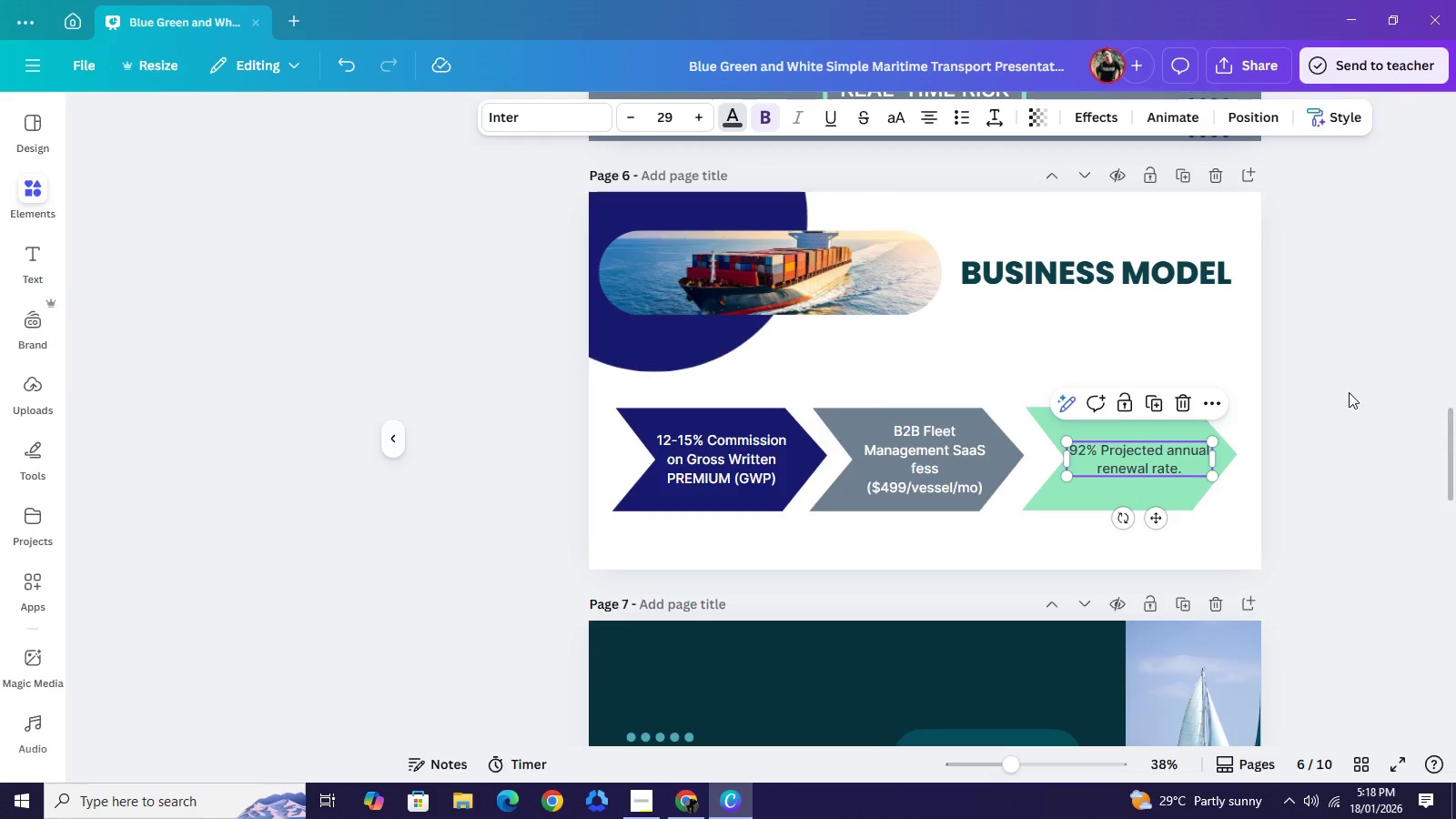 
left_click([1355, 394])
 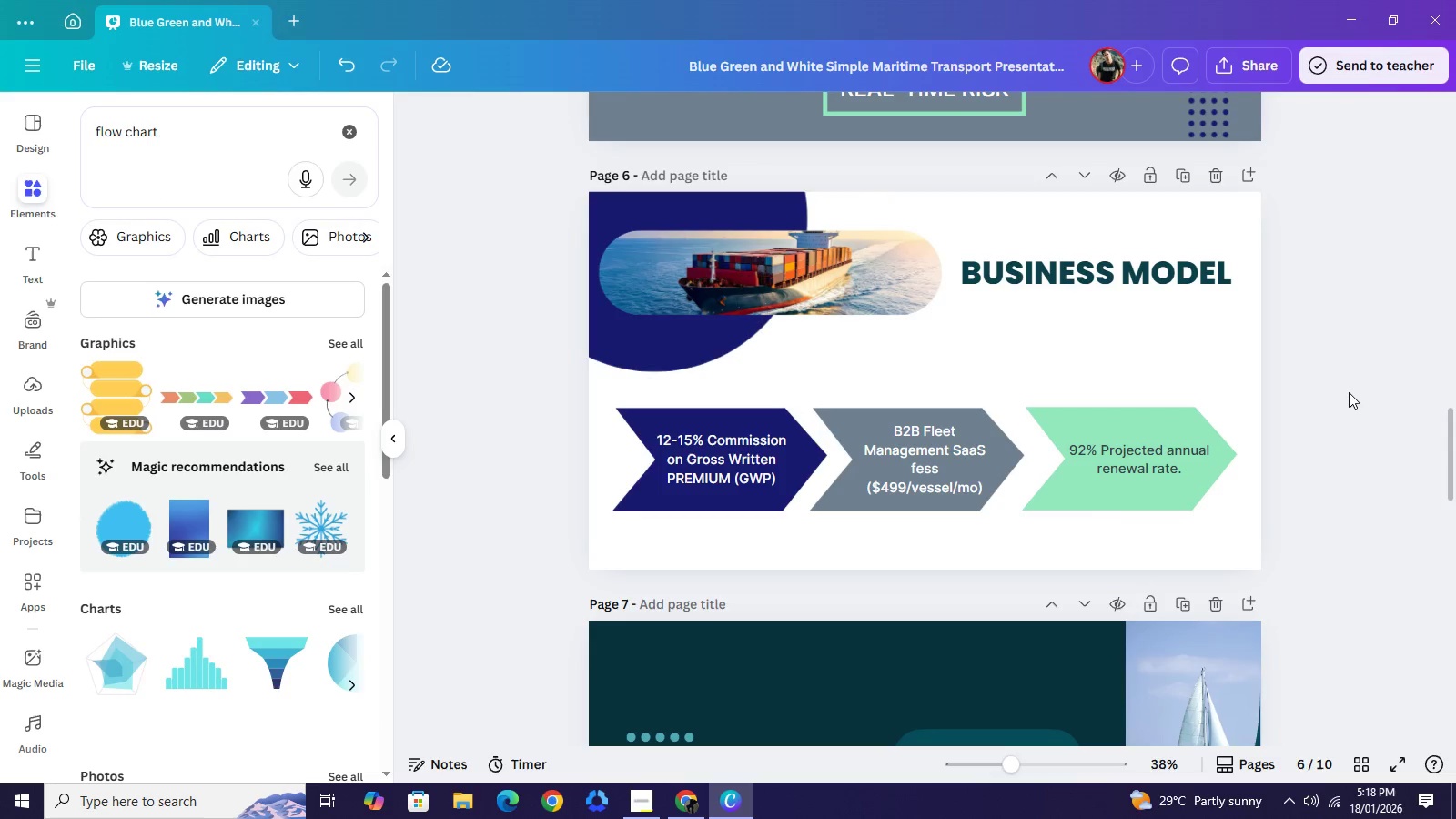 
left_click([1349, 392])
 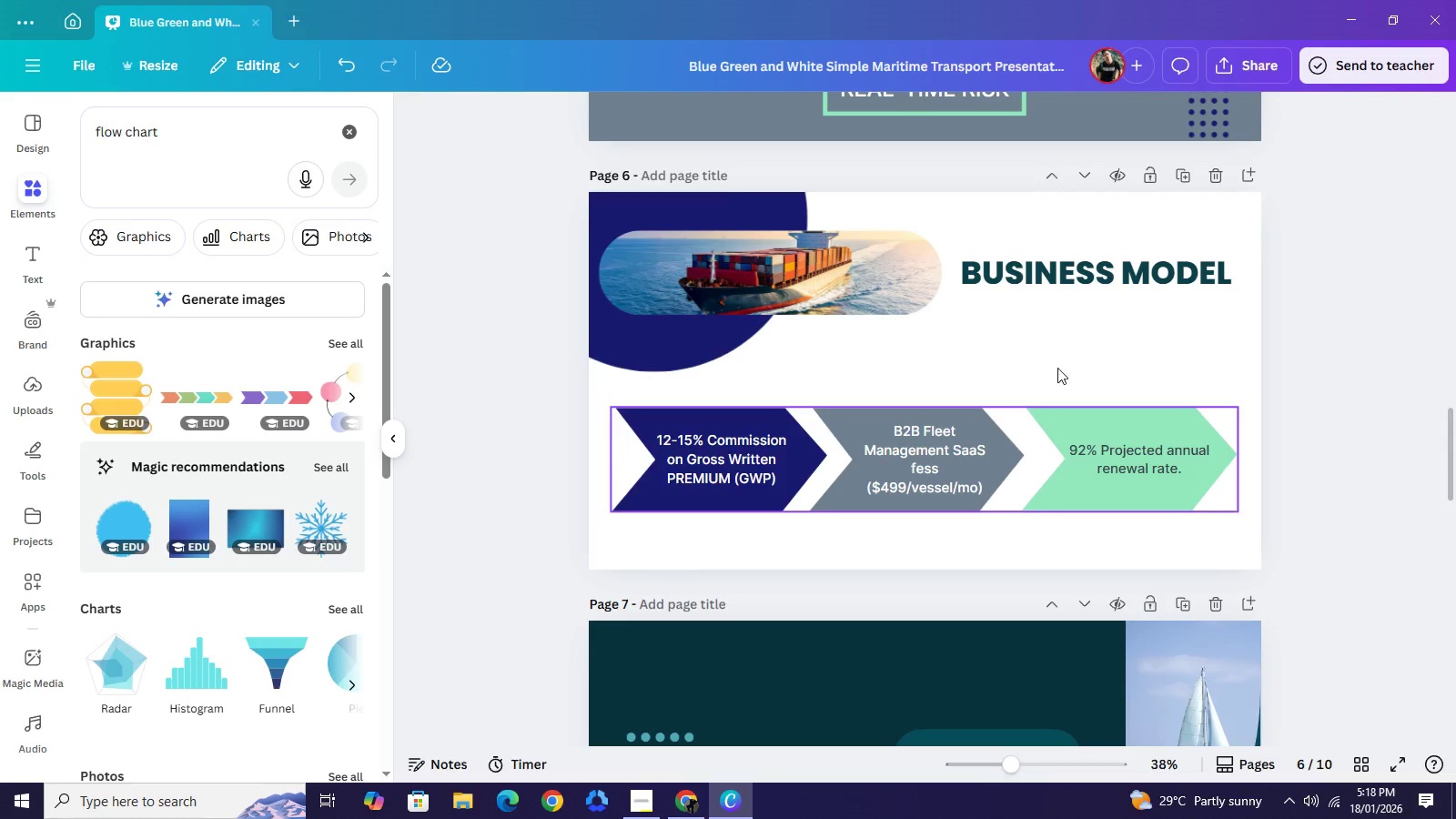 
left_click([1091, 284])
 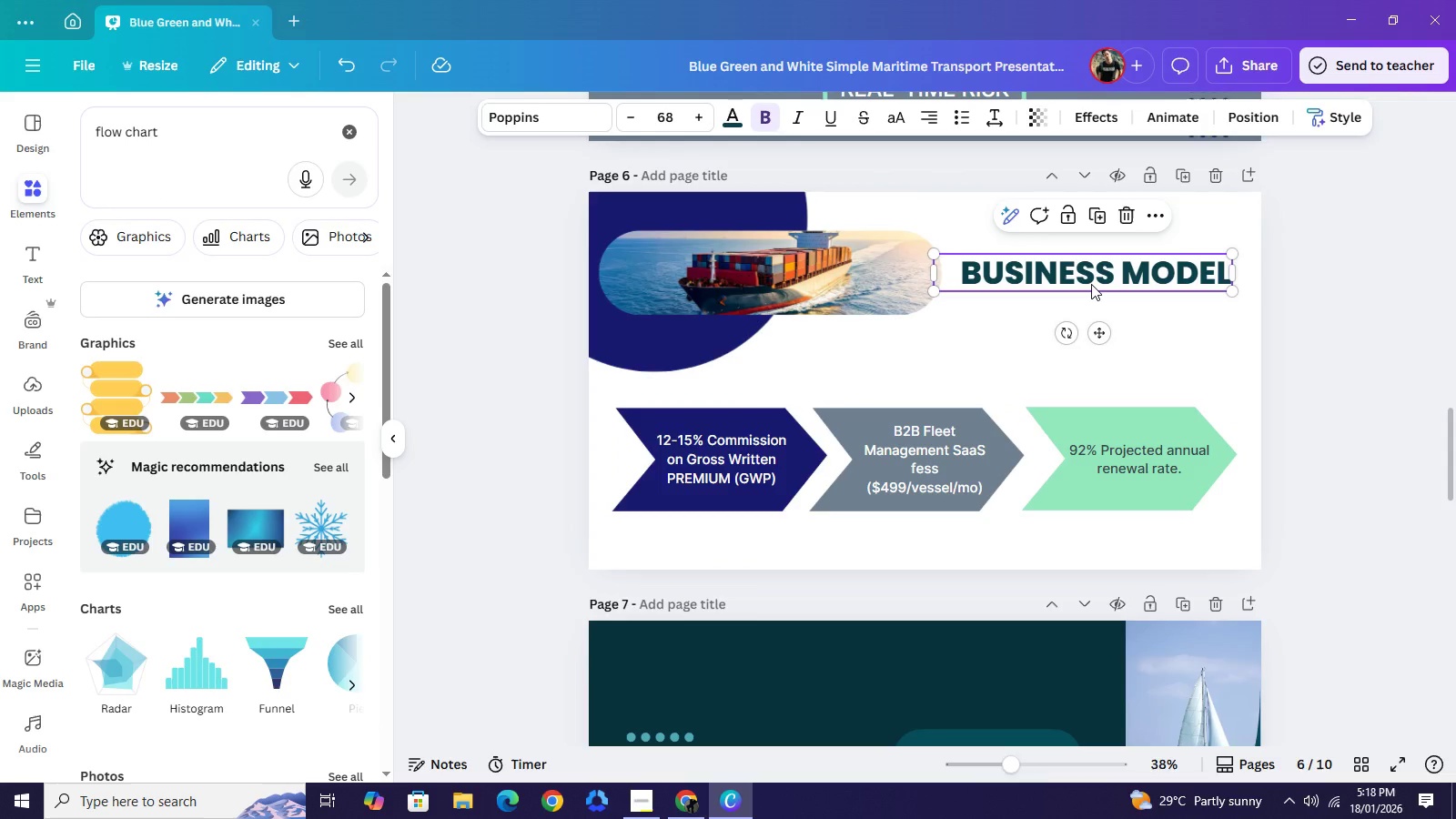 
key(Control+C)
 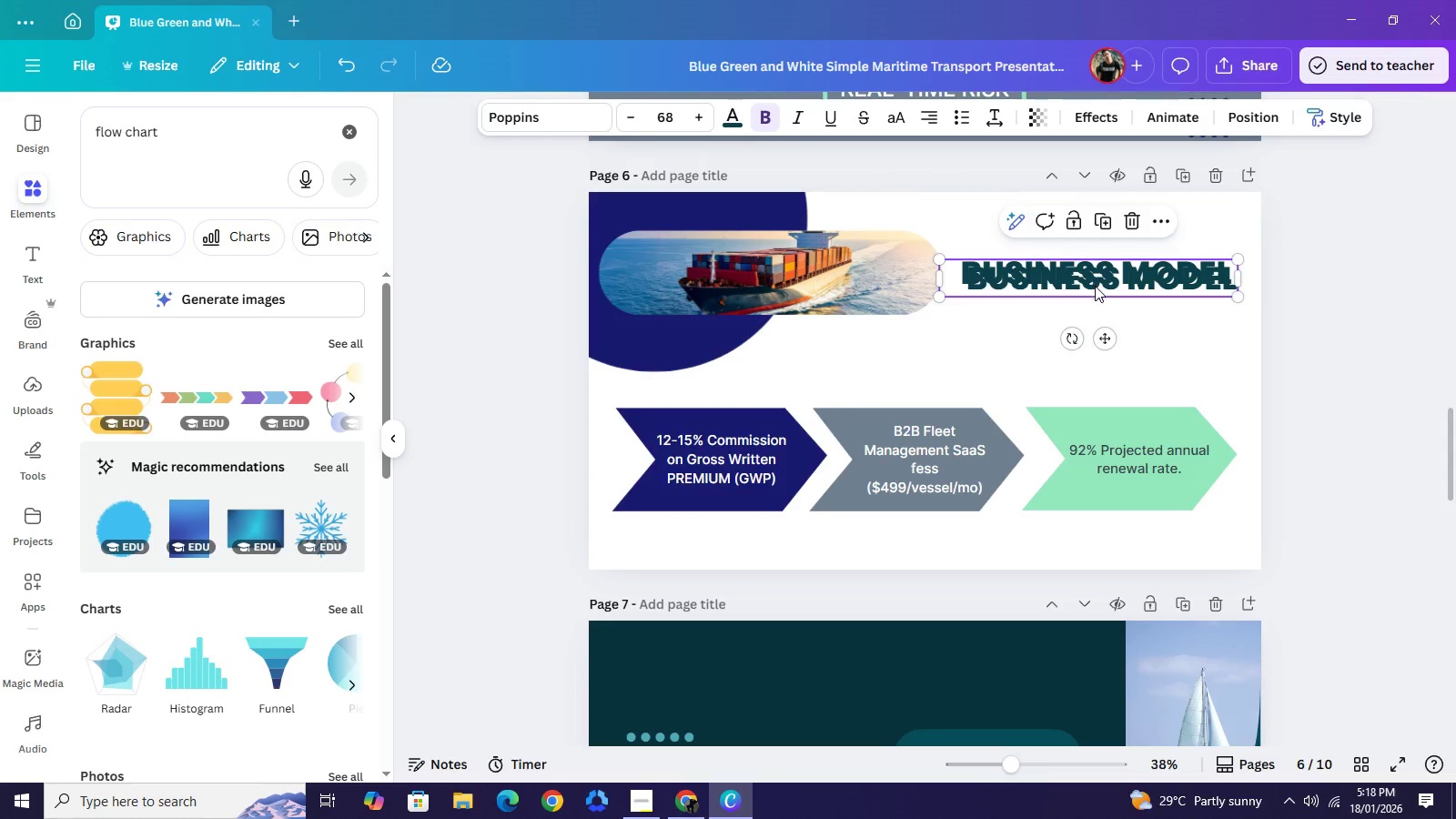 
key(Control+V)
 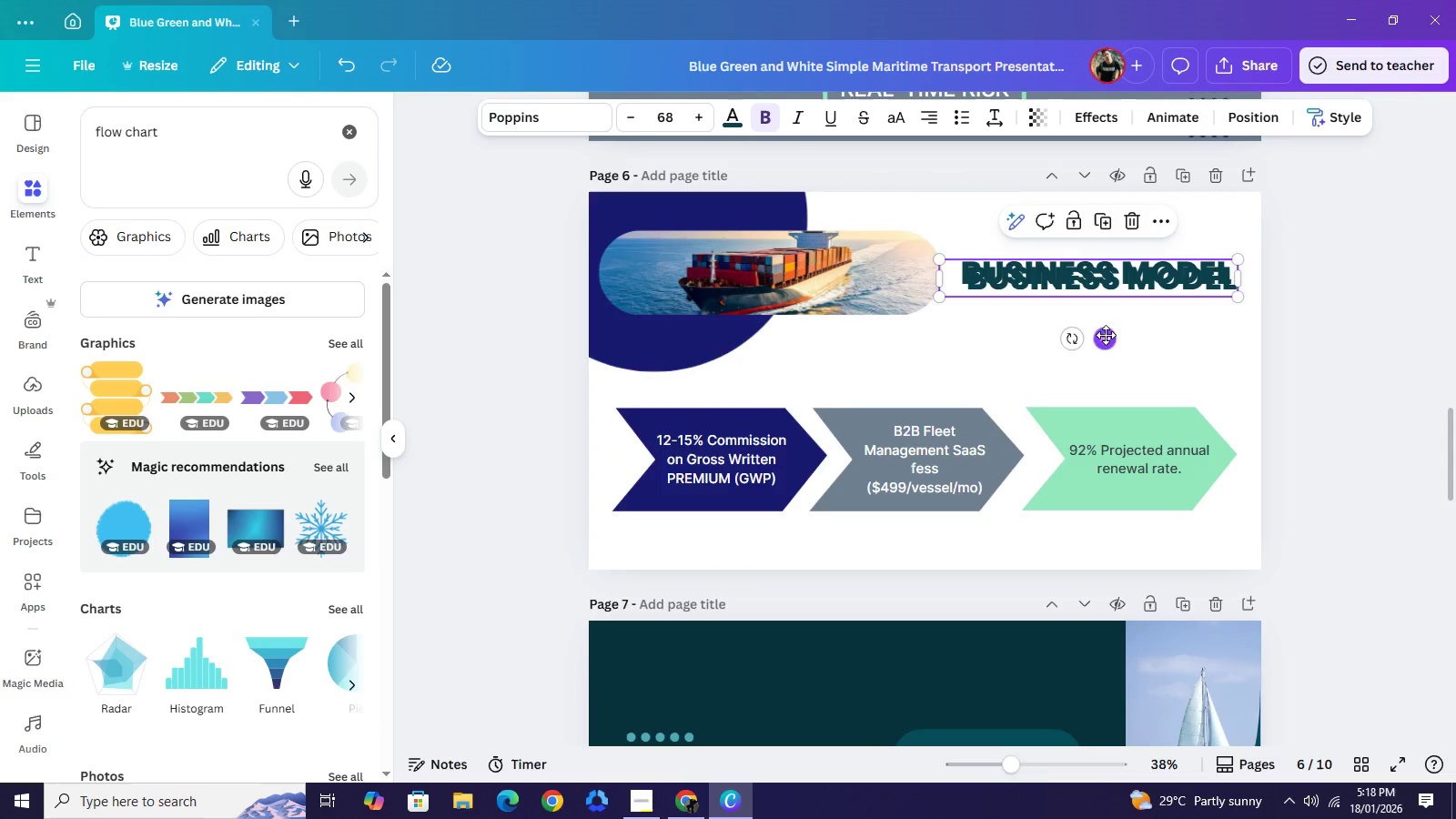 
left_click_drag(start_coordinate=[1107, 335], to_coordinate=[1300, 347])
 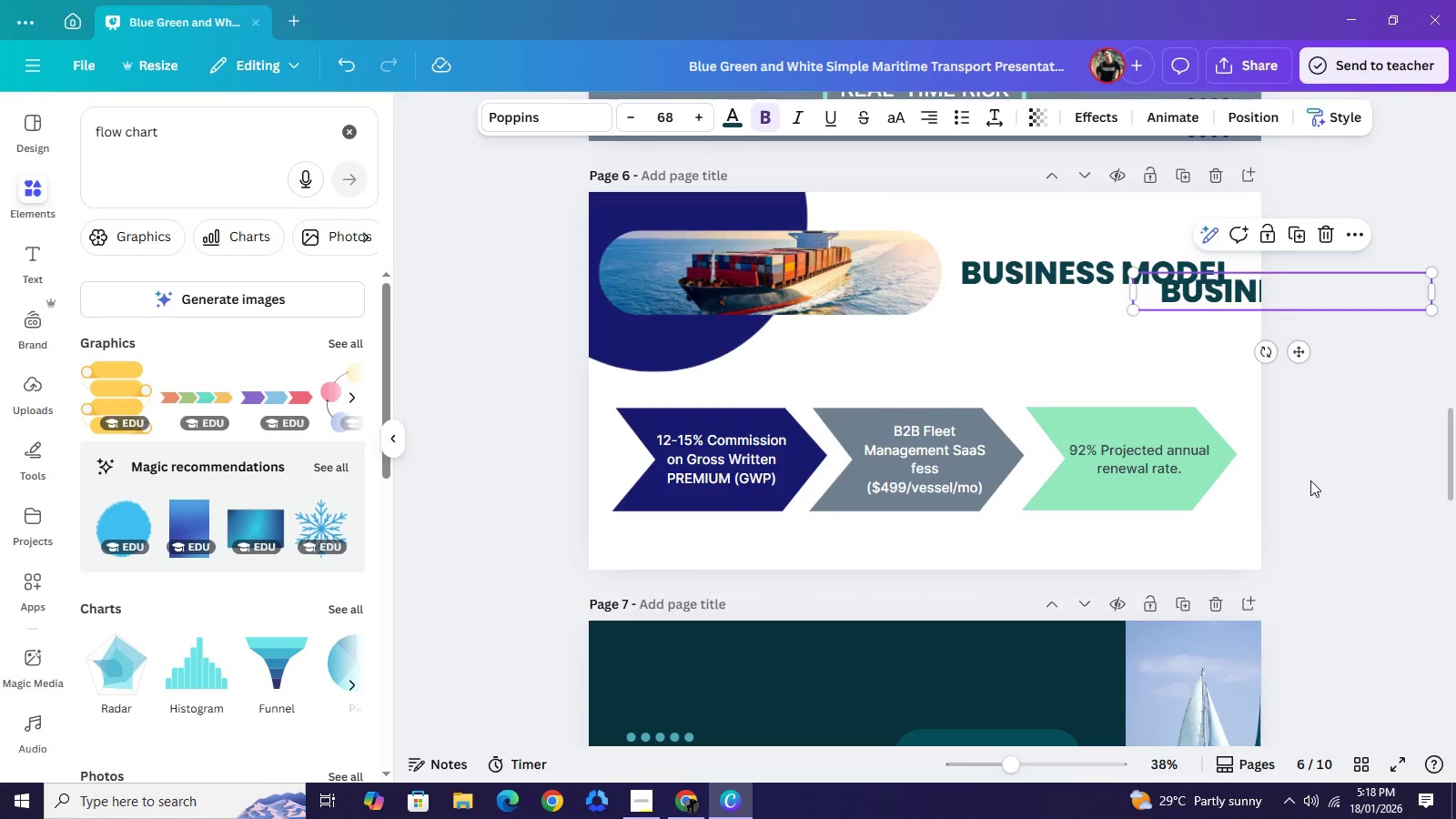 
left_click([1318, 424])
 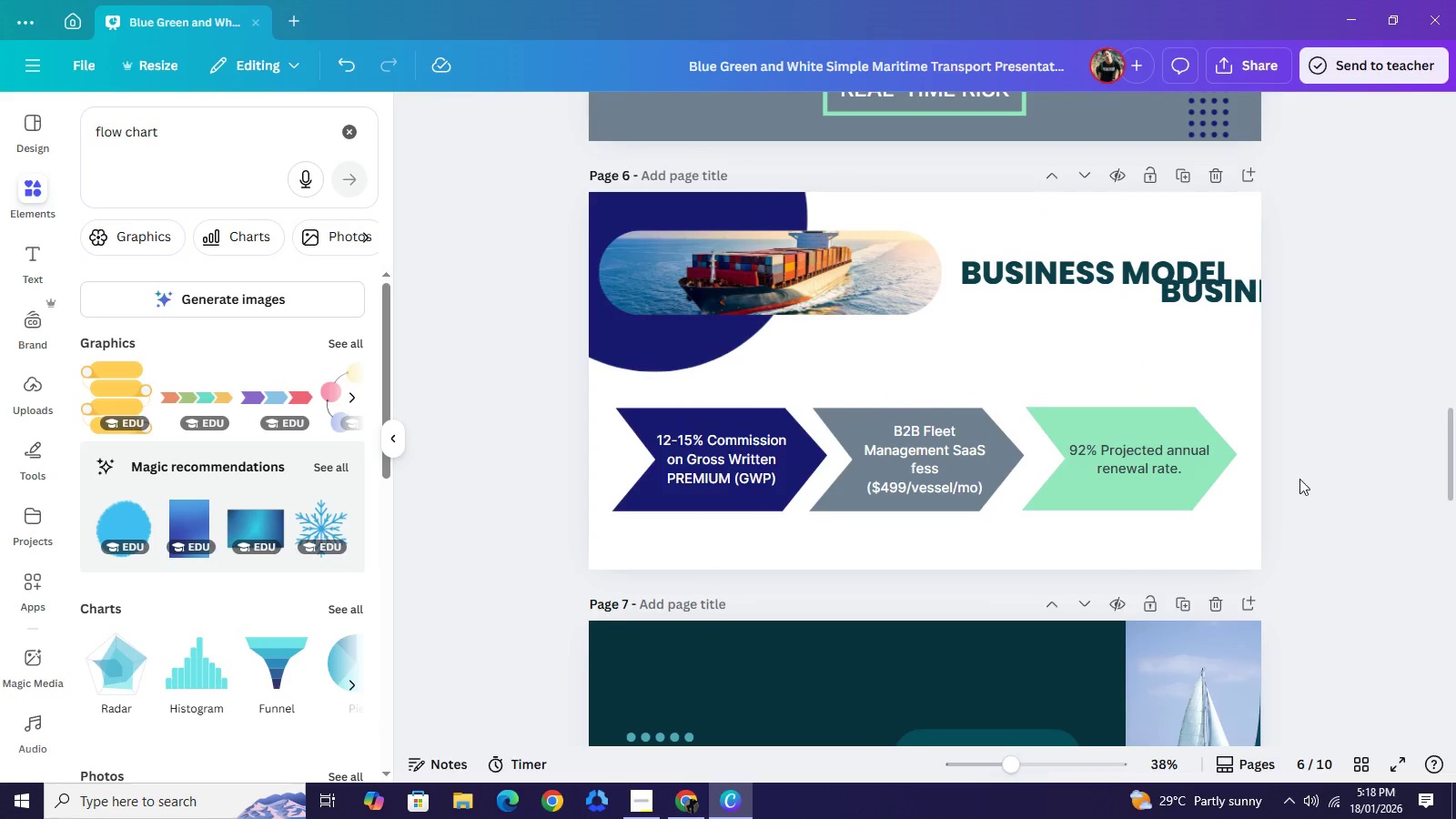 
left_click_drag(start_coordinate=[1318, 490], to_coordinate=[784, 465])
 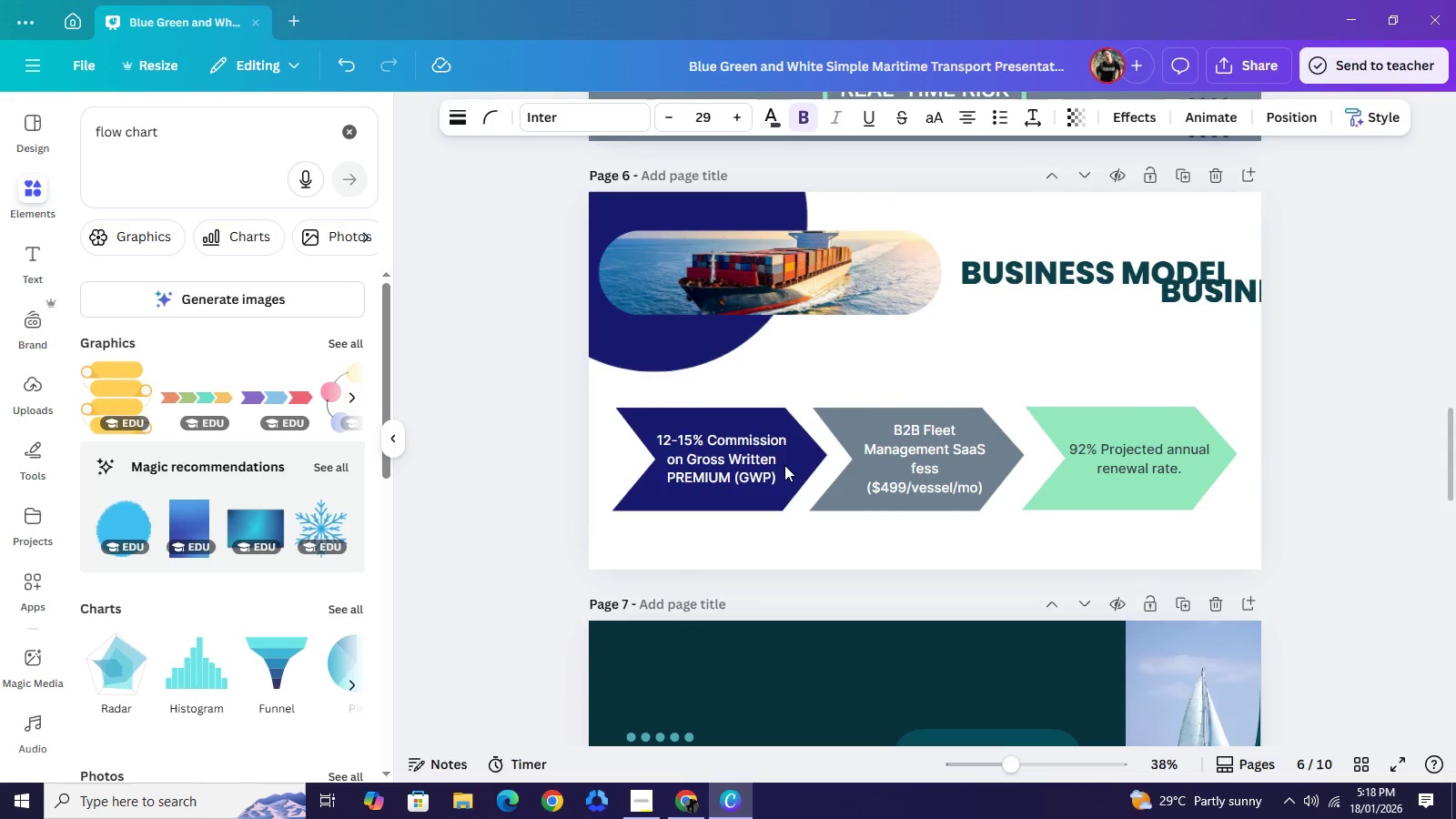 
hold_key(key=ArrowUp, duration=1.28)
 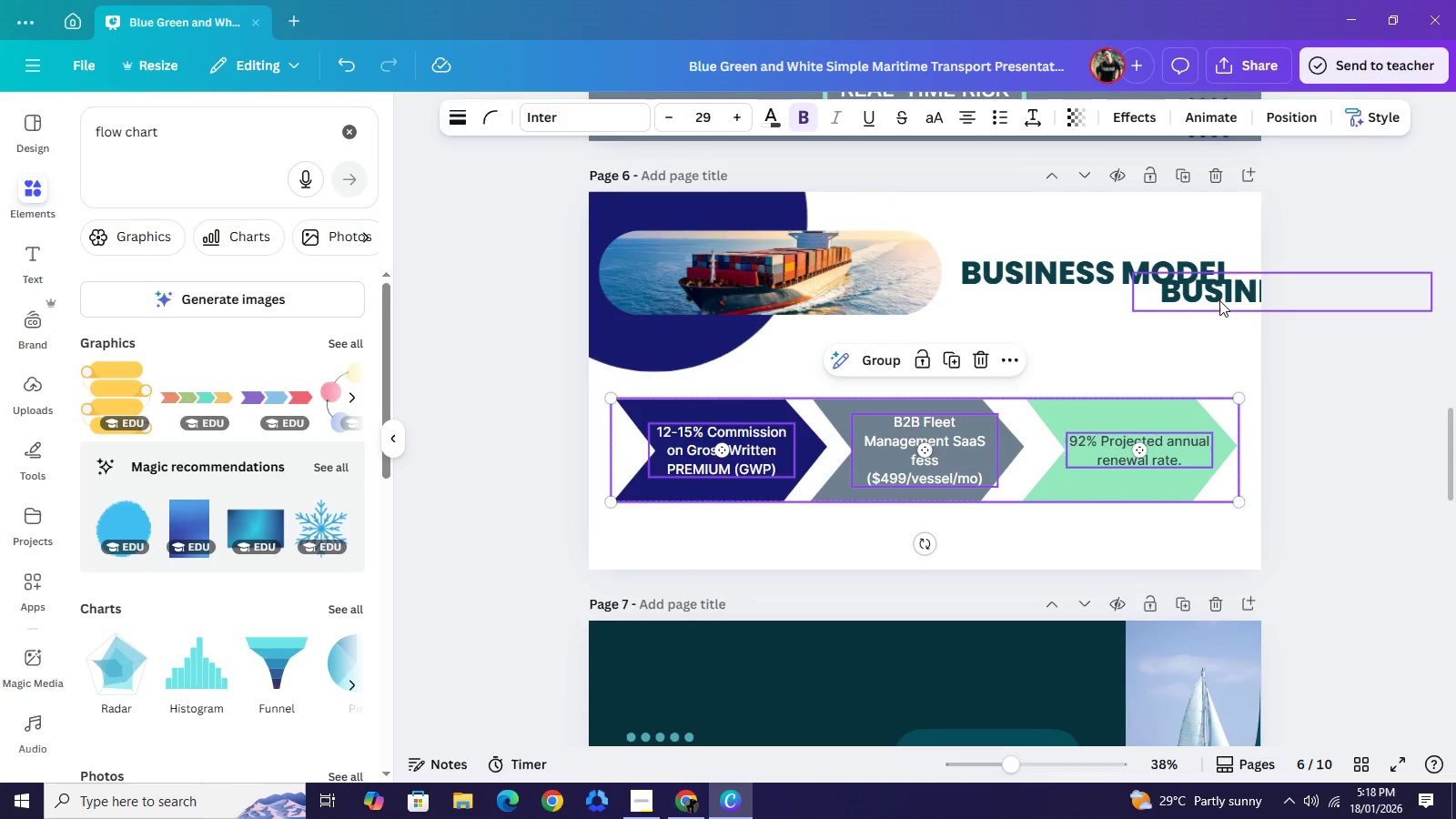 
left_click_drag(start_coordinate=[1219, 300], to_coordinate=[694, 539])
 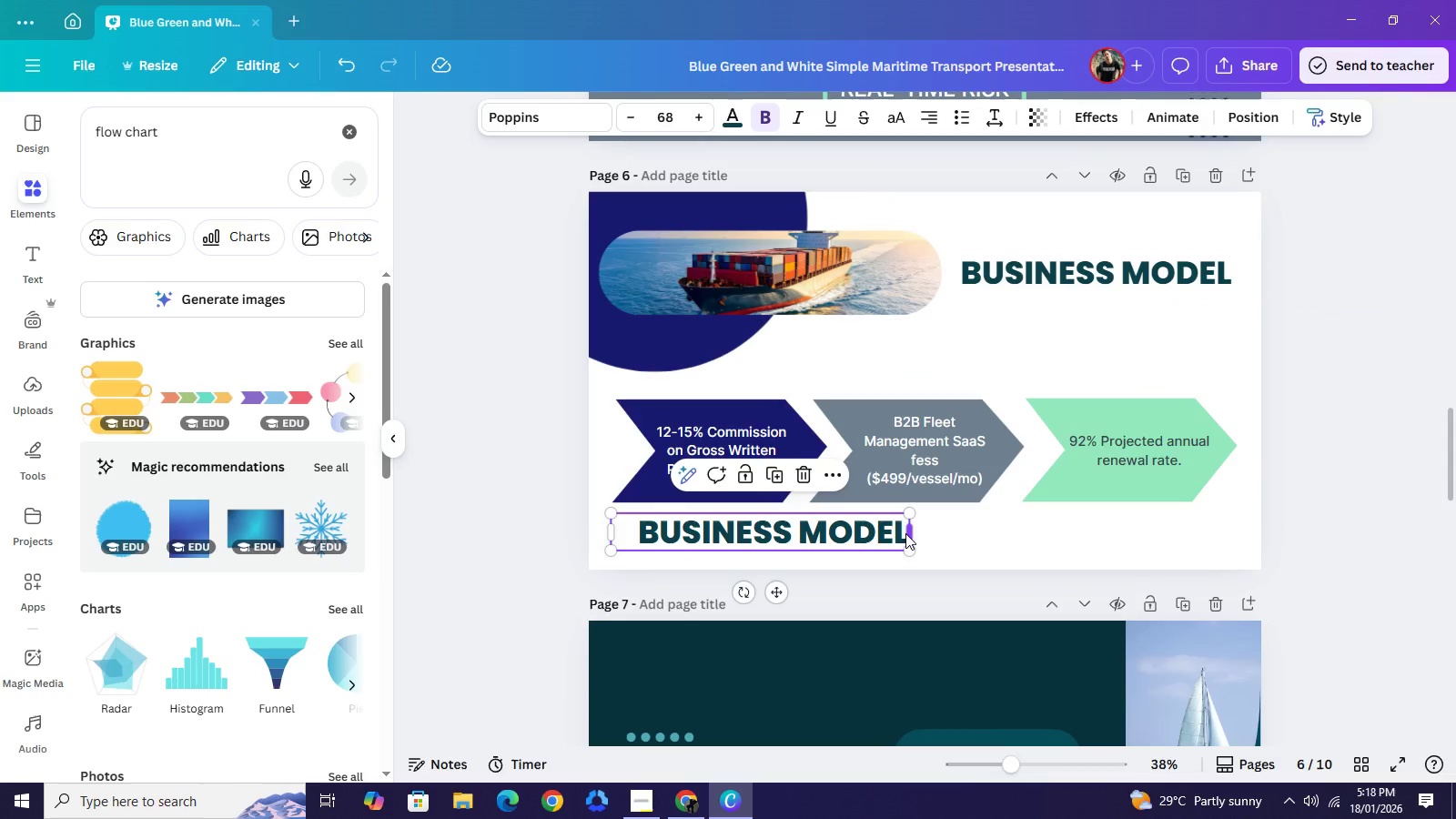 
left_click_drag(start_coordinate=[913, 533], to_coordinate=[794, 525])
 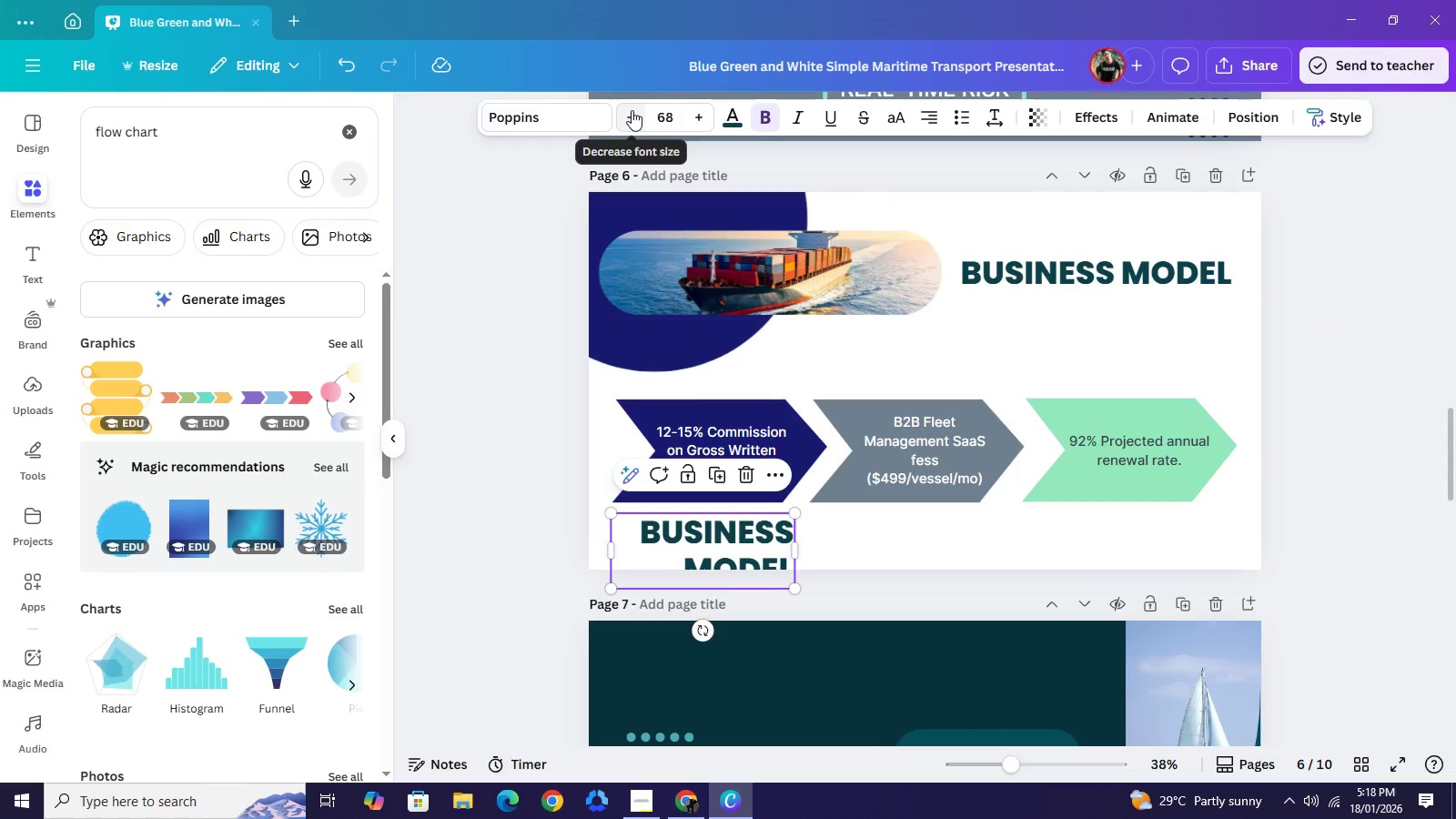 
double_click([632, 110])
 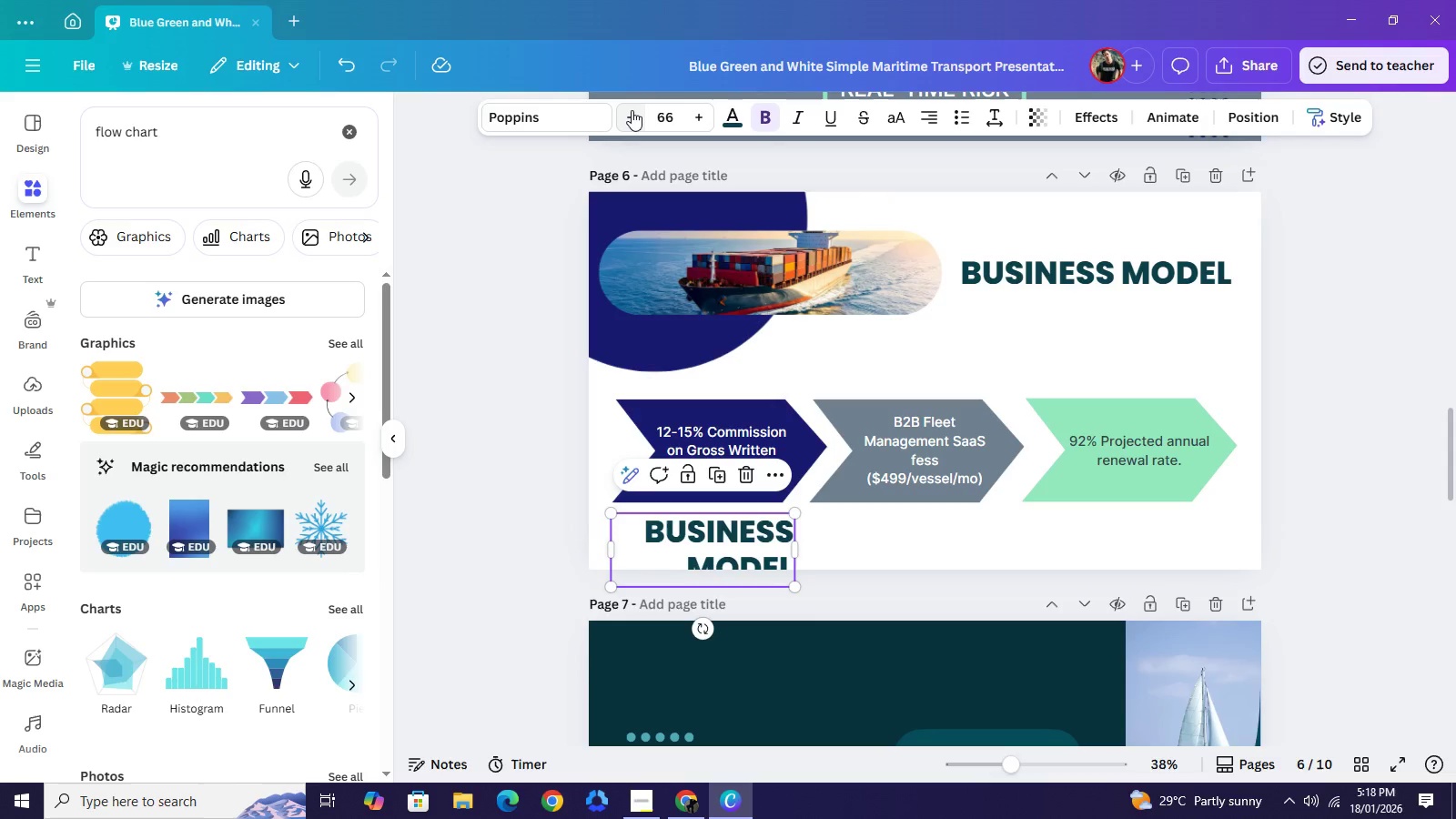 
triple_click([632, 110])
 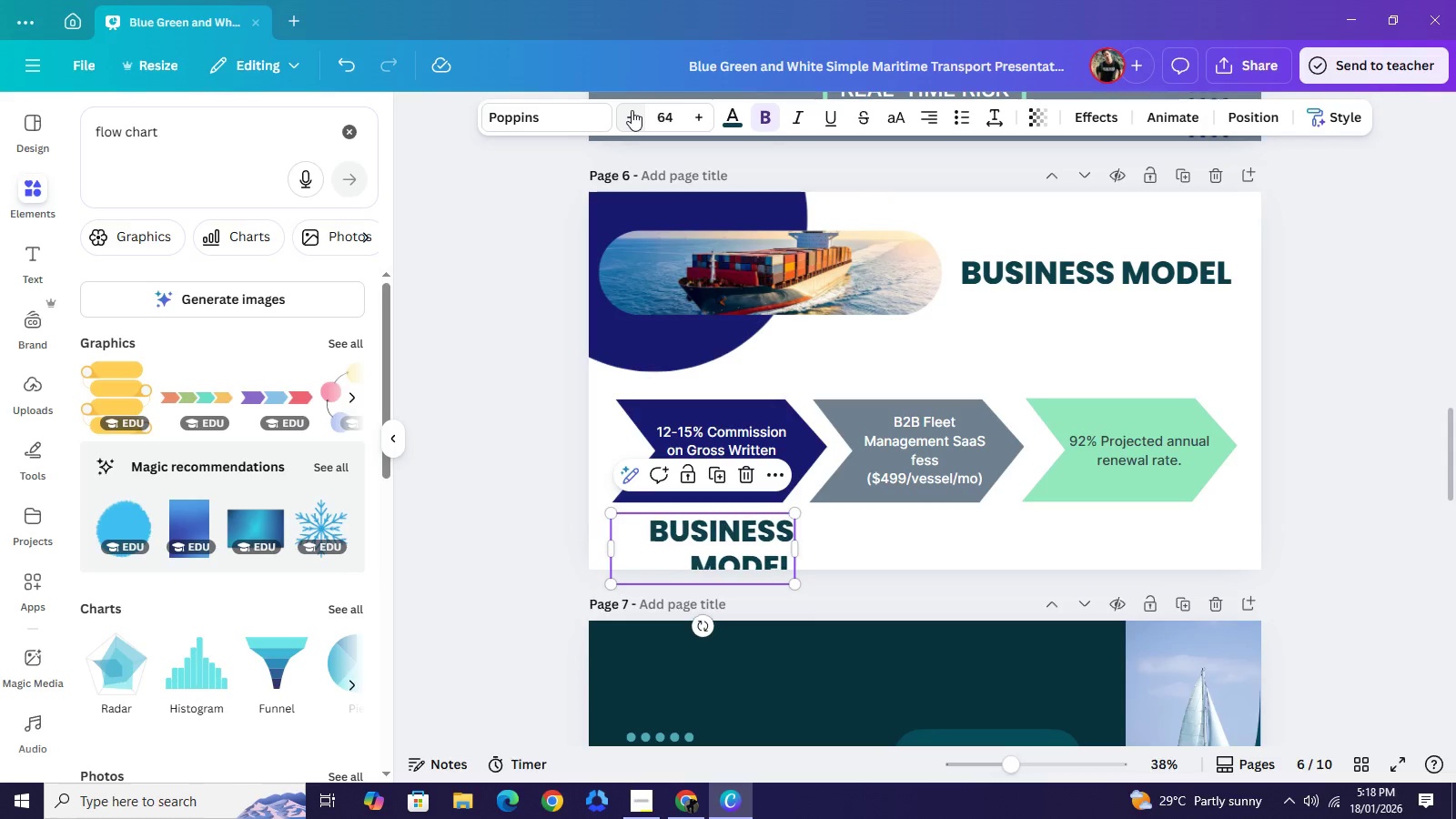 
triple_click([632, 110])
 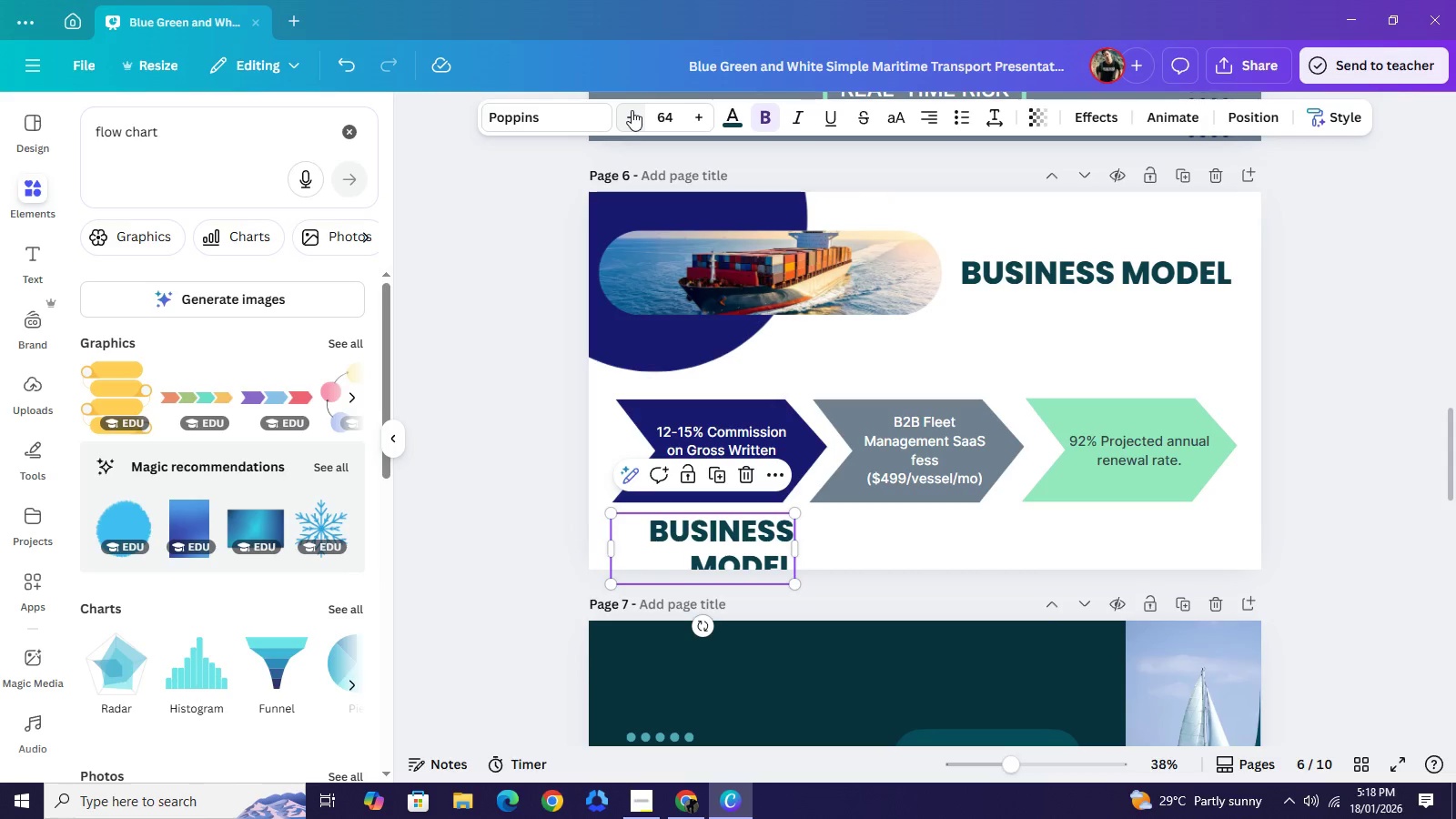 
triple_click([632, 110])
 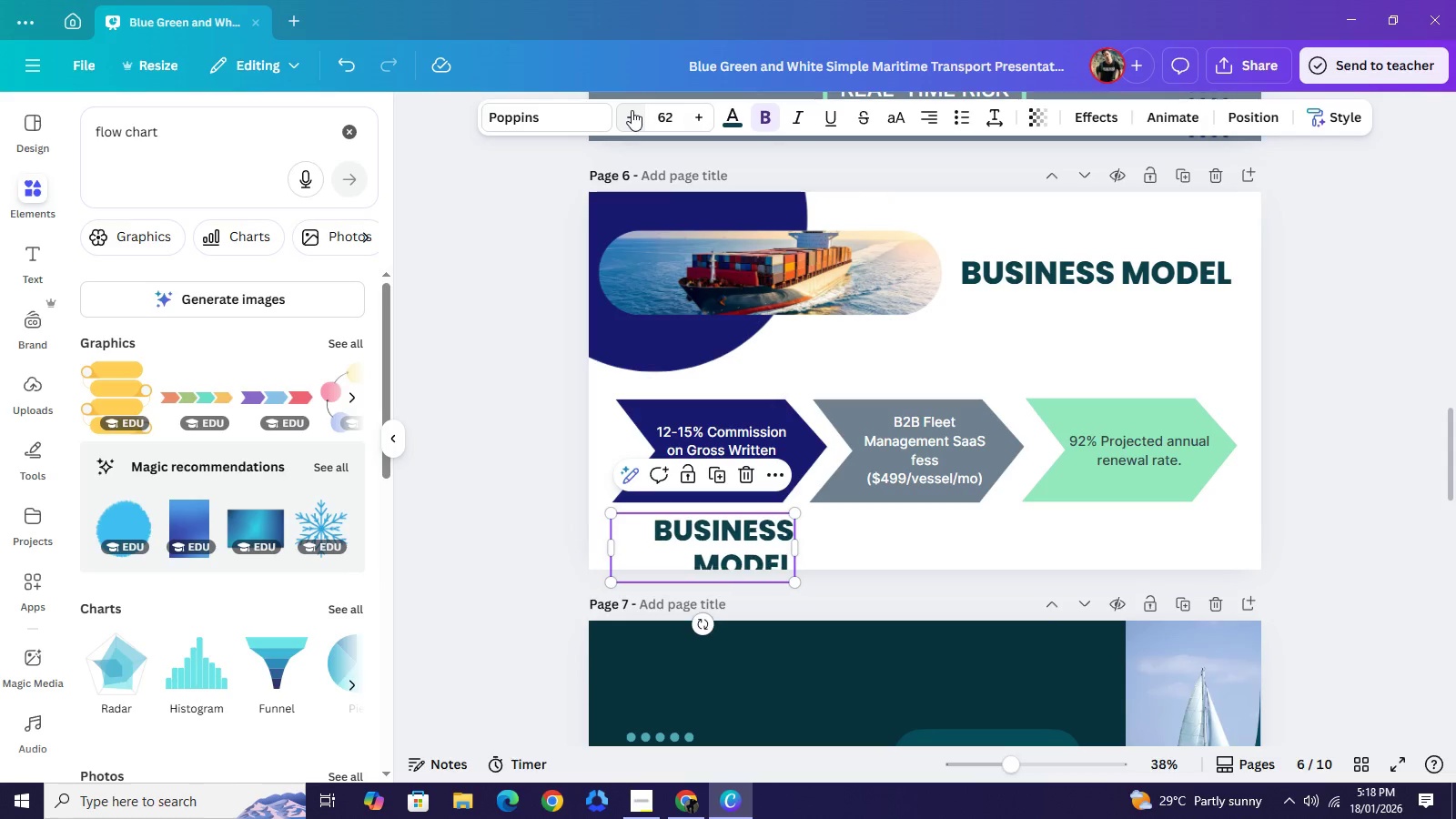 
triple_click([632, 110])
 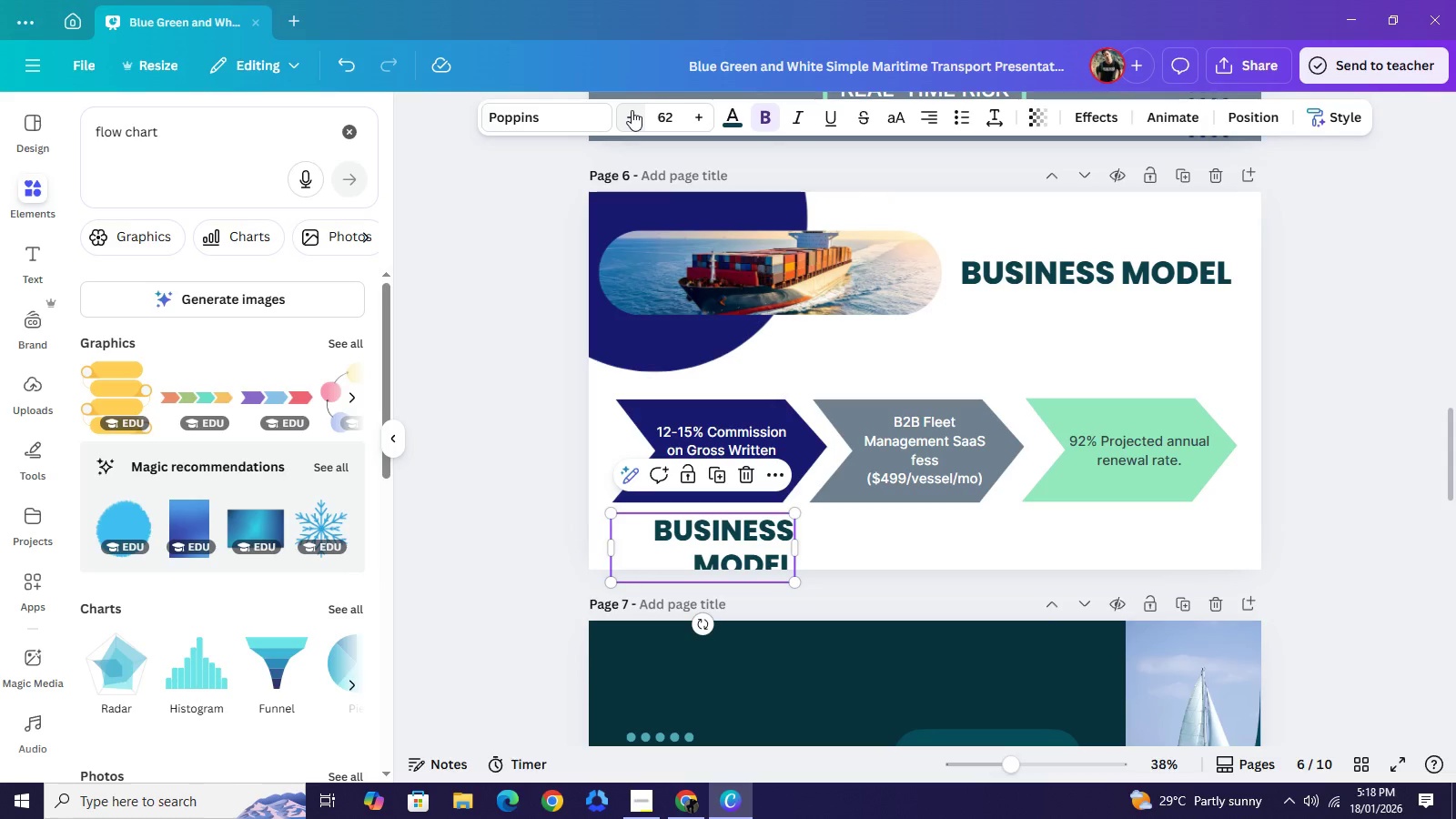 
triple_click([632, 110])
 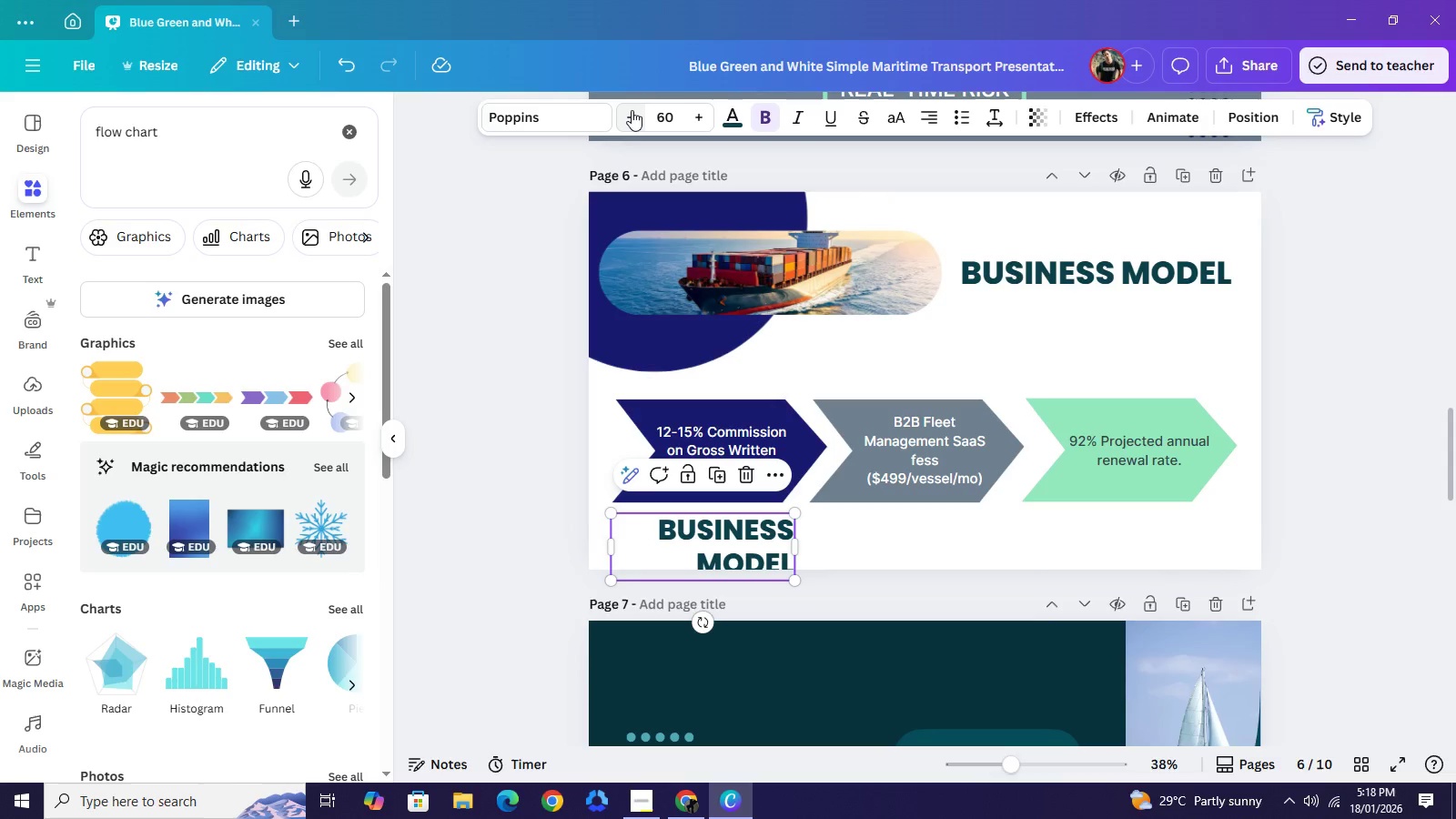 
triple_click([632, 110])
 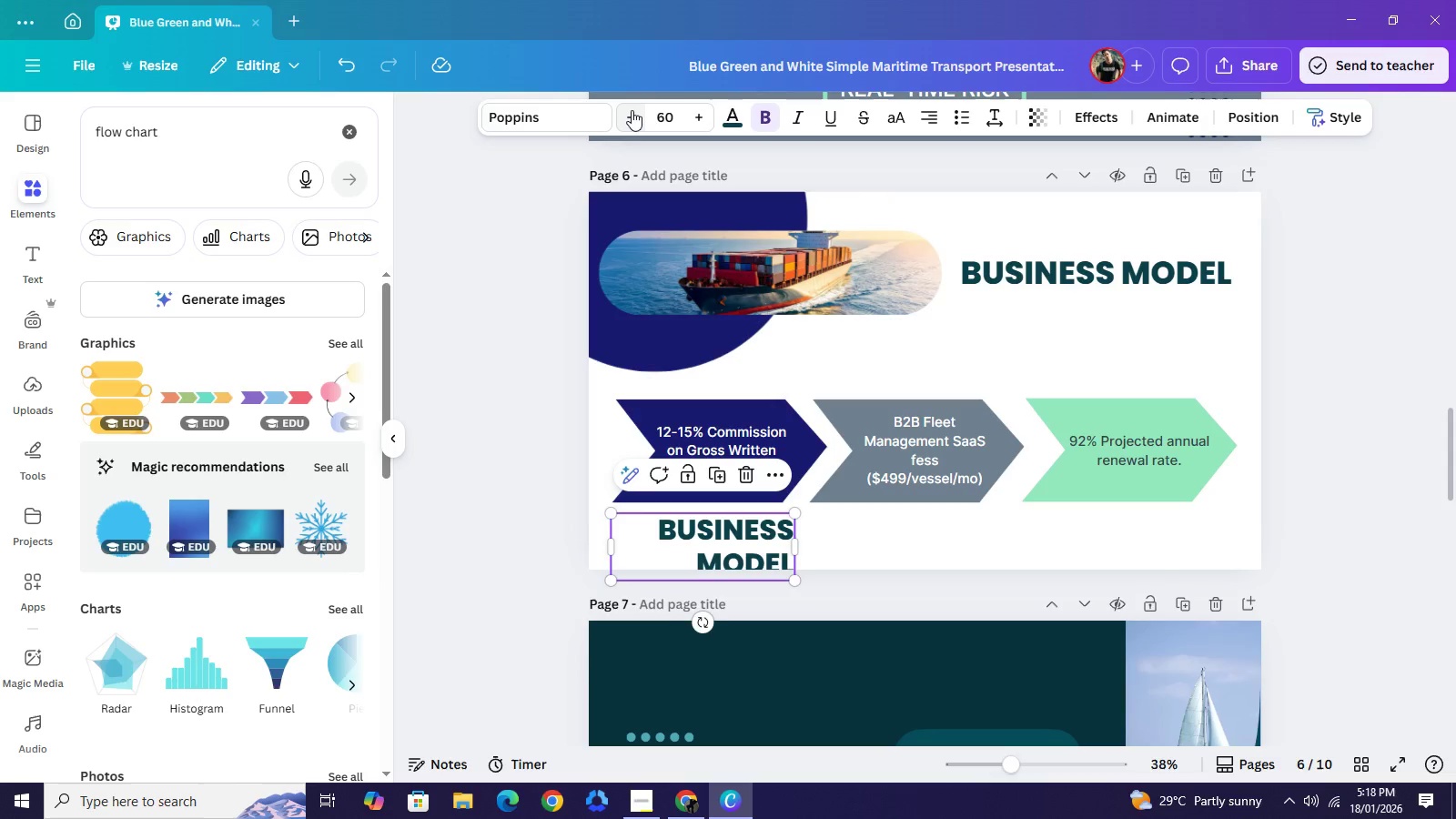 
triple_click([632, 110])
 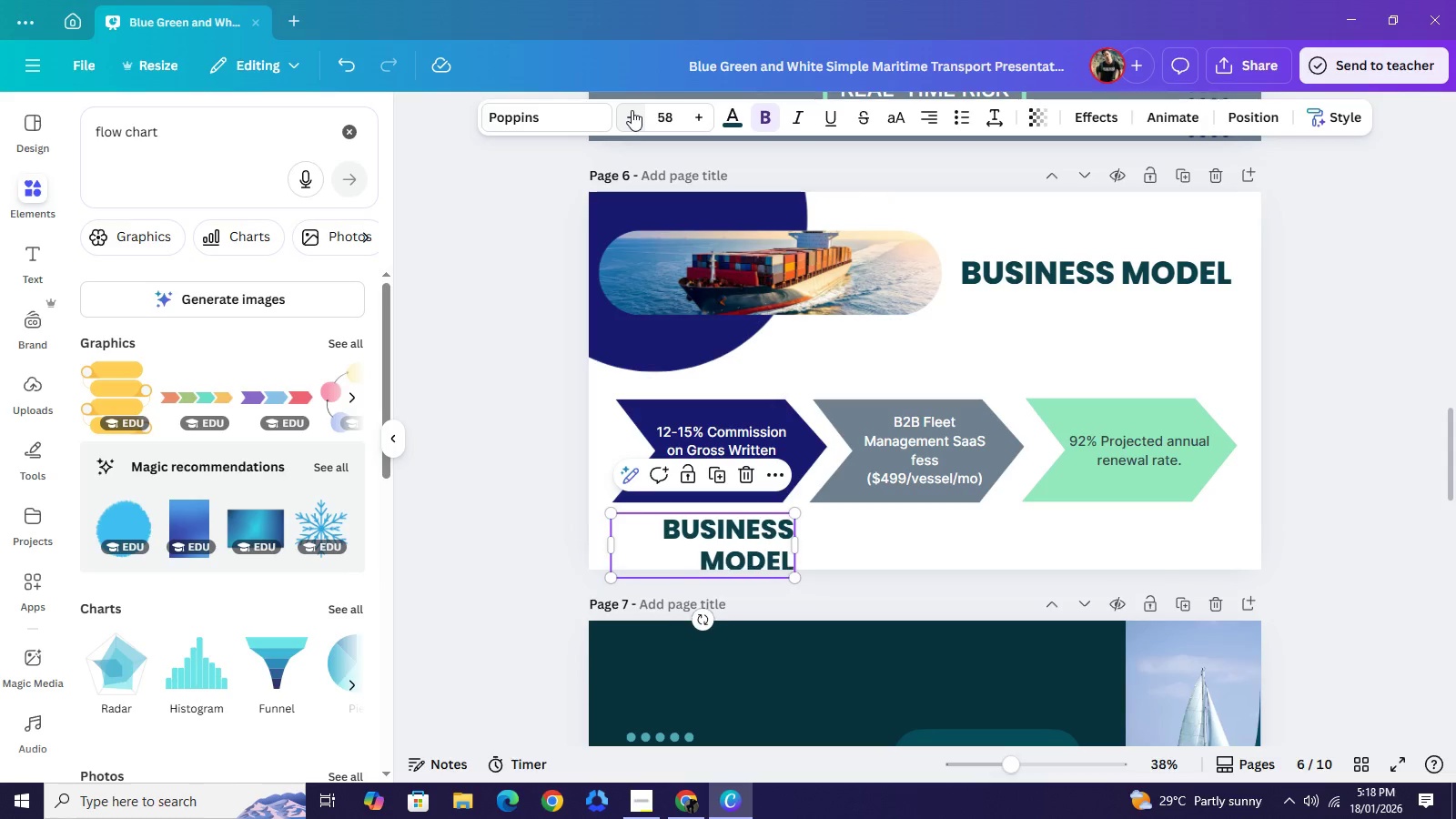 
triple_click([632, 110])
 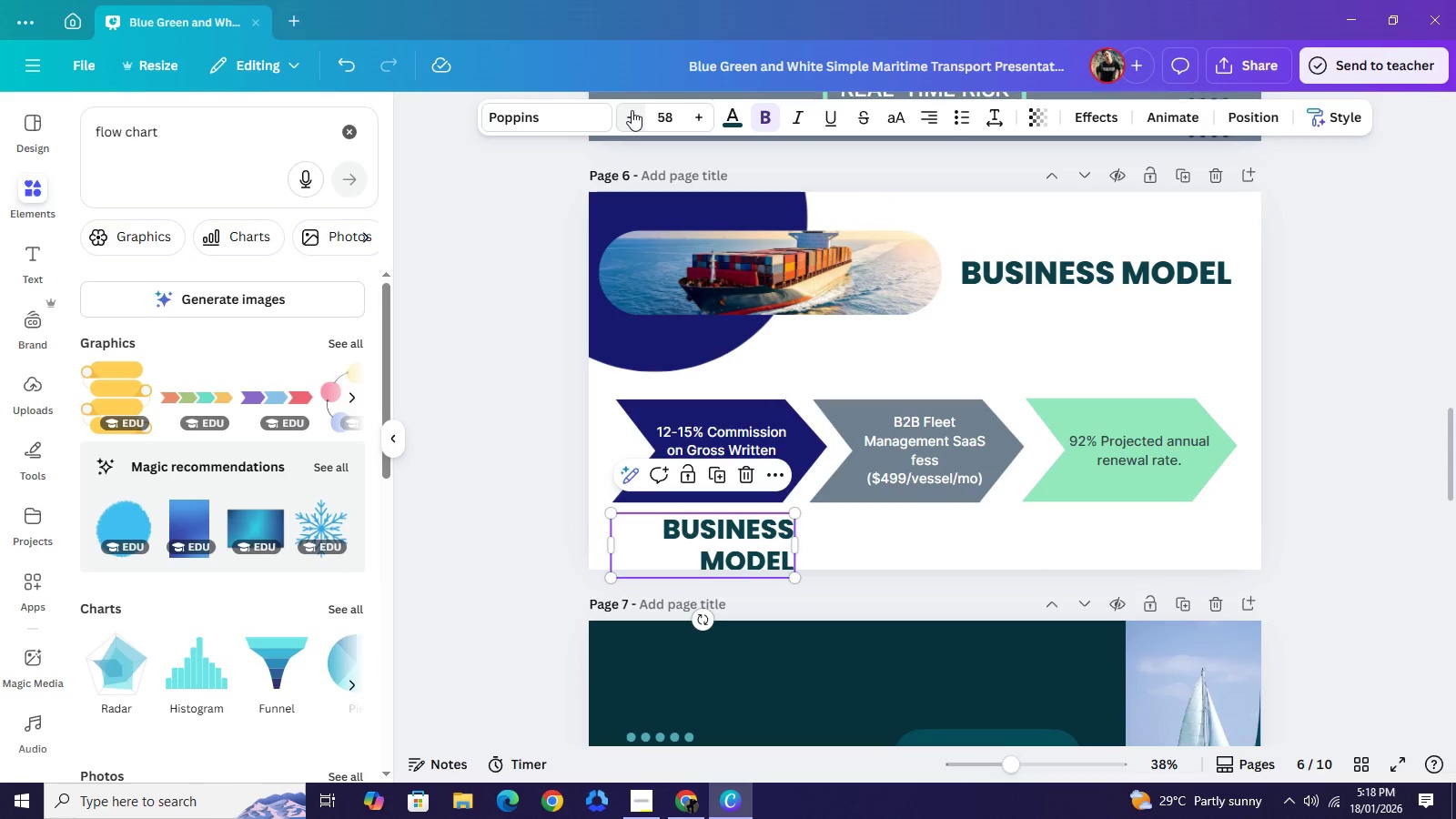 
triple_click([632, 110])
 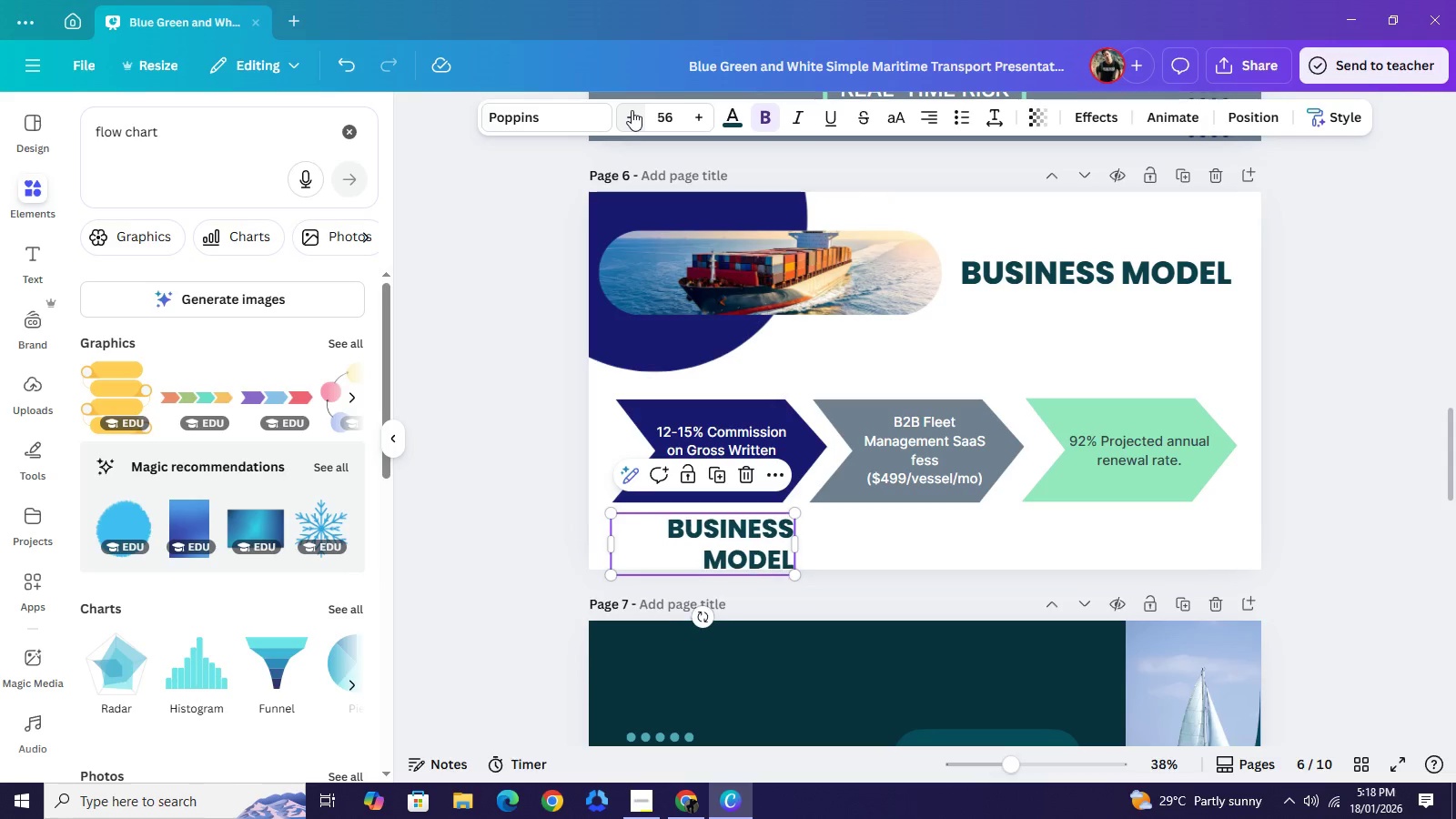 
triple_click([632, 110])
 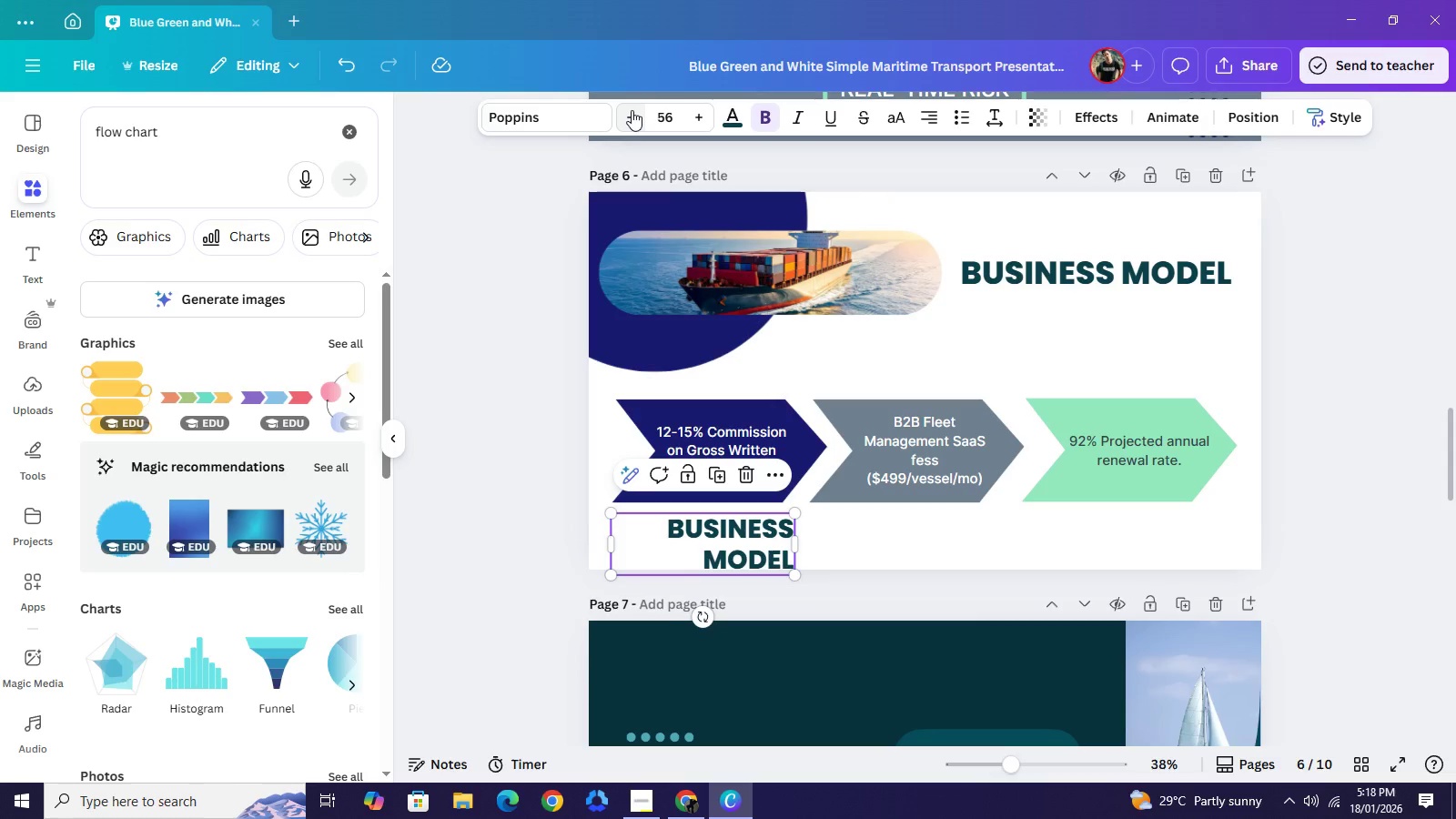 
triple_click([632, 110])
 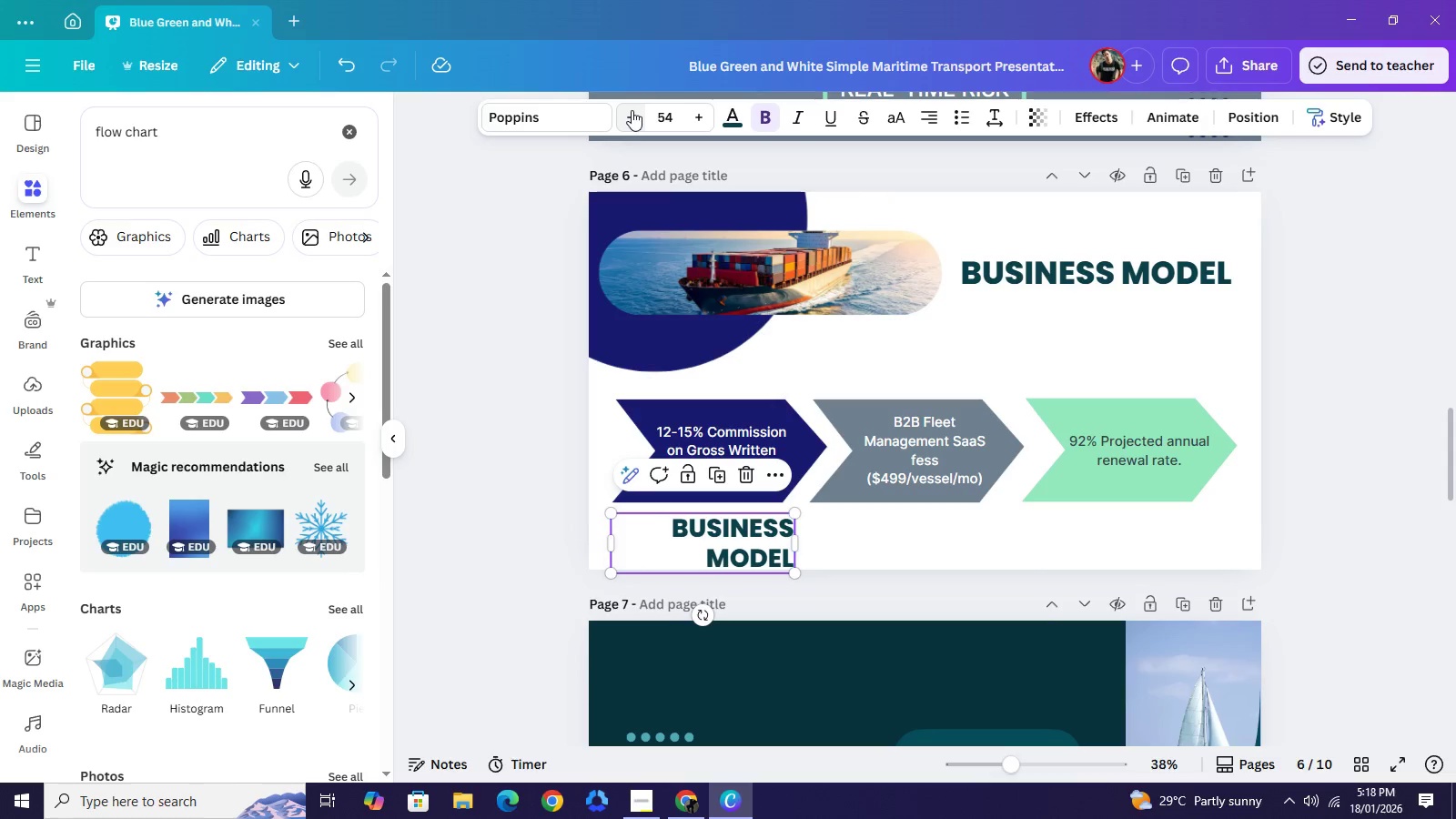 
triple_click([632, 110])
 